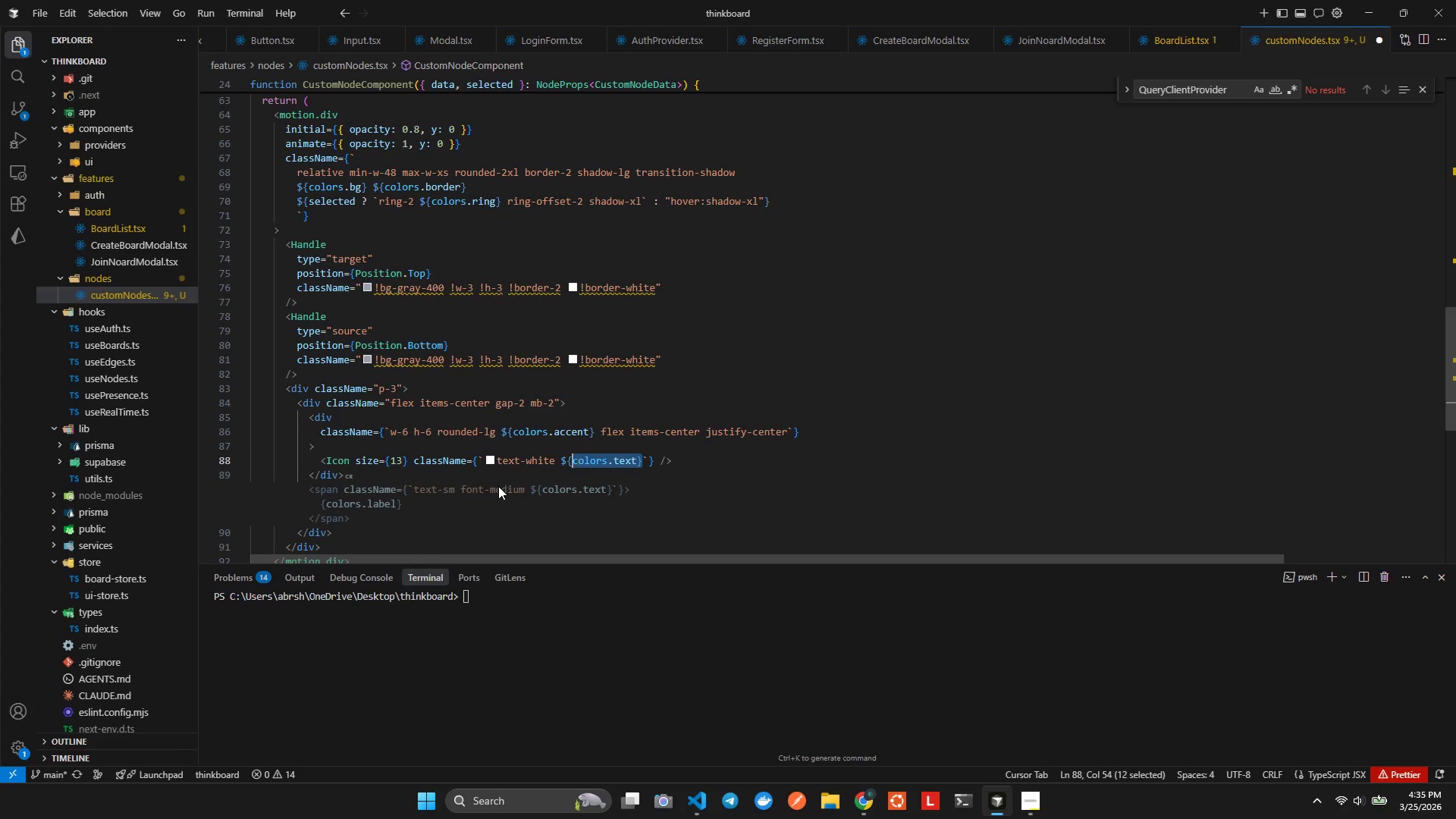 
key(Shift+ArrowLeft)
 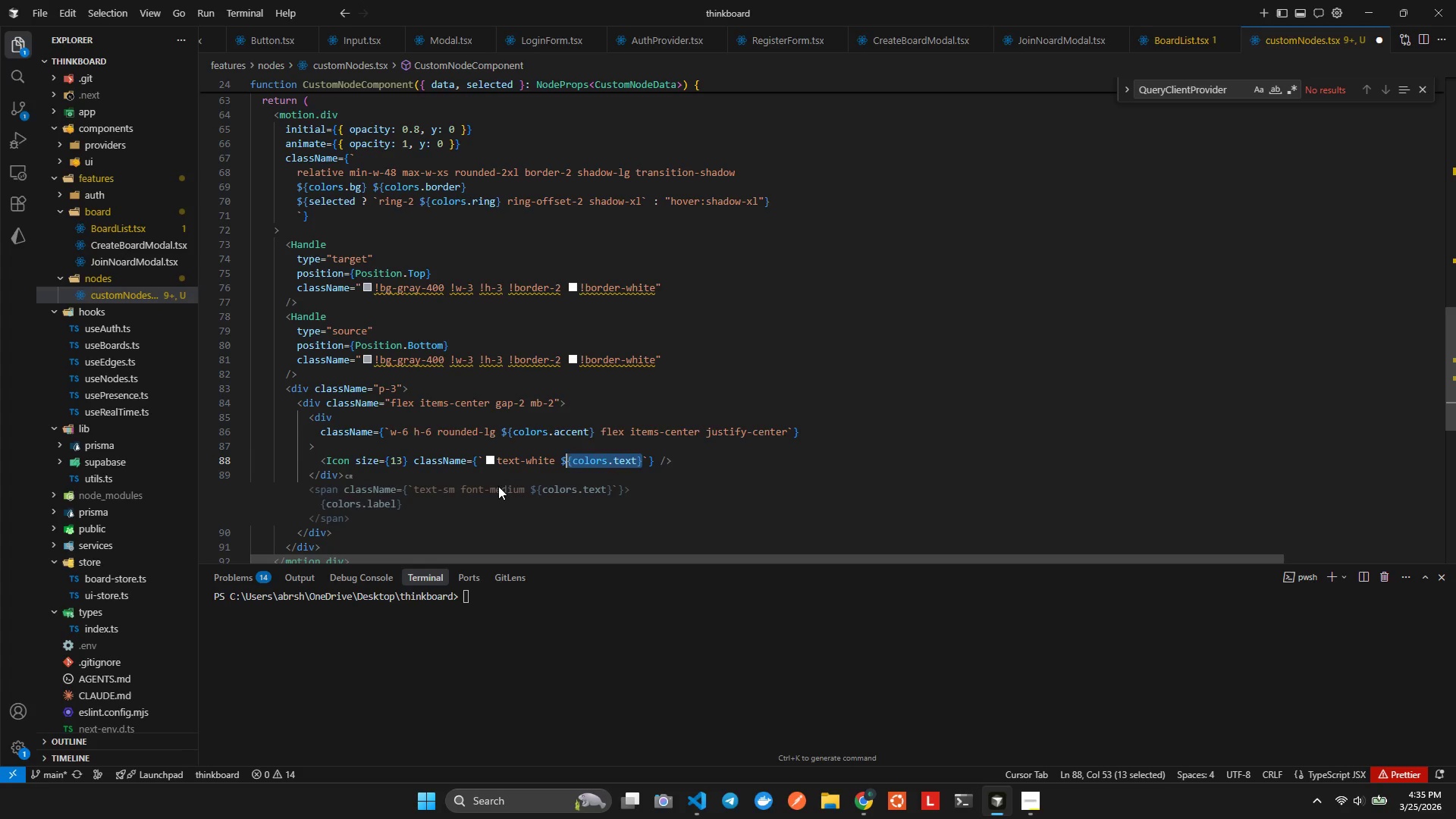 
key(Shift+ArrowLeft)
 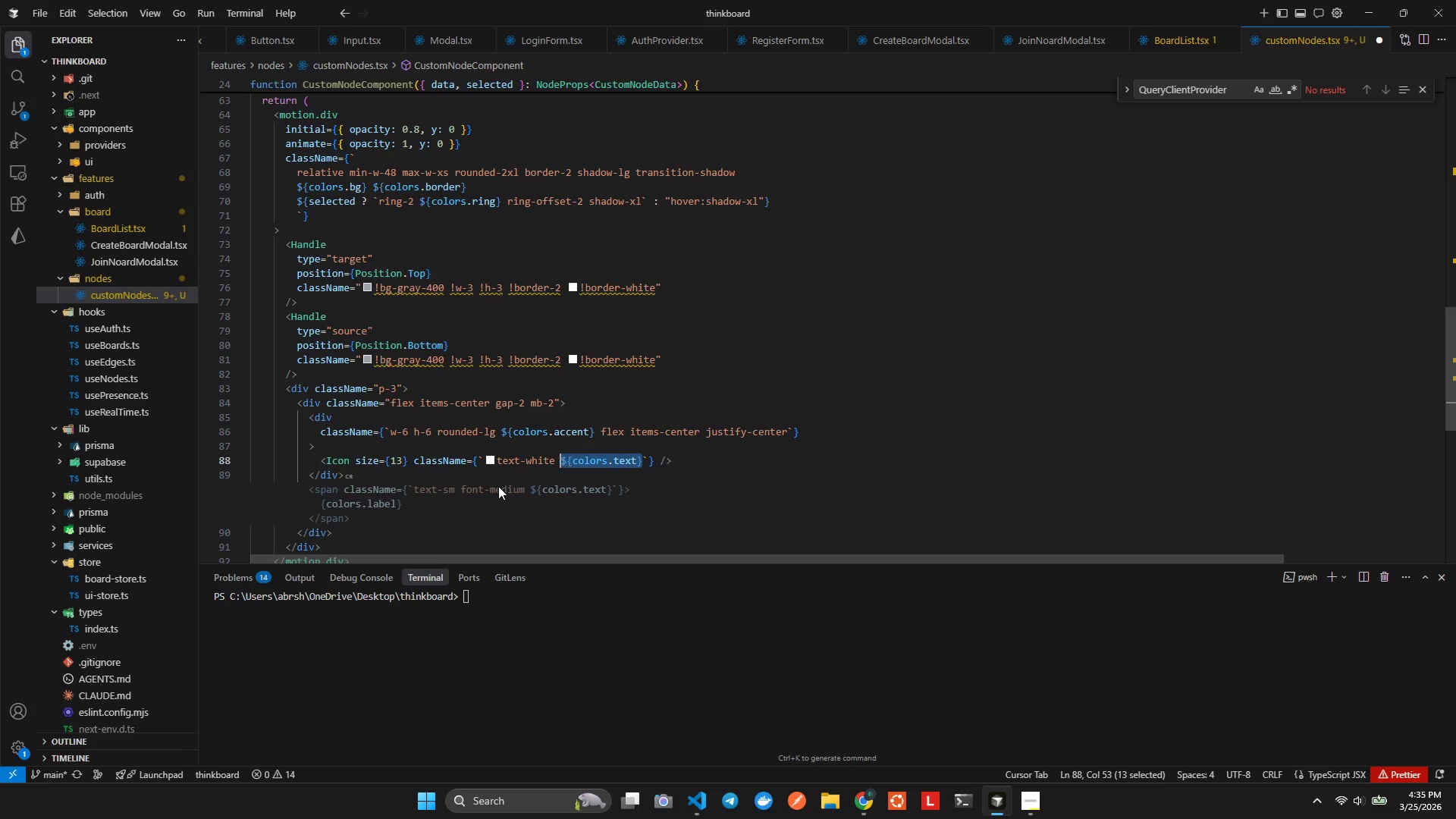 
key(Shift+ArrowLeft)
 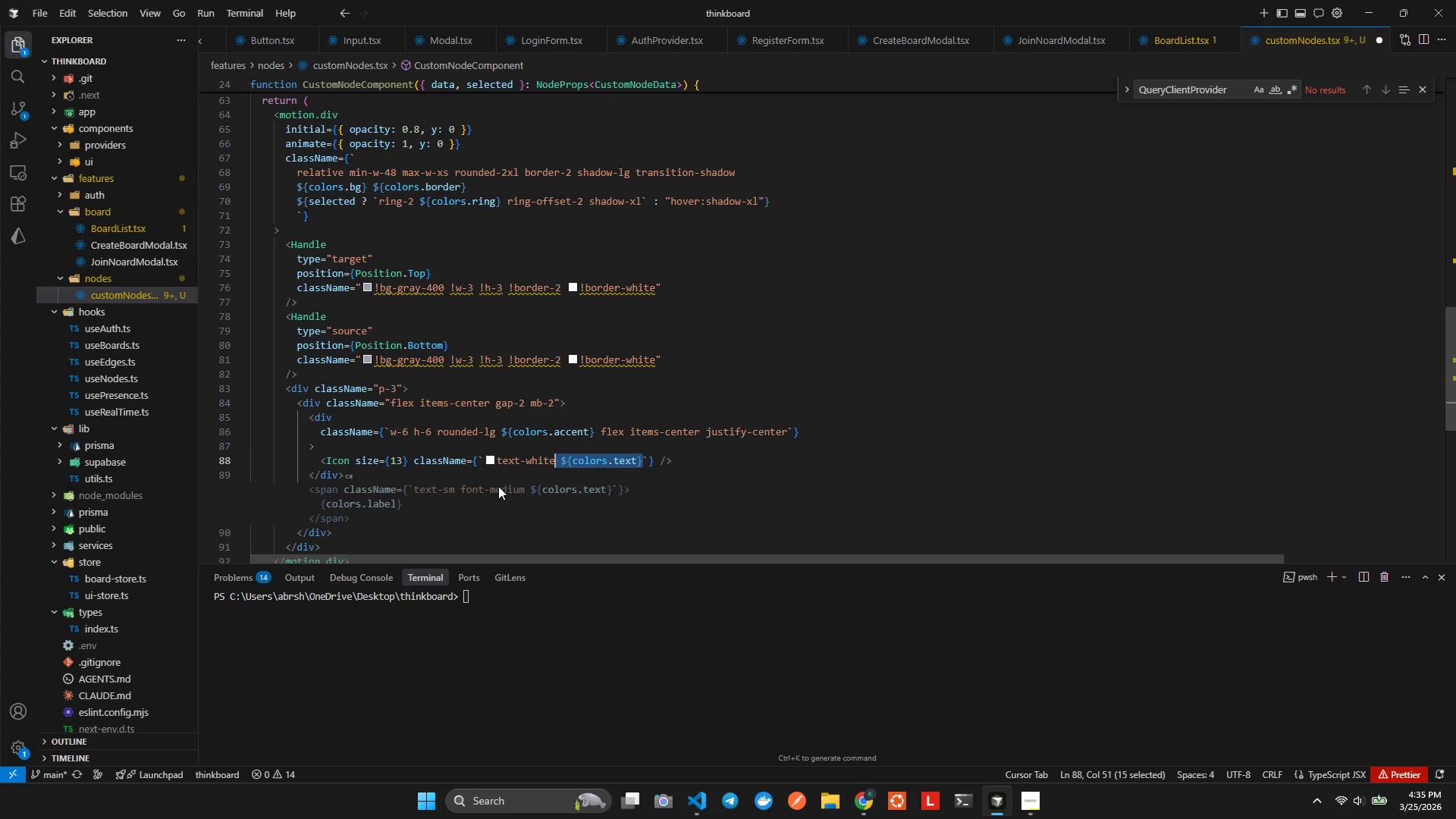 
key(Backspace)
 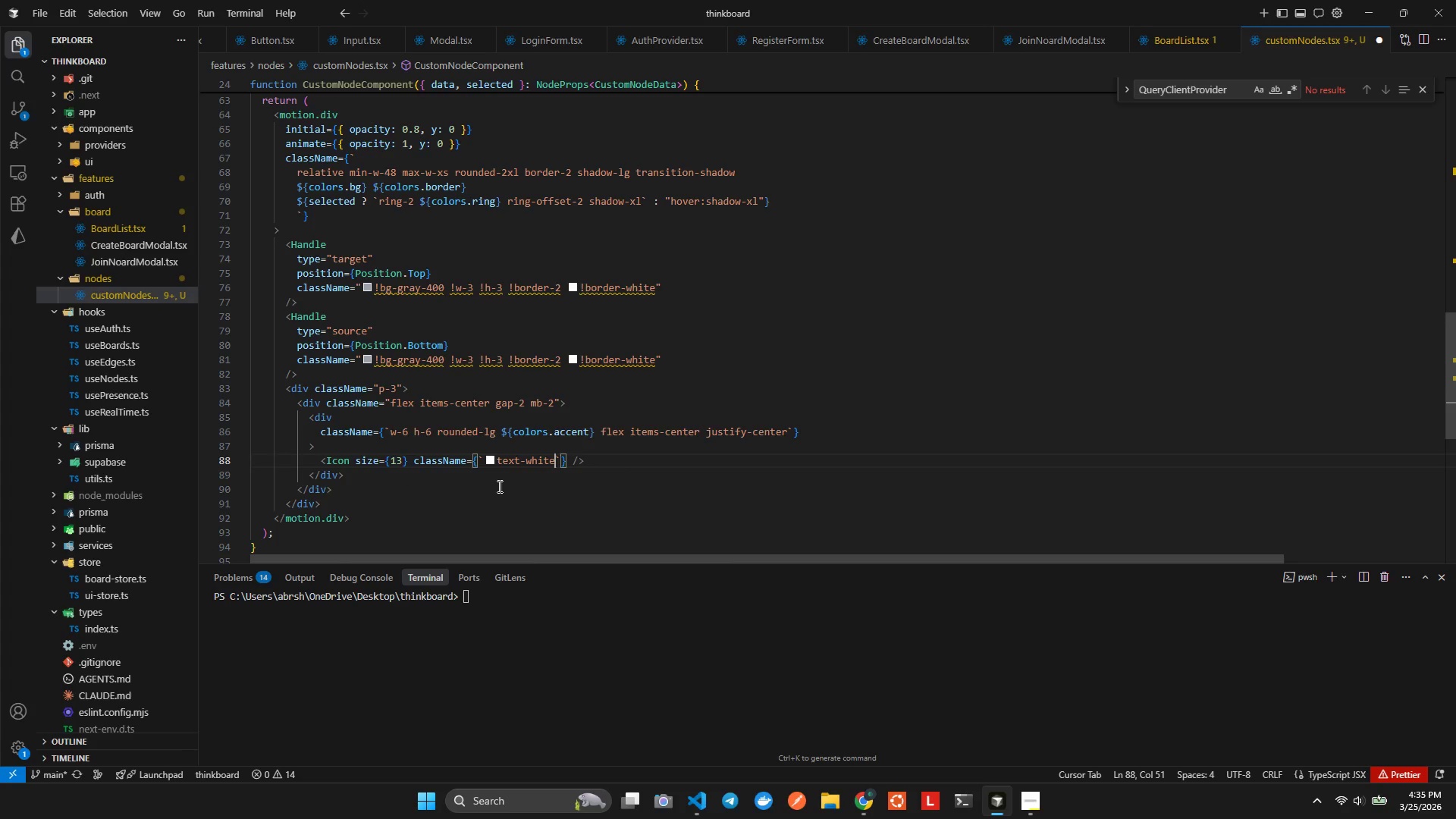 
key(Alt+AltLeft)
 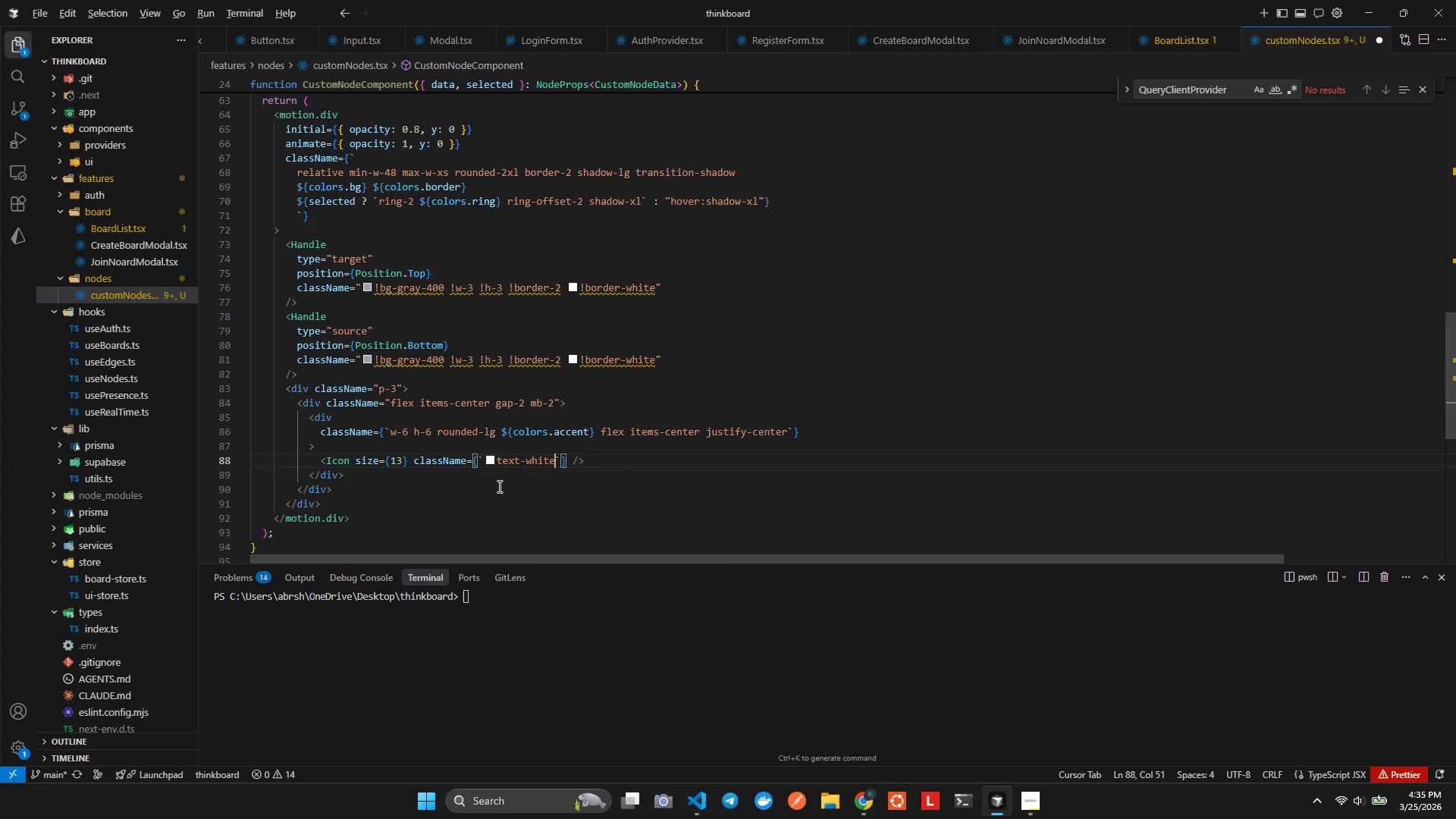 
key(Alt+Shift+F)
 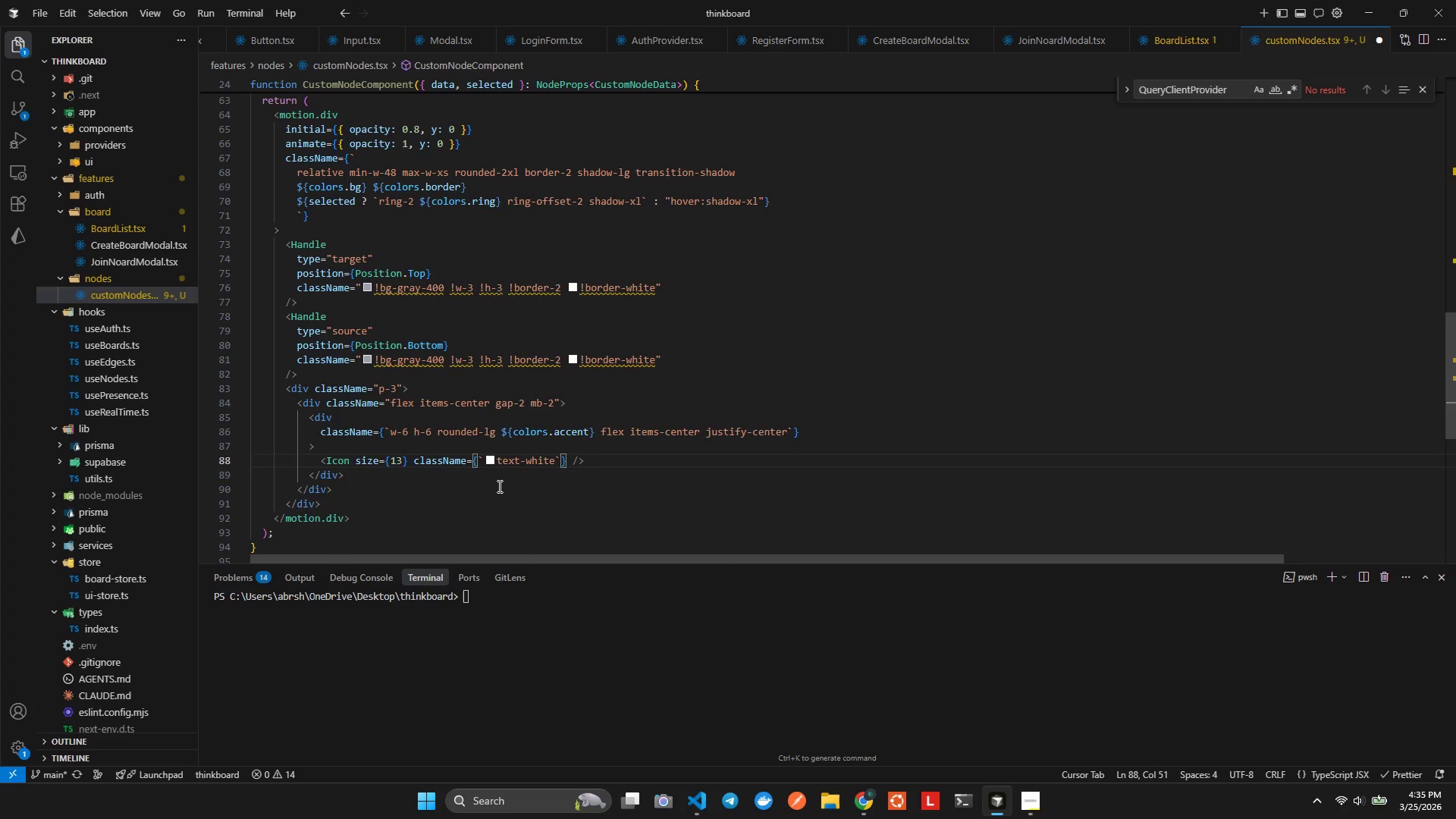 
key(ArrowRight)
 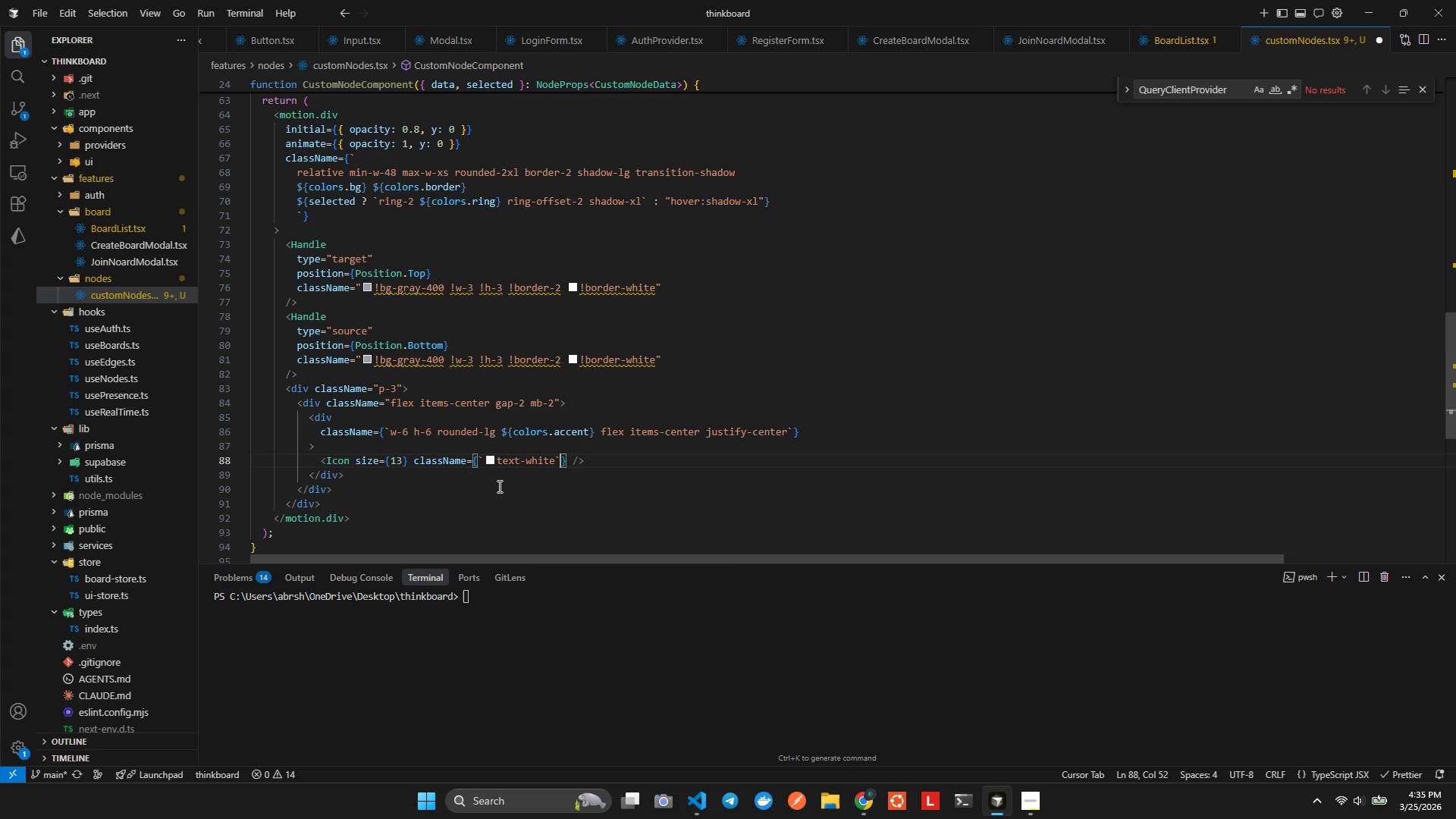 
key(ArrowRight)
 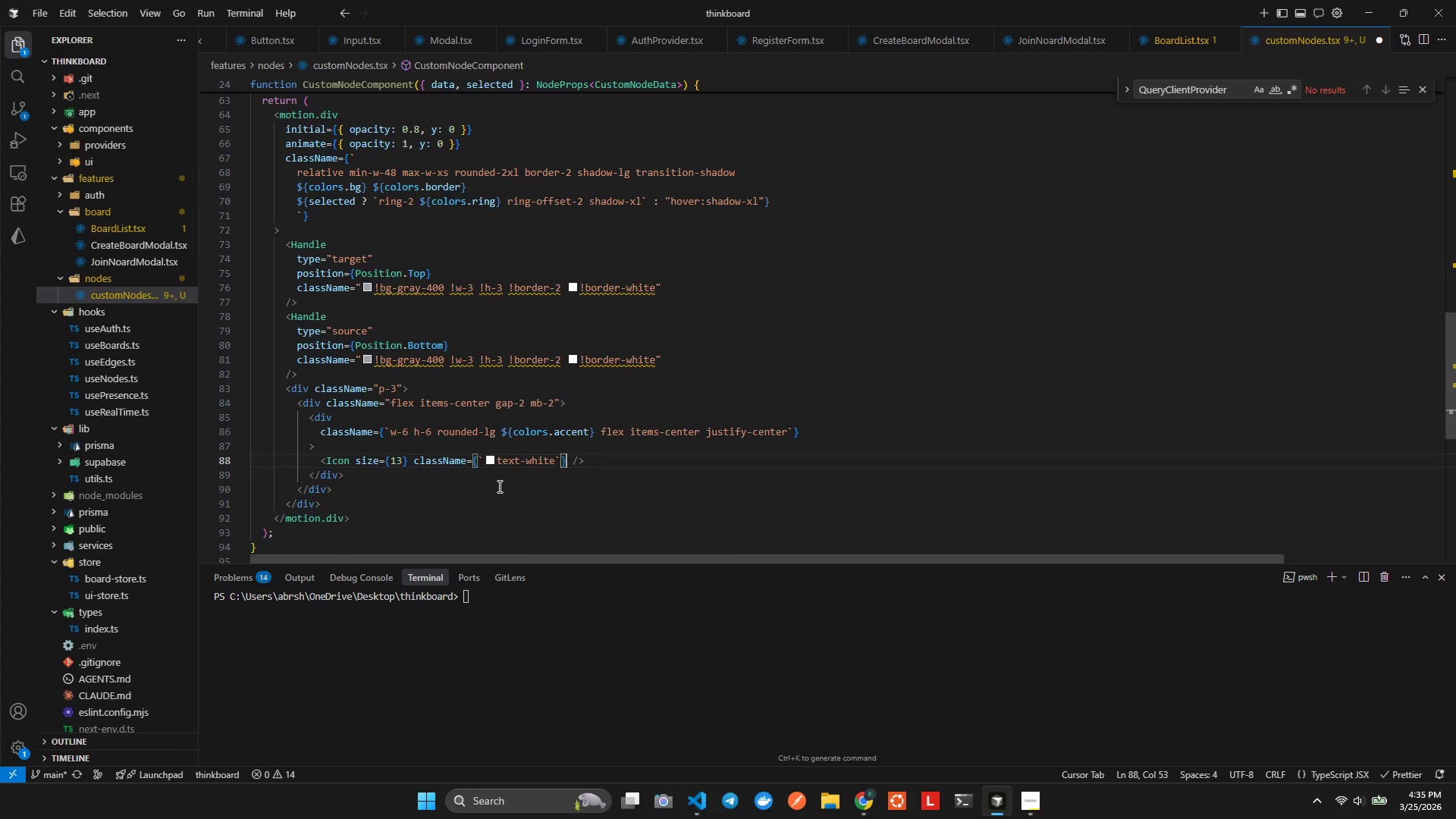 
key(ArrowRight)
 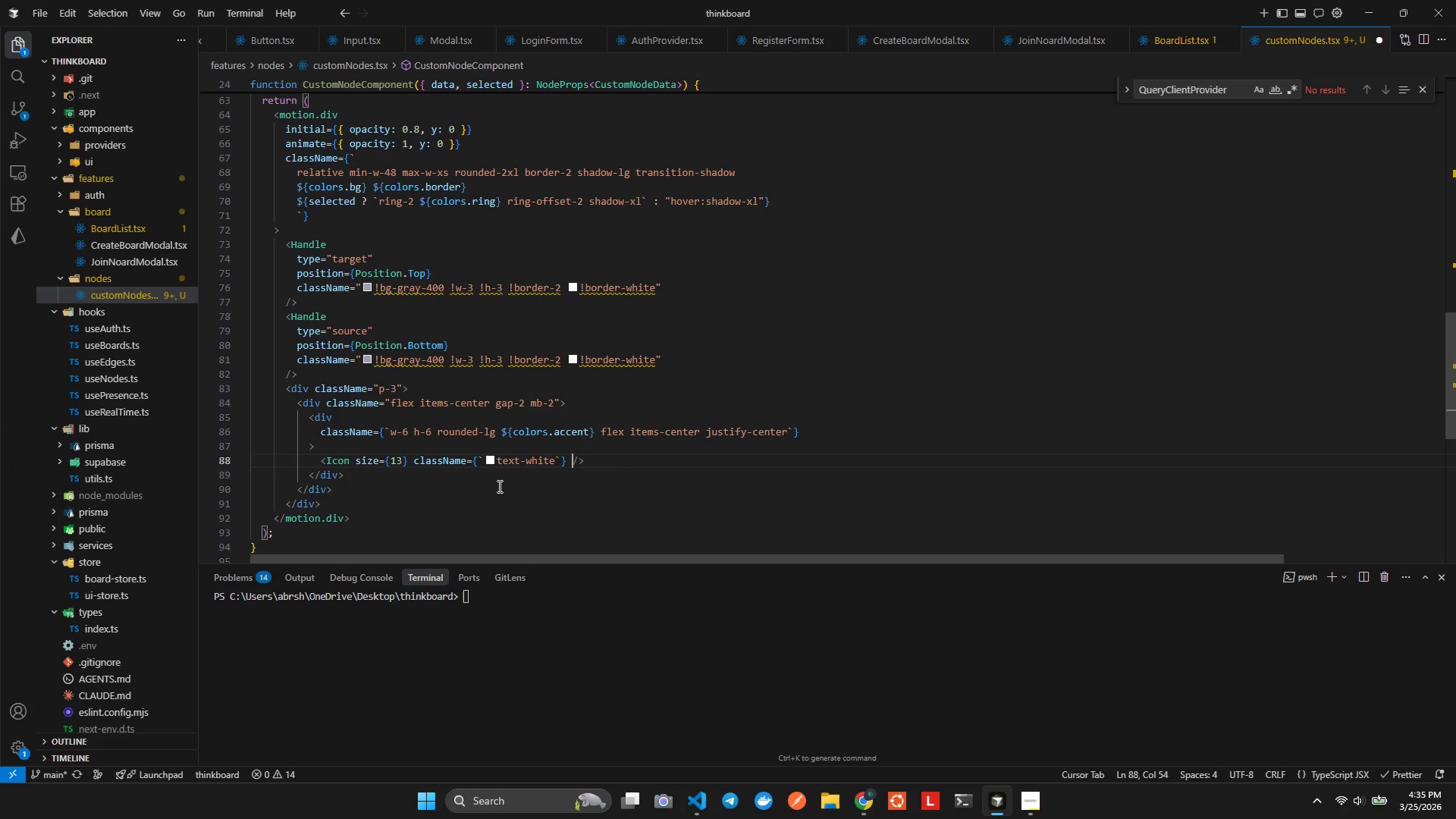 
key(ArrowRight)
 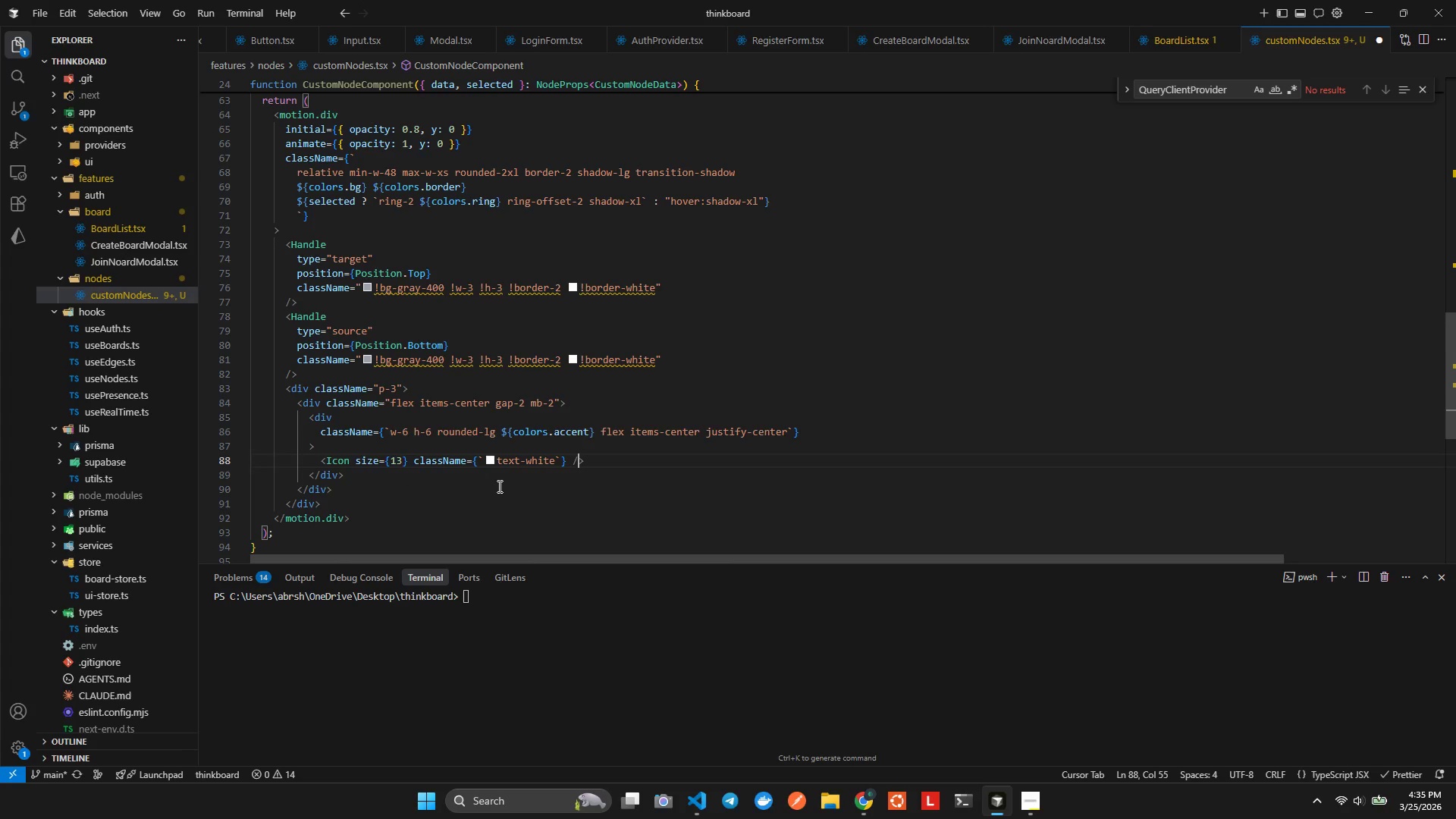 
key(ArrowDown)
 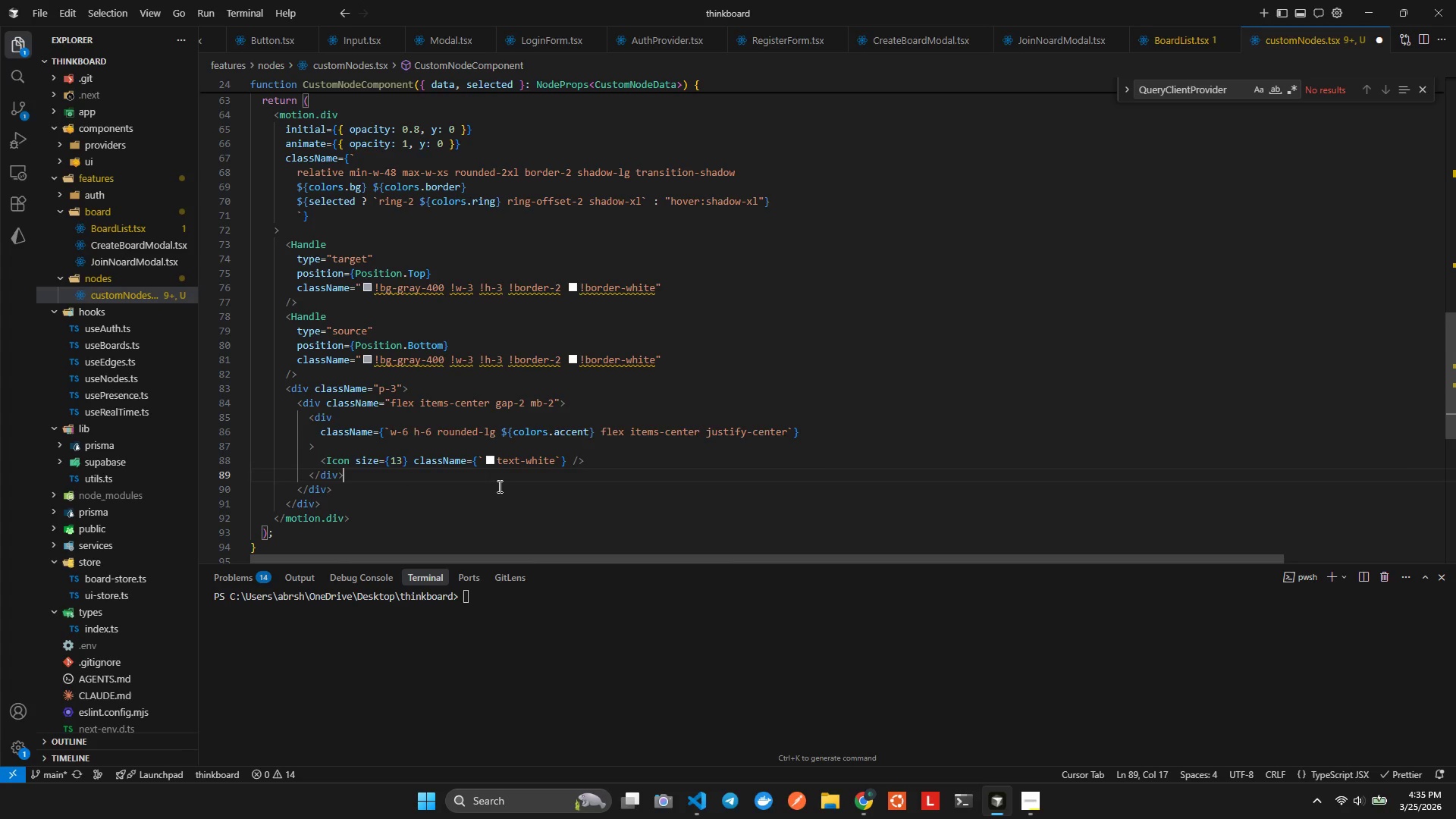 
key(ArrowLeft)
 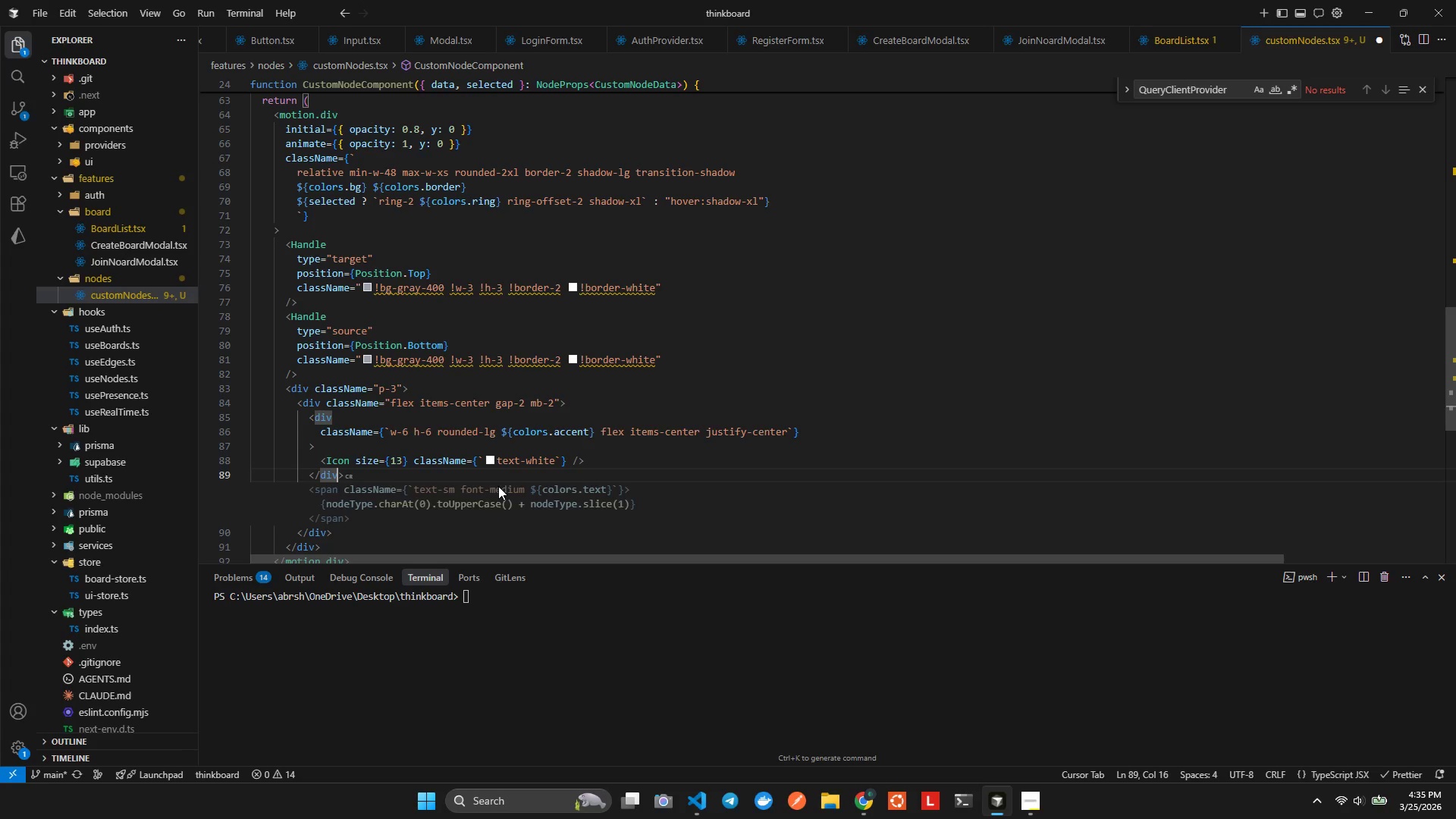 
key(ArrowRight)
 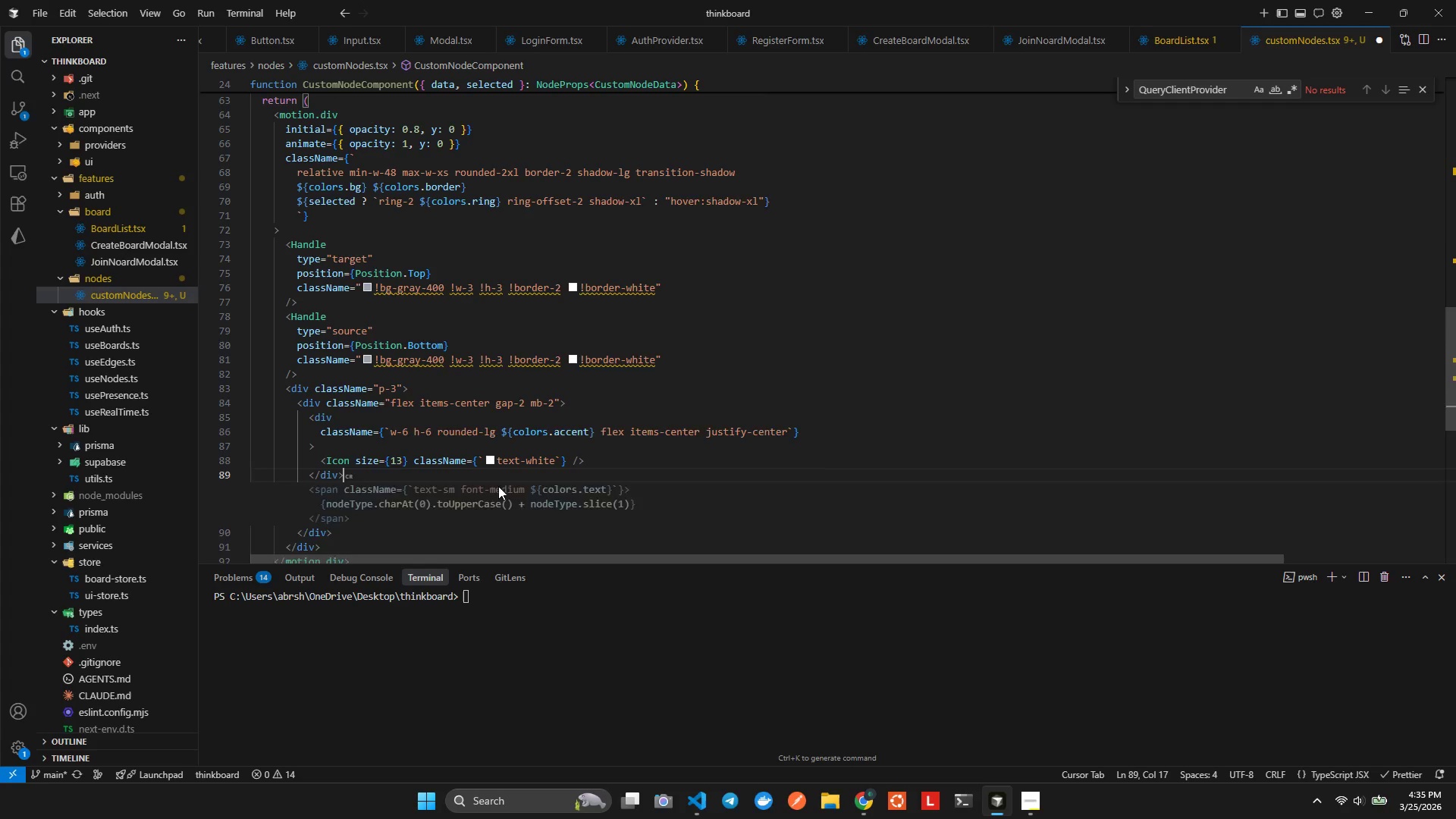 
key(ArrowRight)
 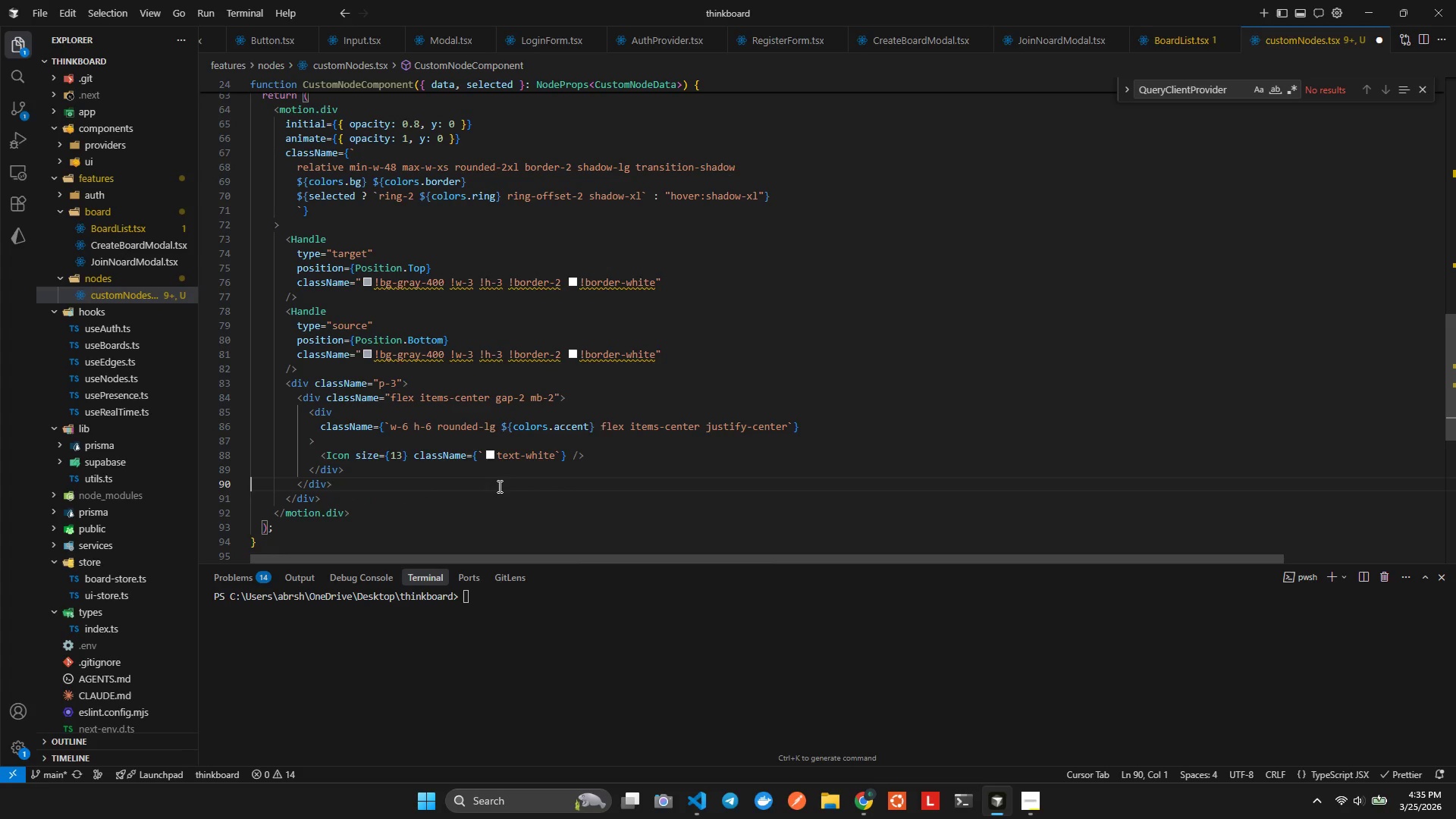 
key(ArrowLeft)
 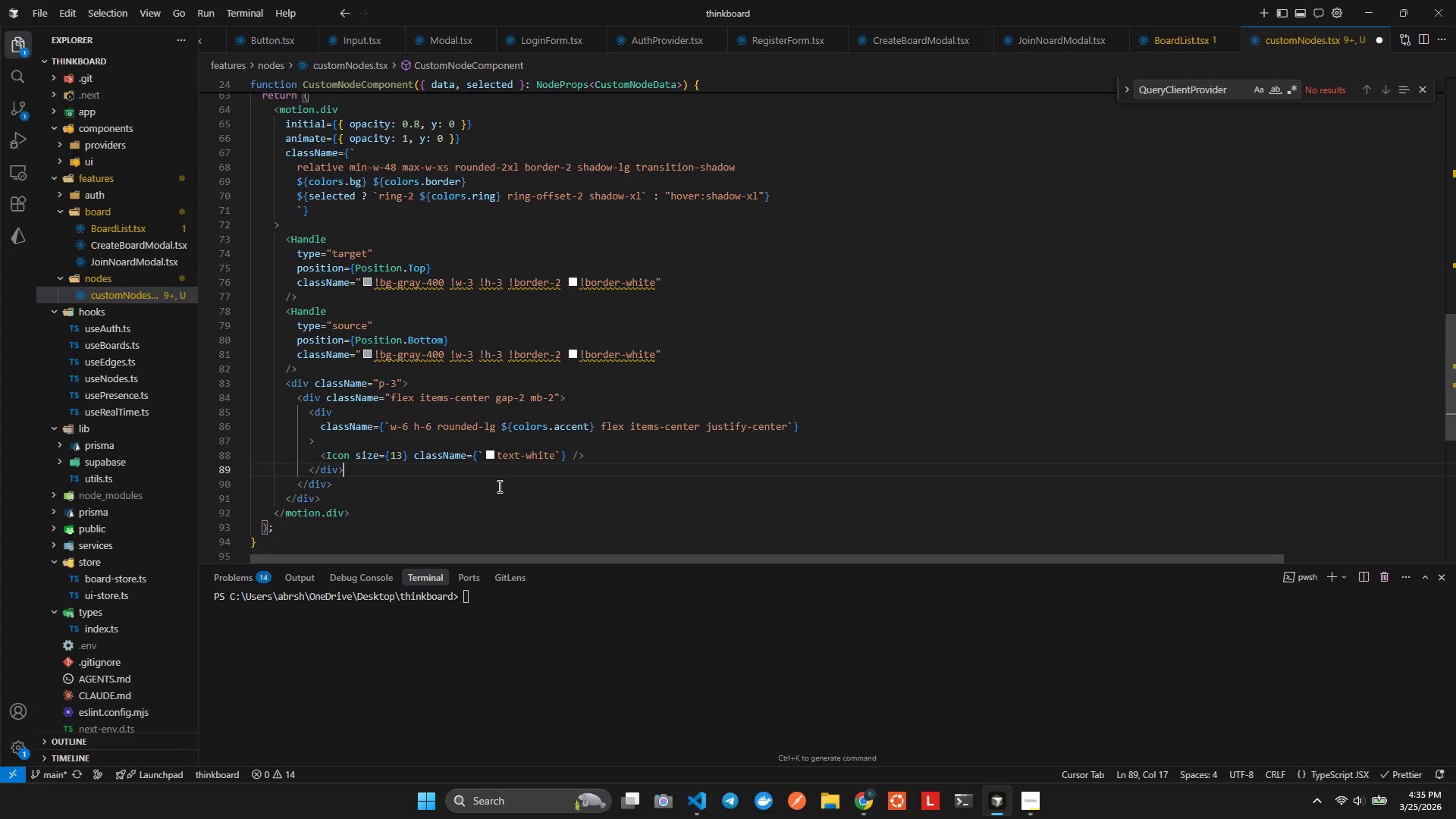 
key(Enter)
 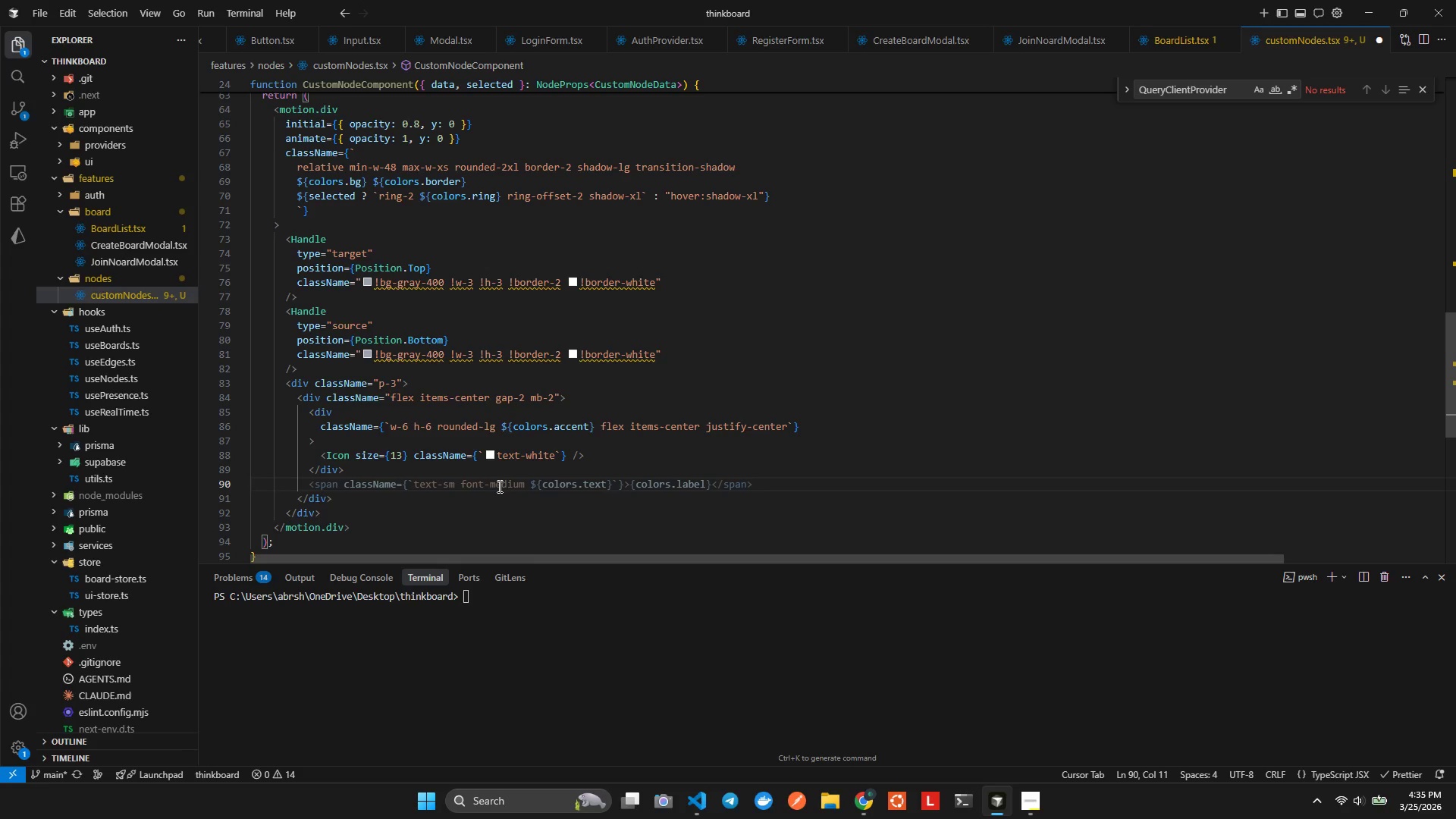 
type(san)
 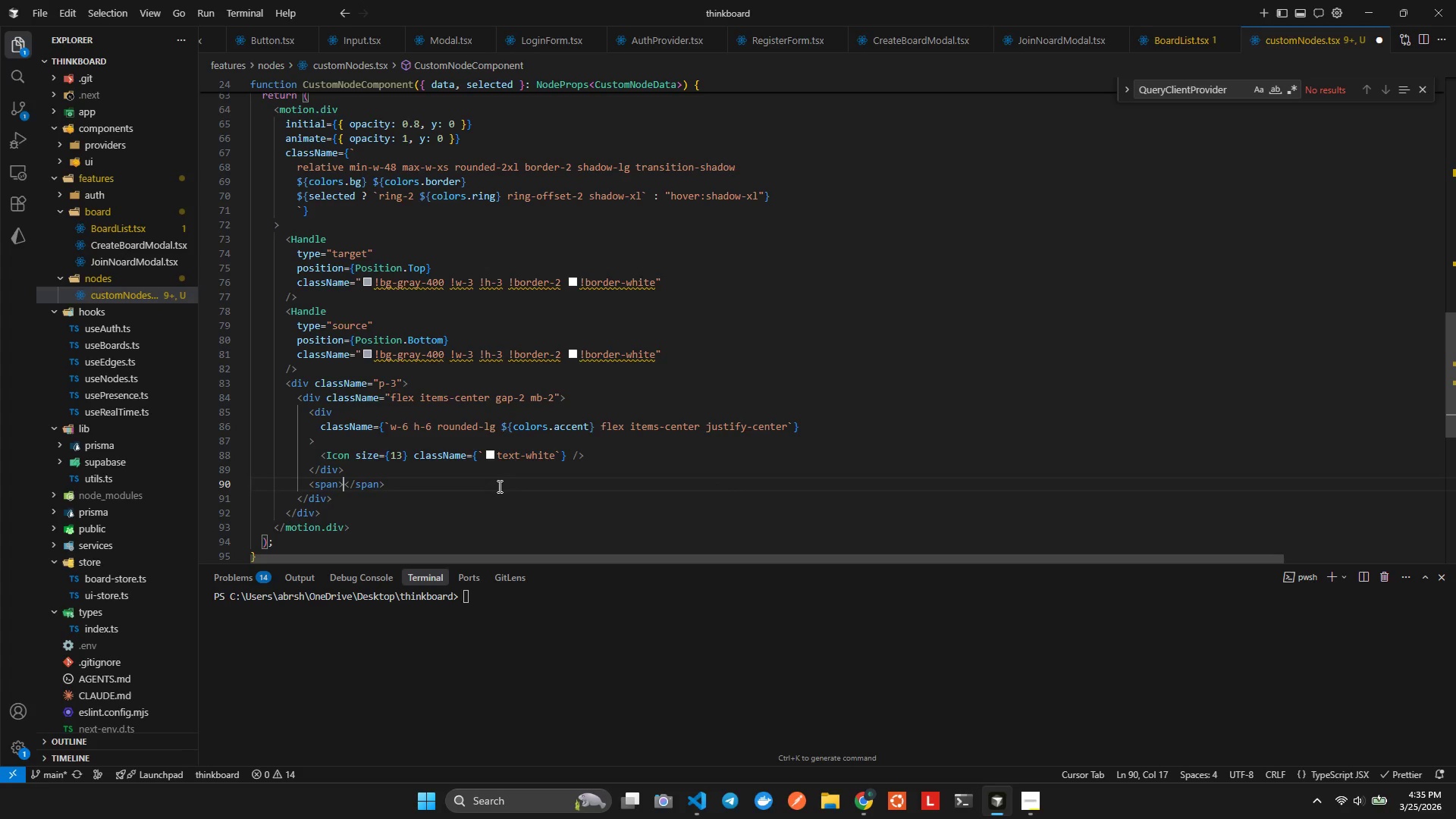 
hold_key(key=P, duration=0.33)
 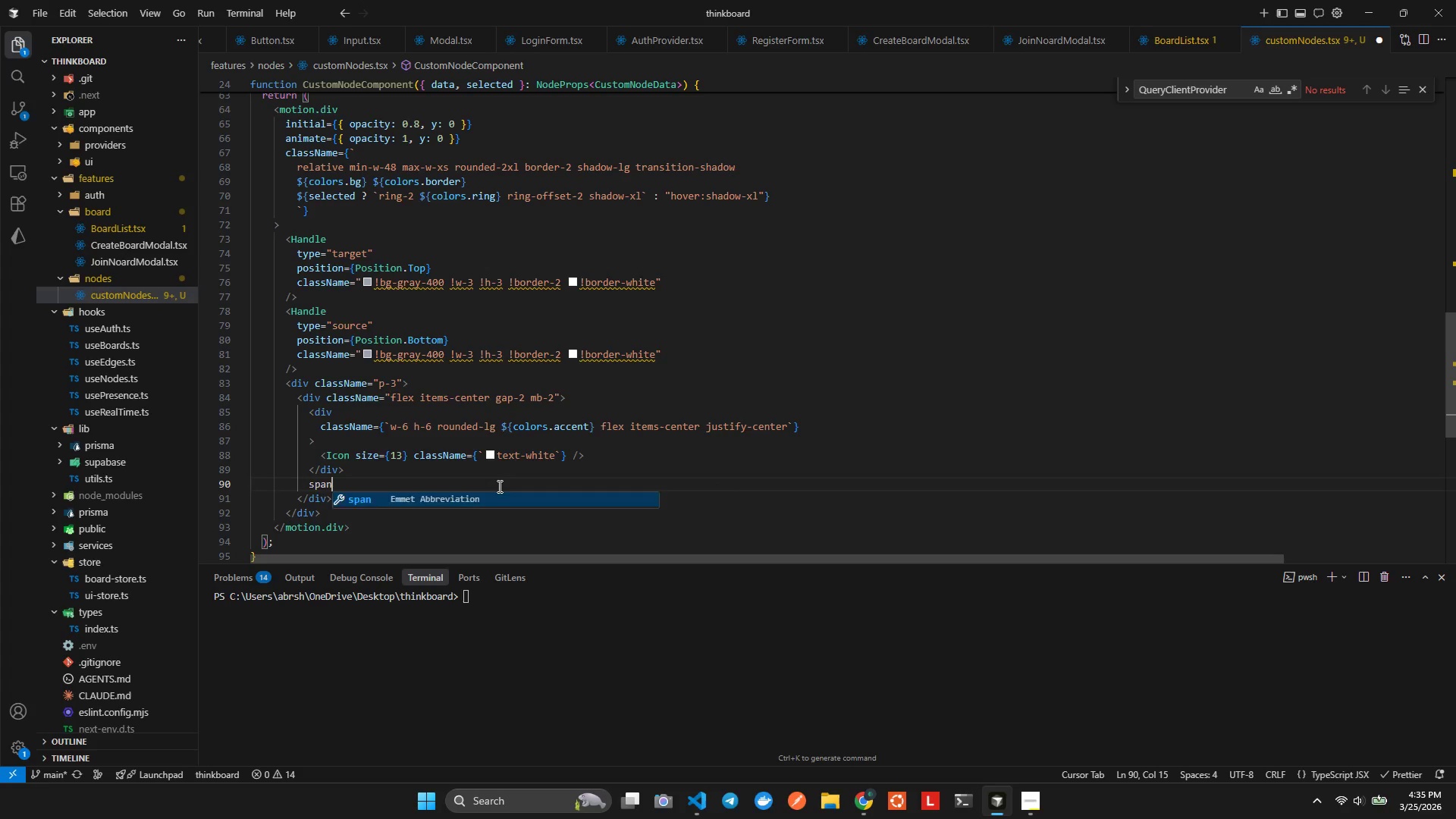 
key(Enter)
 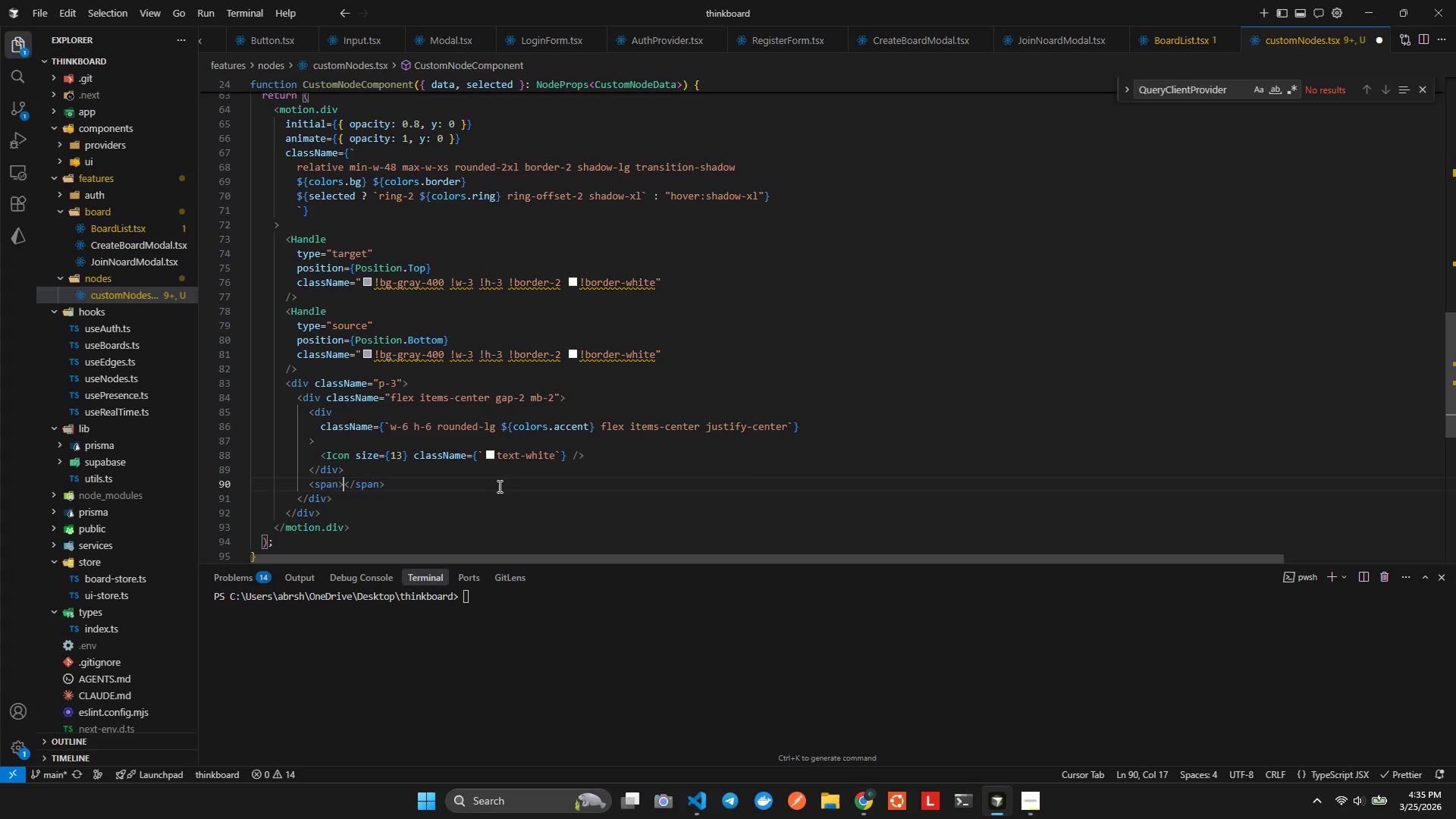 
key(ArrowLeft)
 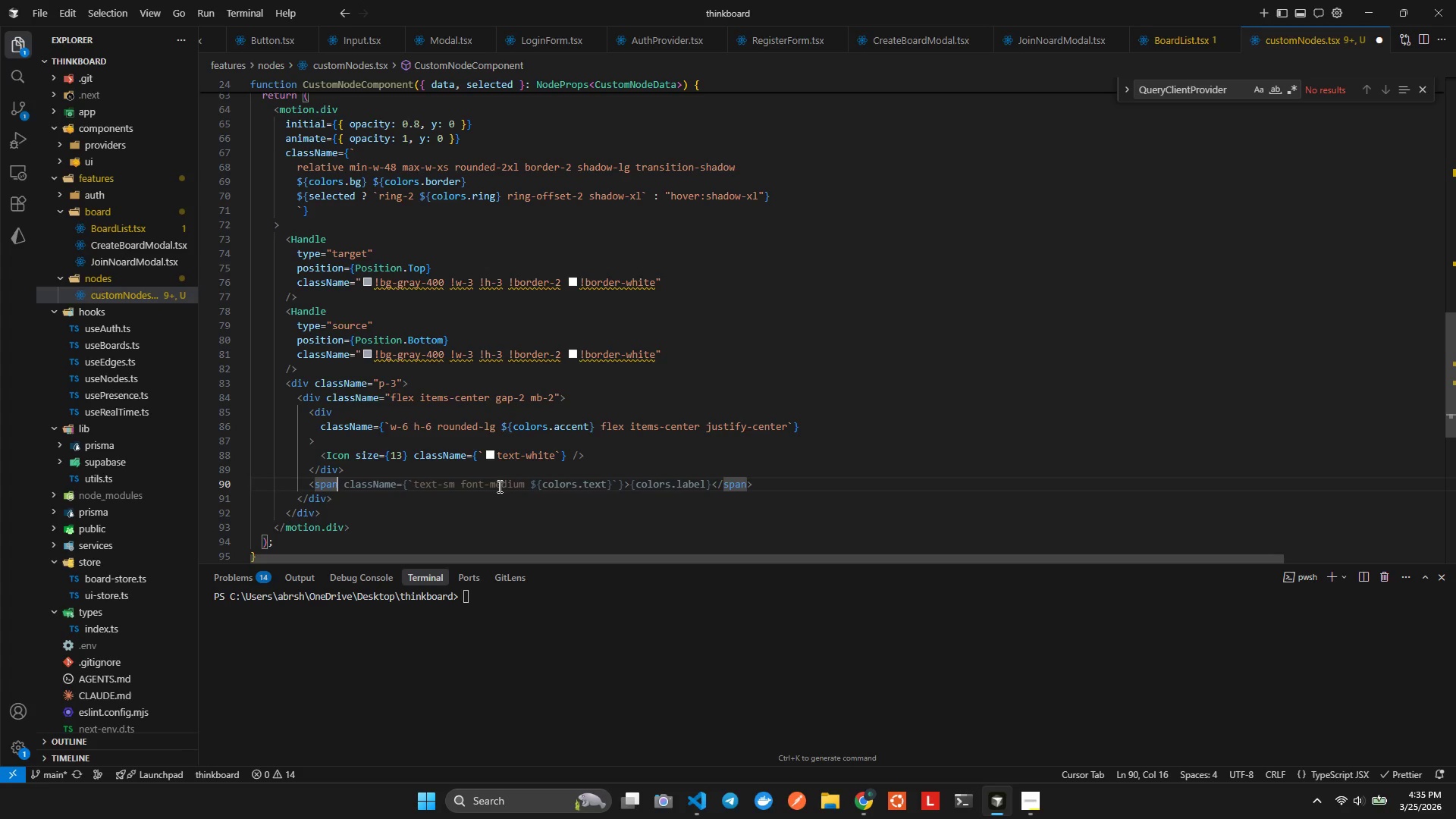 
type( clas)
 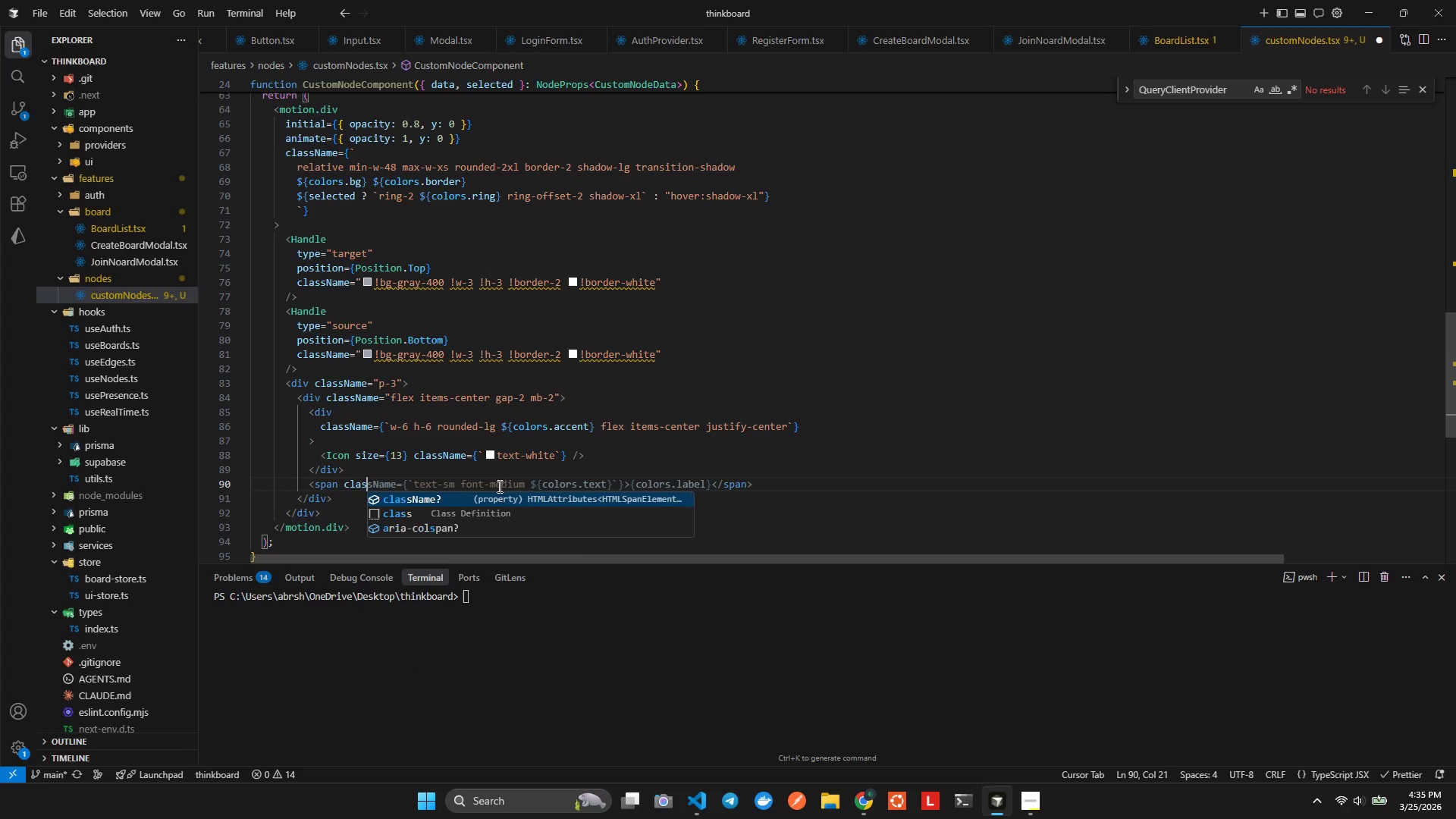 
key(Enter)
 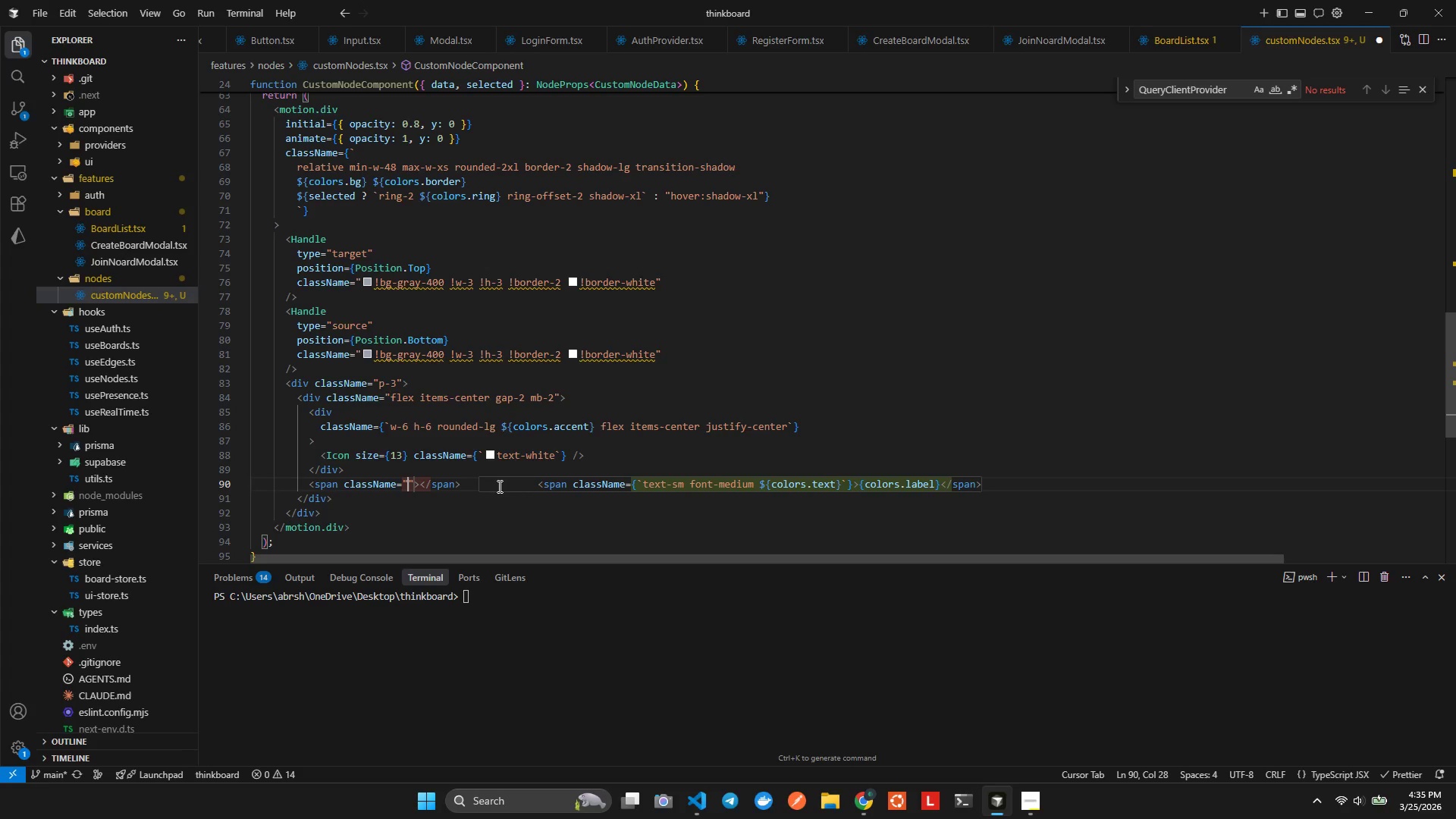 
key(ArrowRight)
 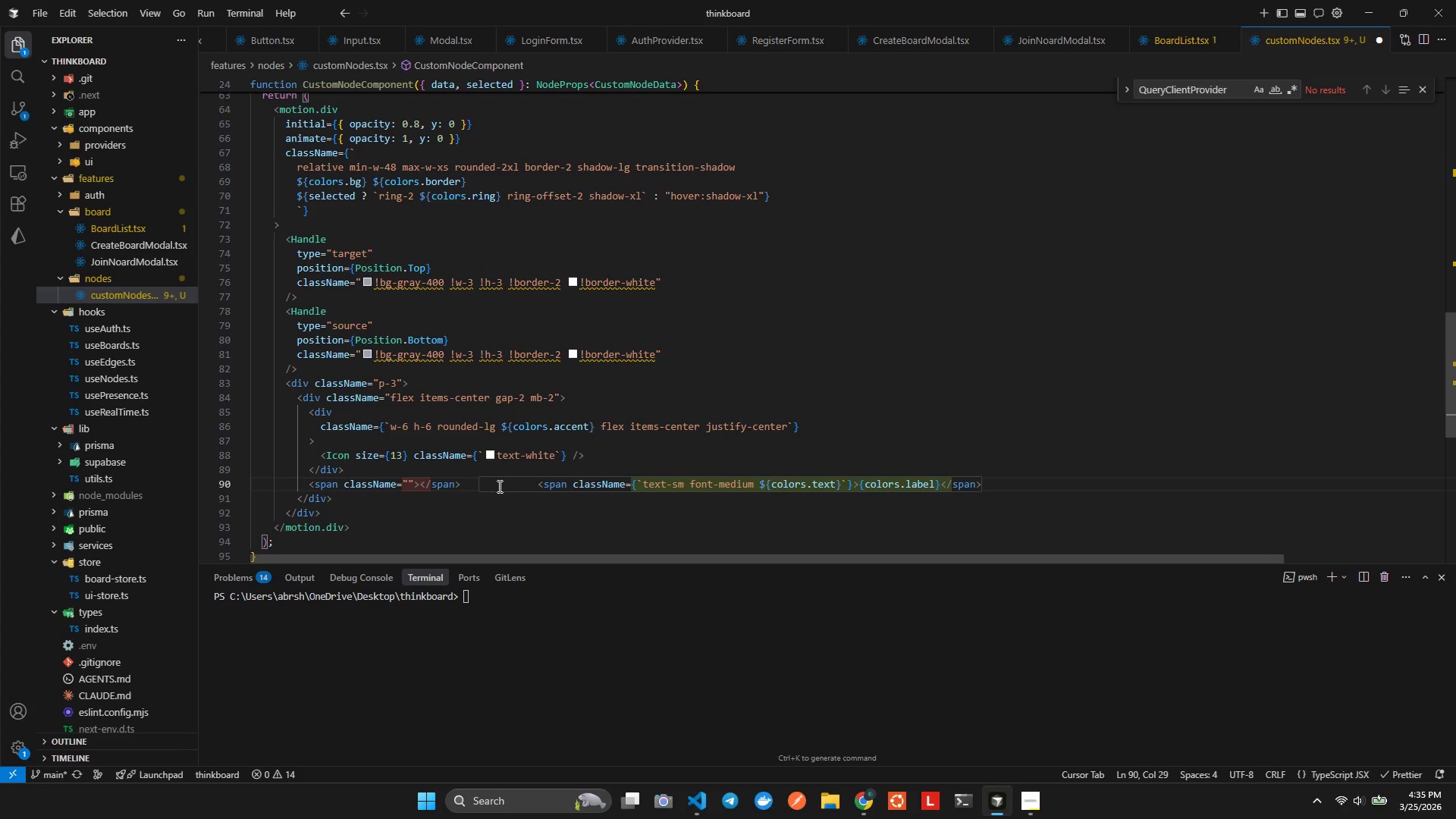 
key(Shift+ArrowLeft)
 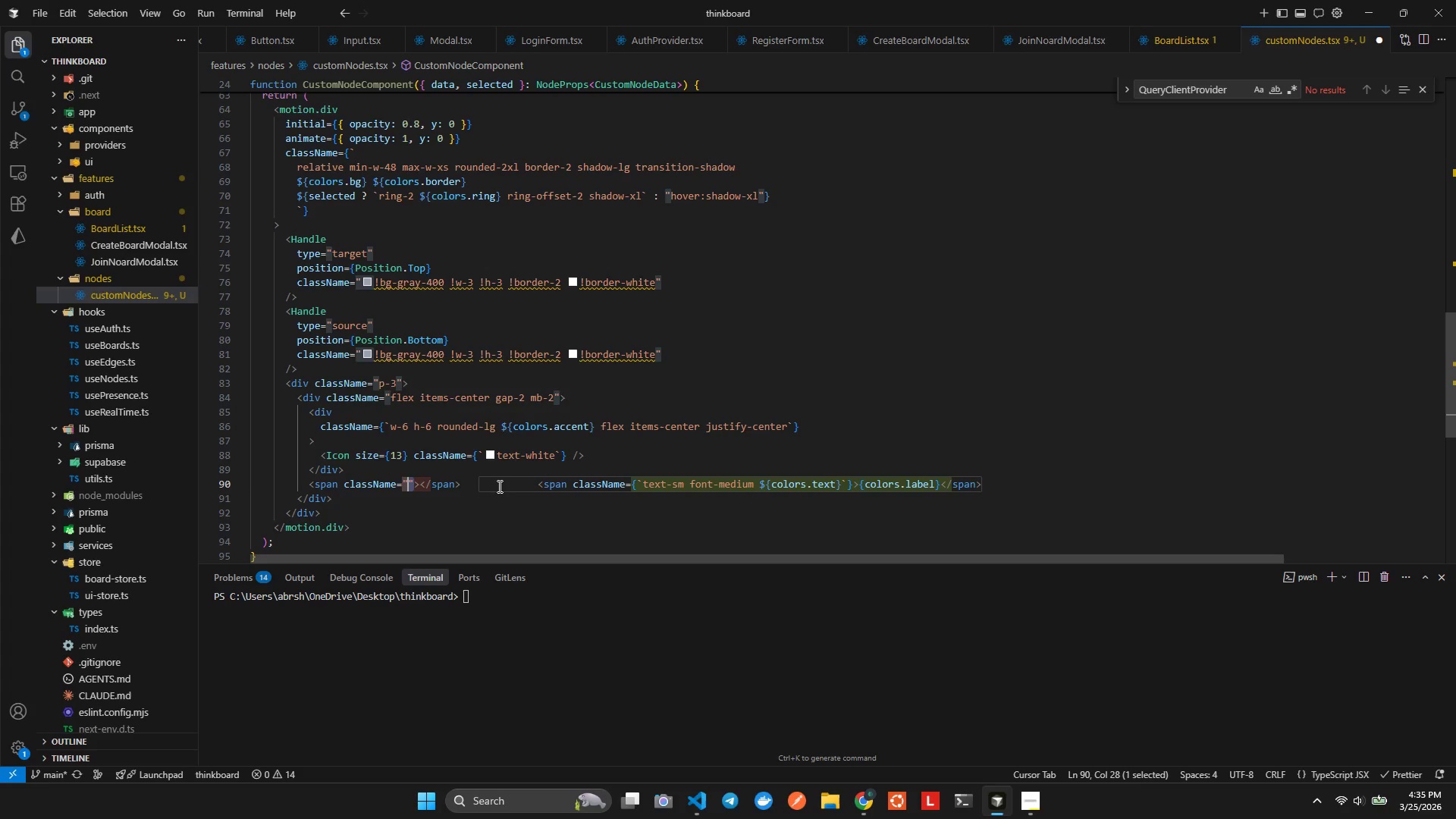 
key(Shift+ArrowLeft)
 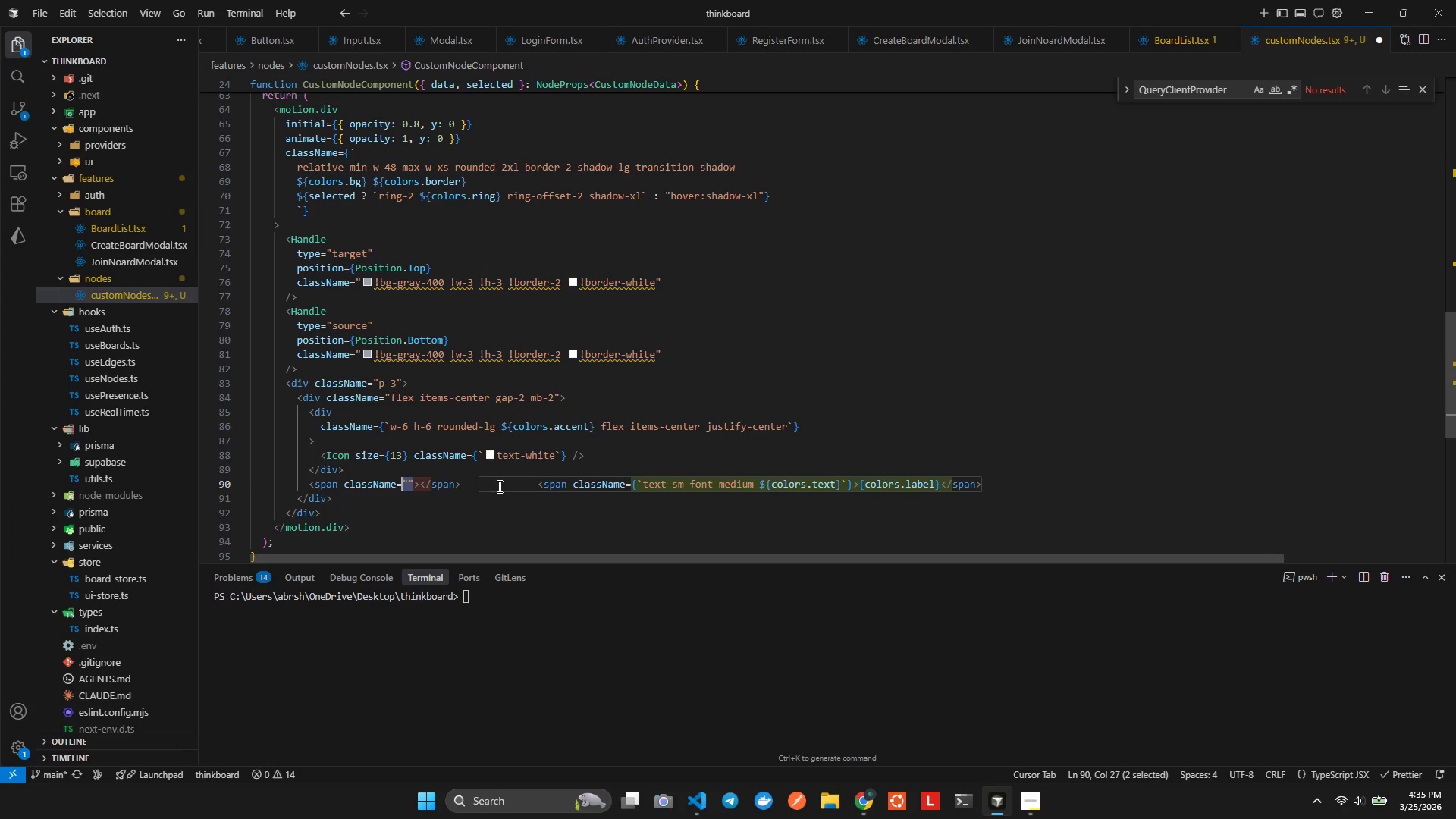 
key(Shift+ShiftLeft)
 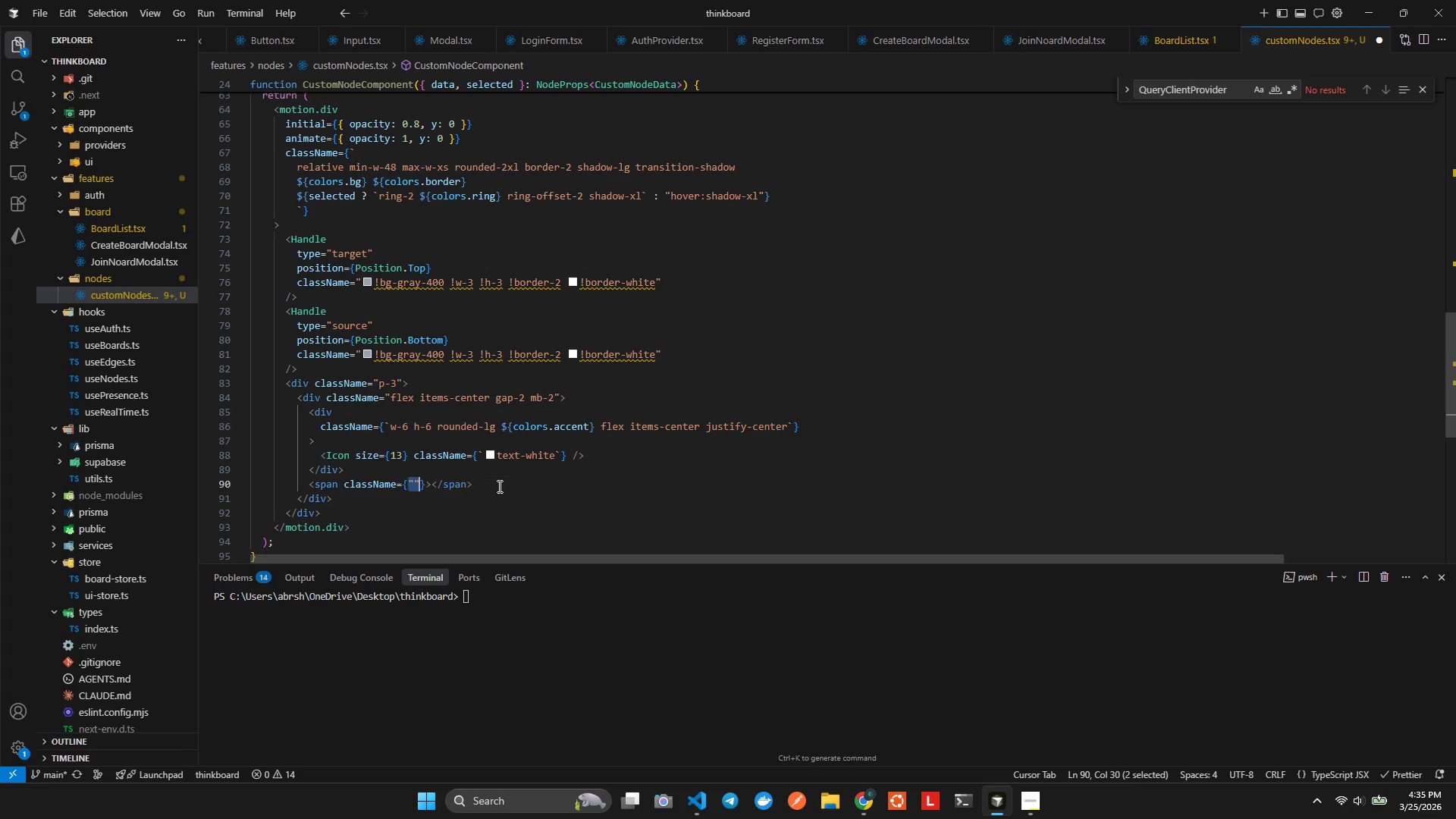 
key(Shift+BracketLeft)
 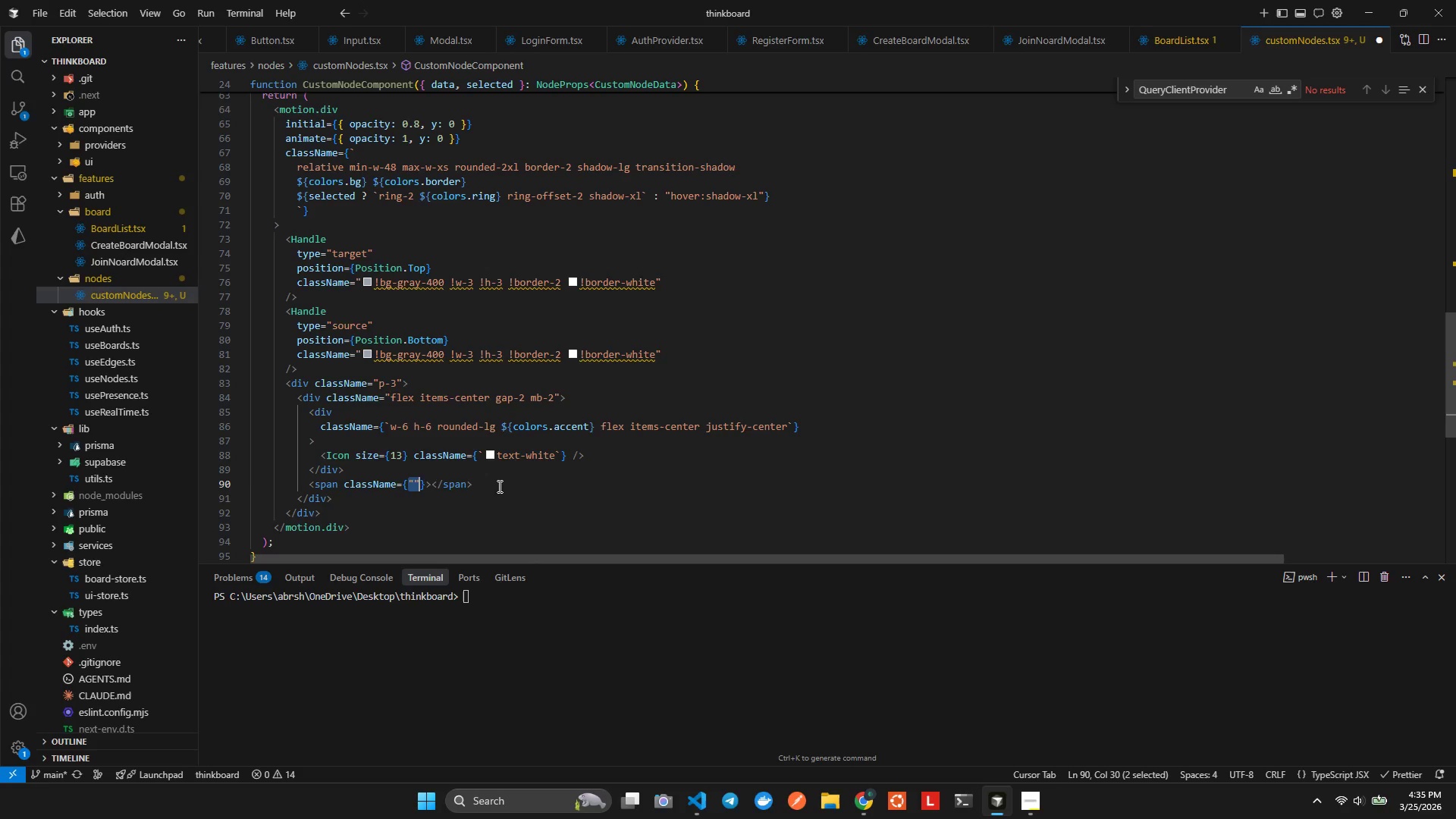 
key(Backspace)
 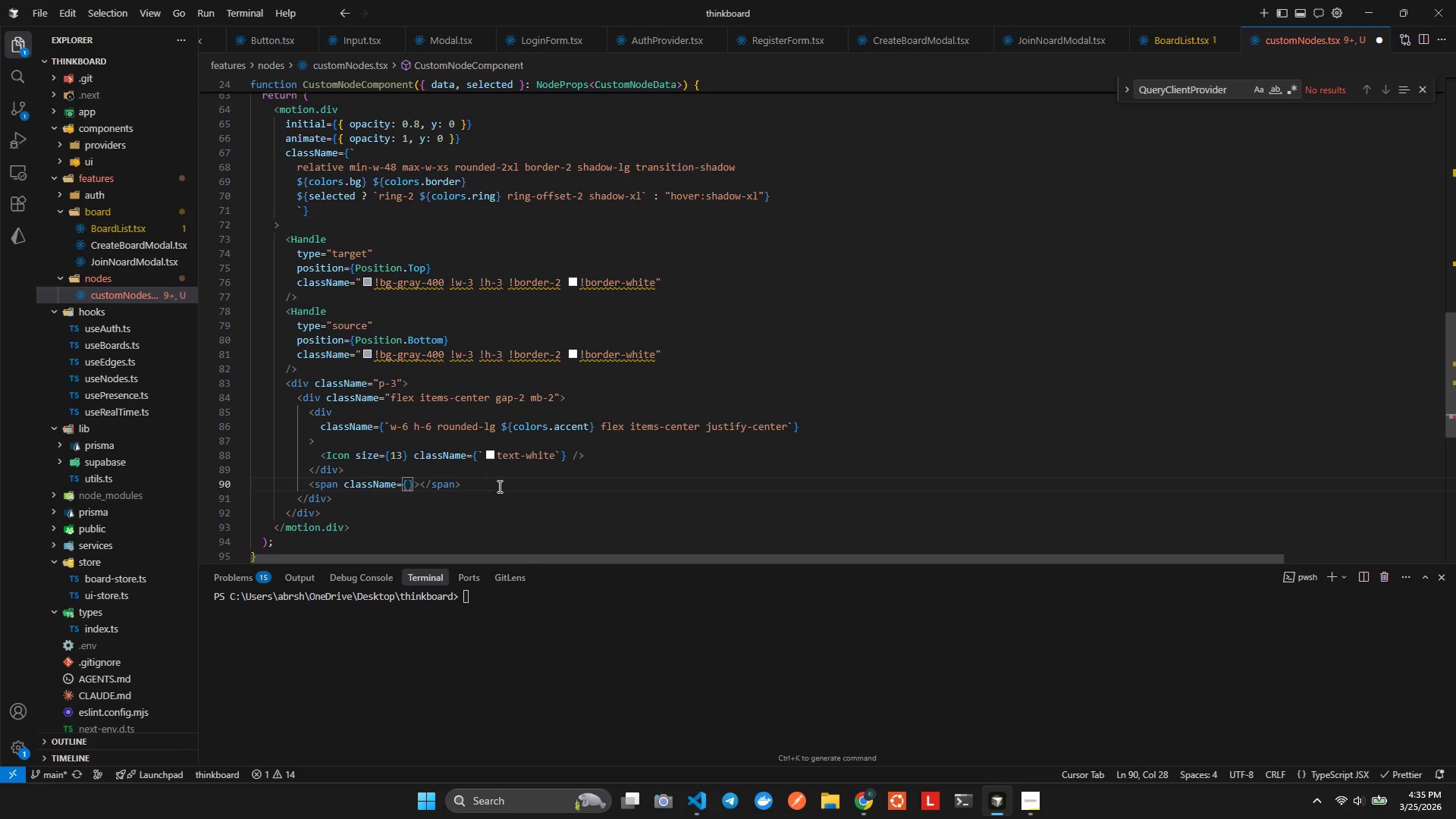 
wait(7.36)
 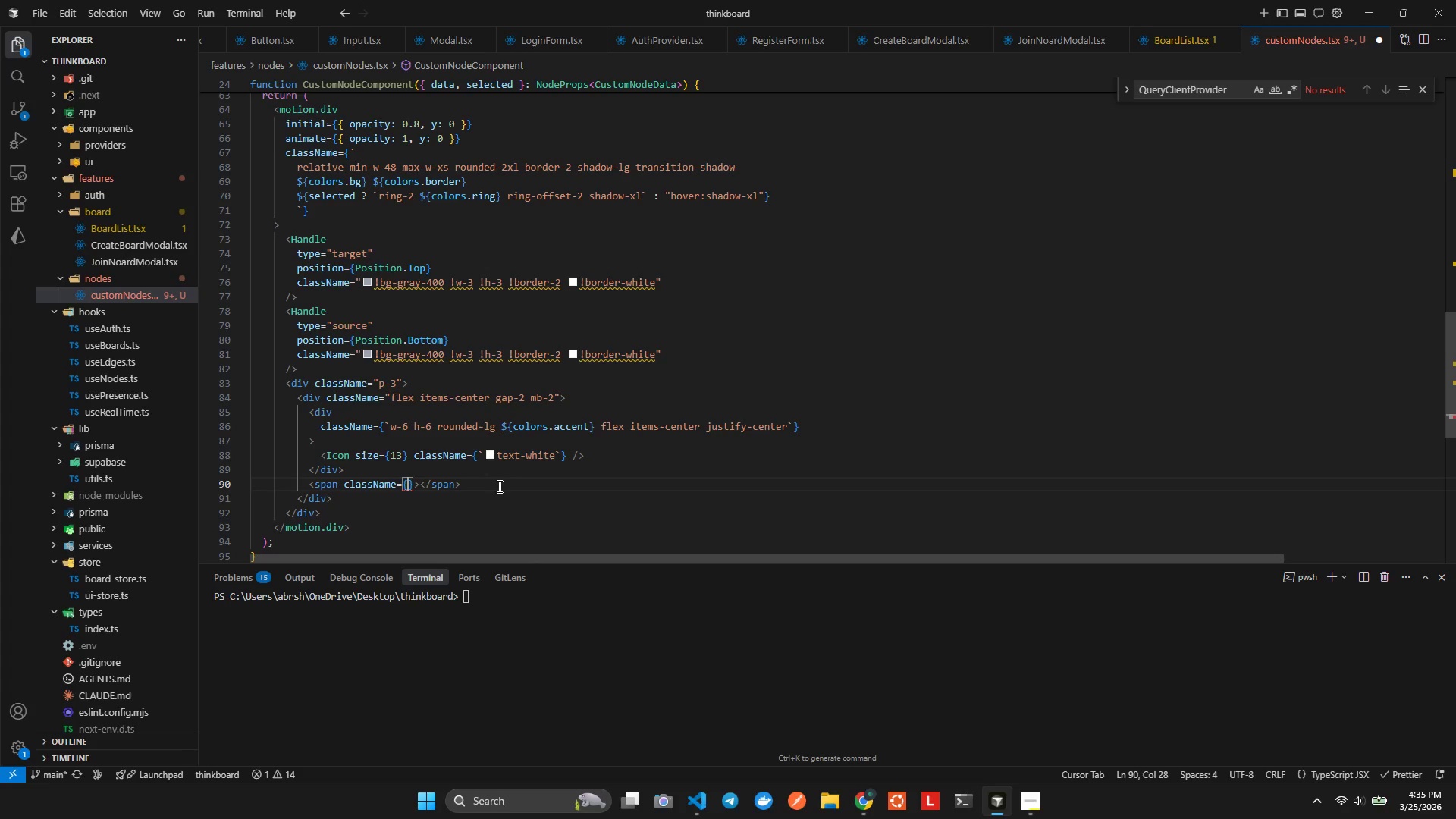 
key(Backquote)
 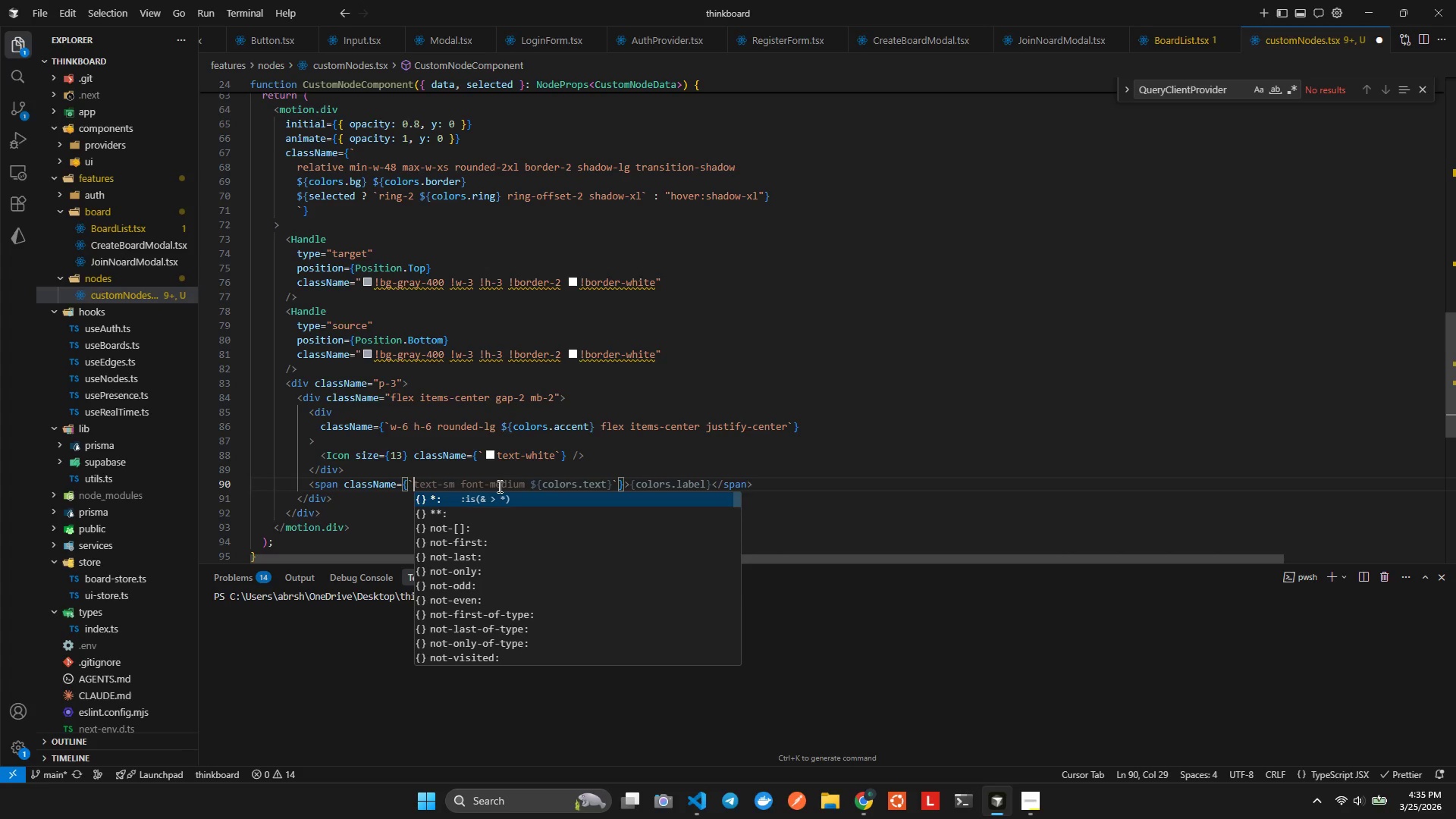 
type(textxs)
 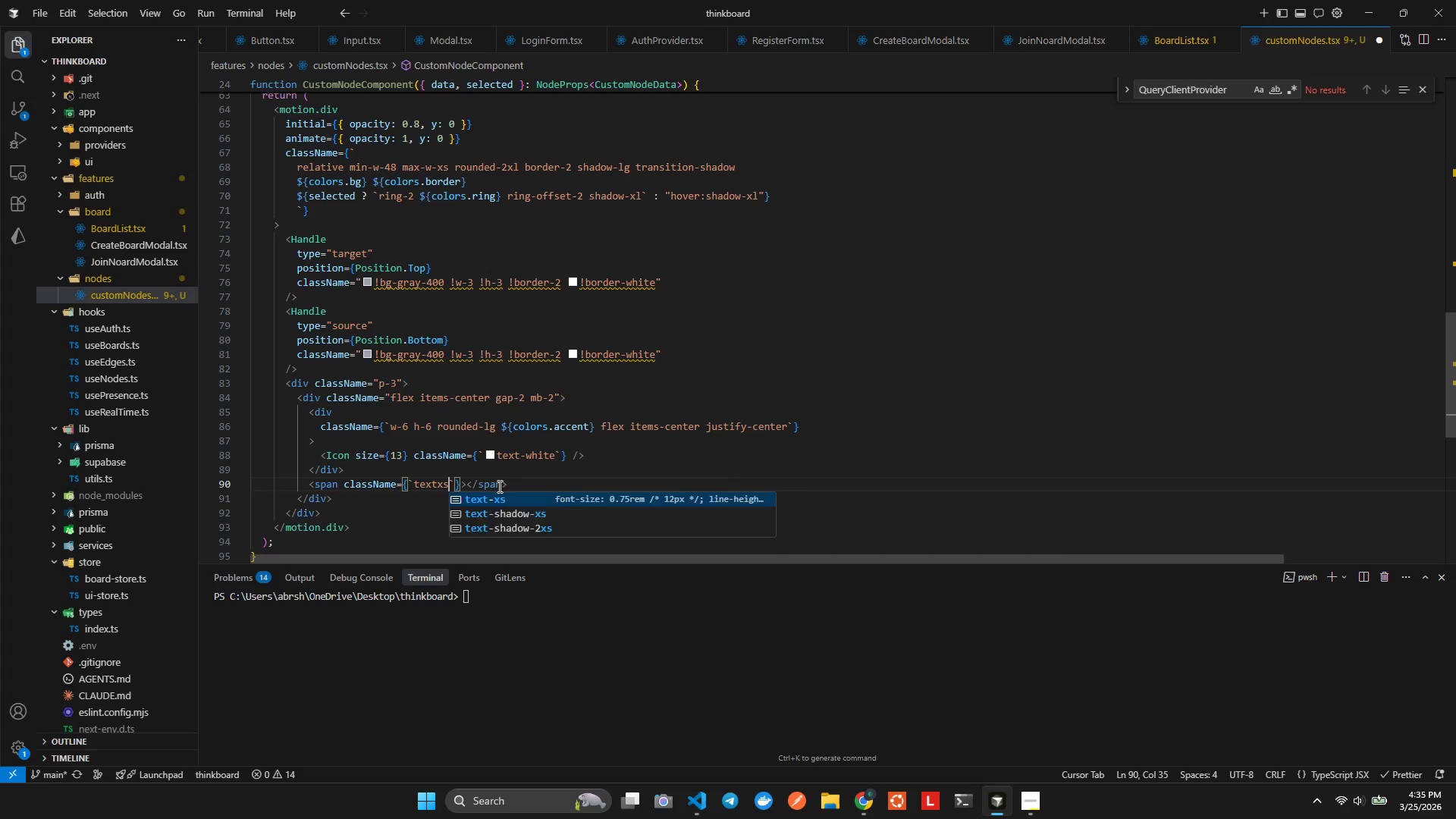 
key(Enter)
 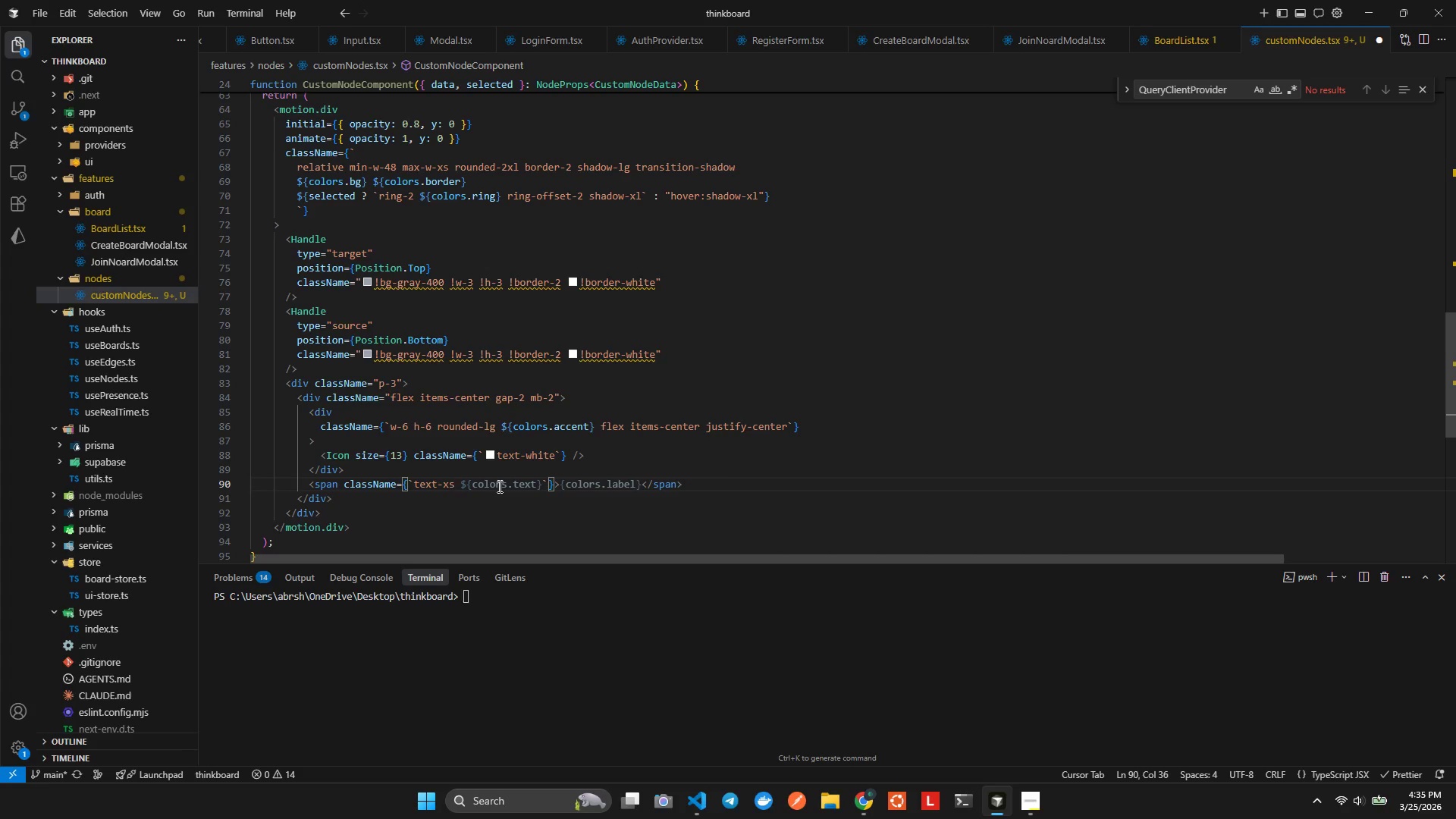 
type( fonbo)
 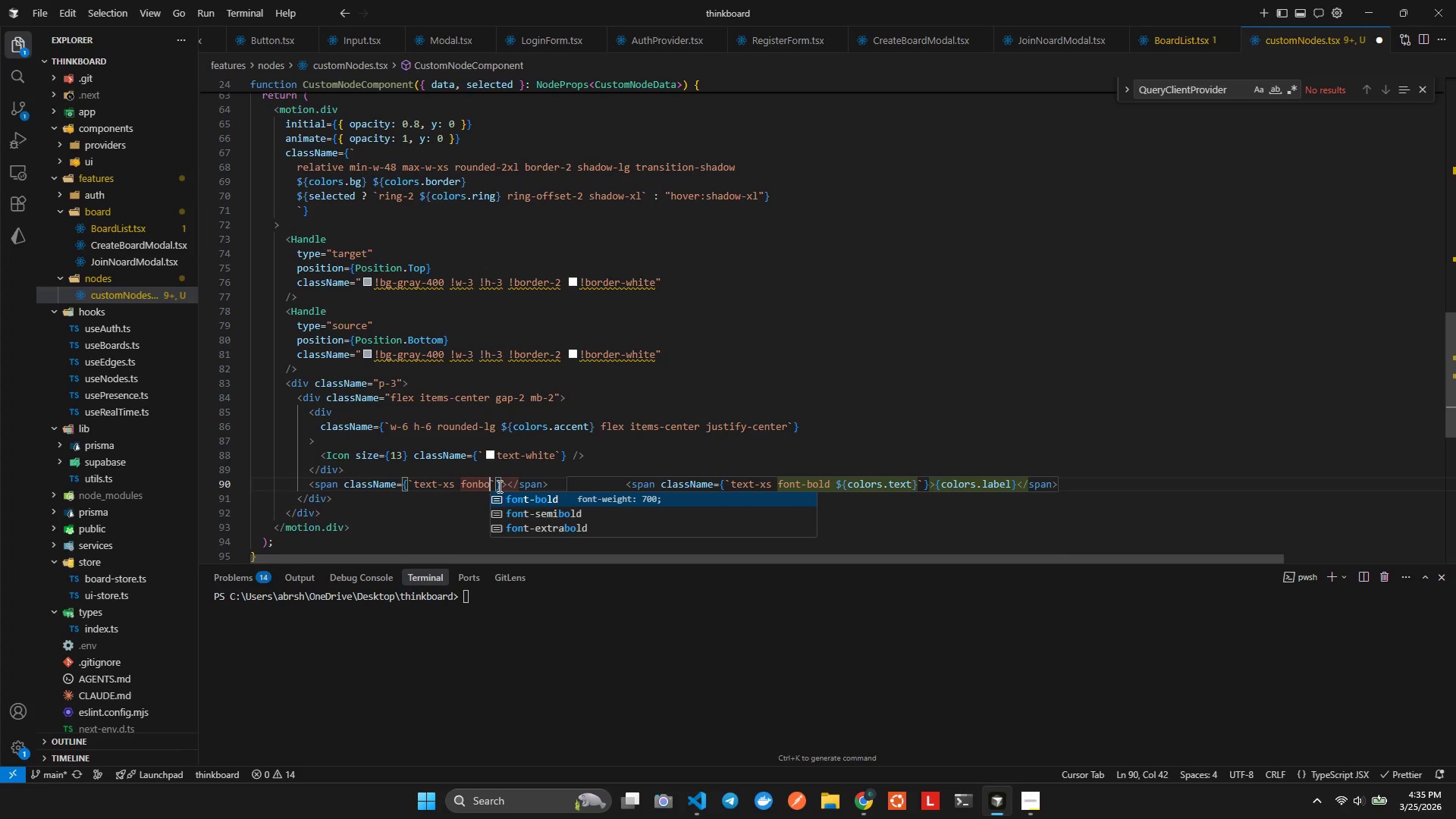 
key(Enter)
 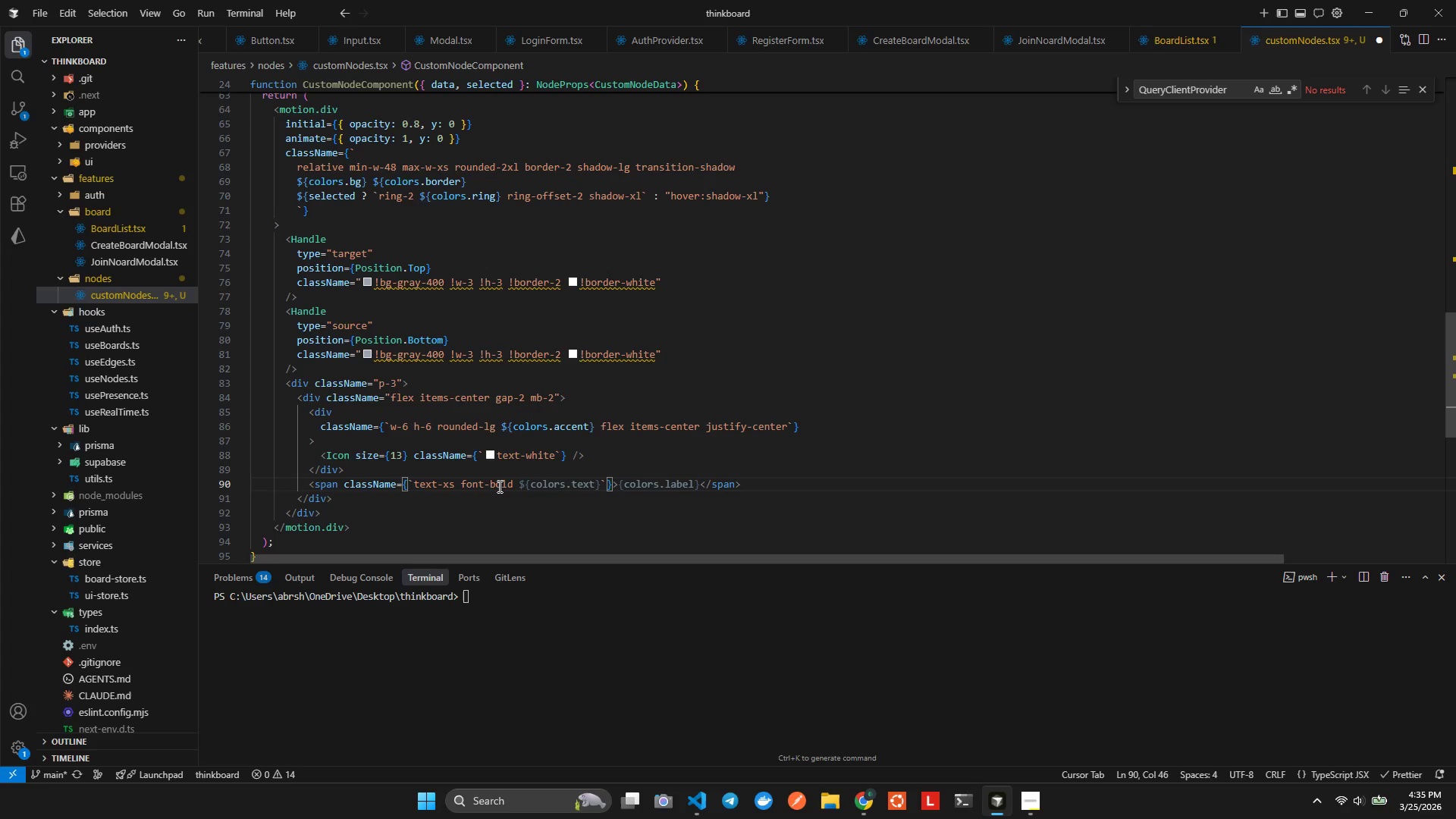 
type( upd)
key(Backspace)
 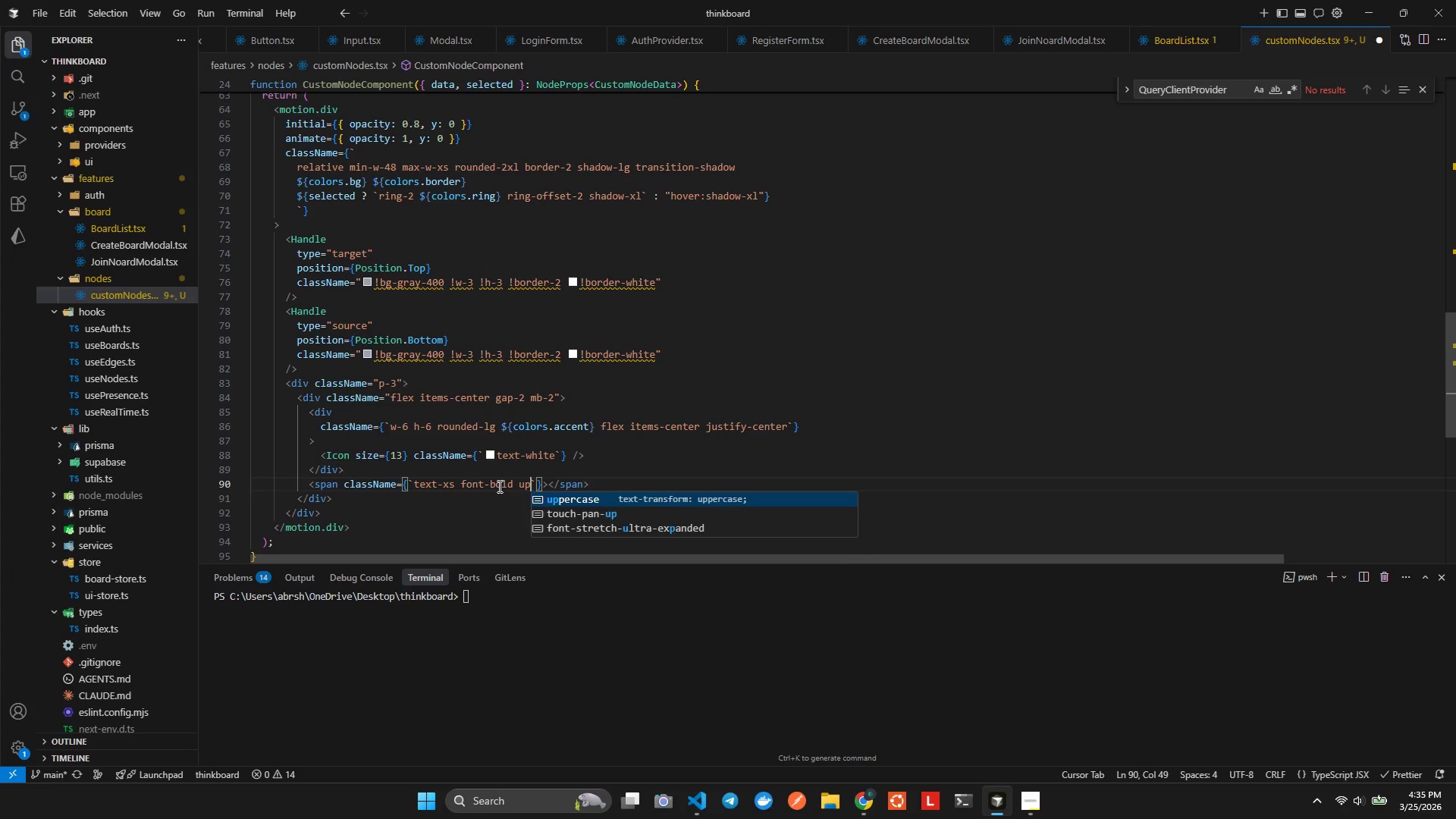 
key(Enter)
 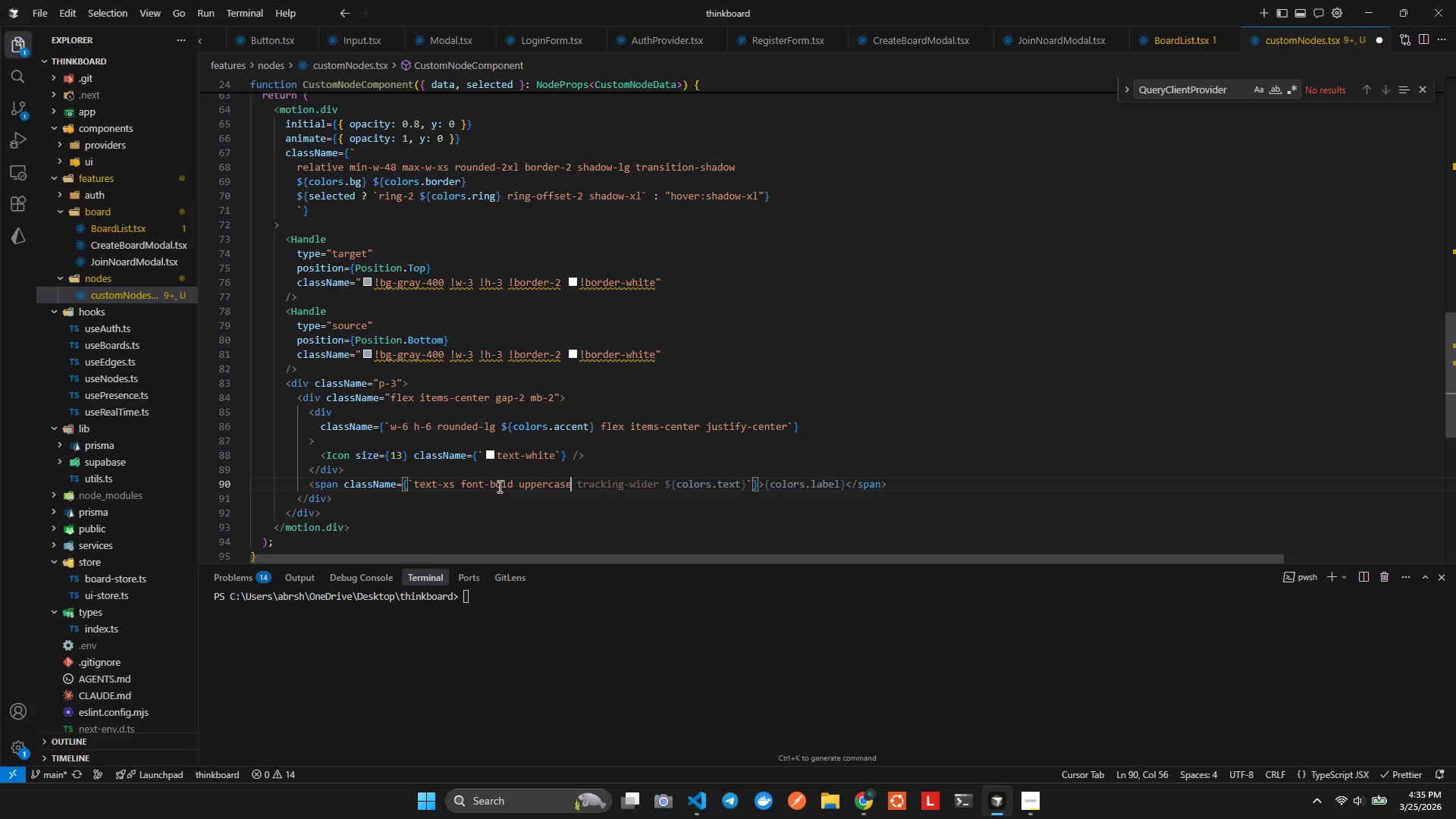 
type( trackinwide)
 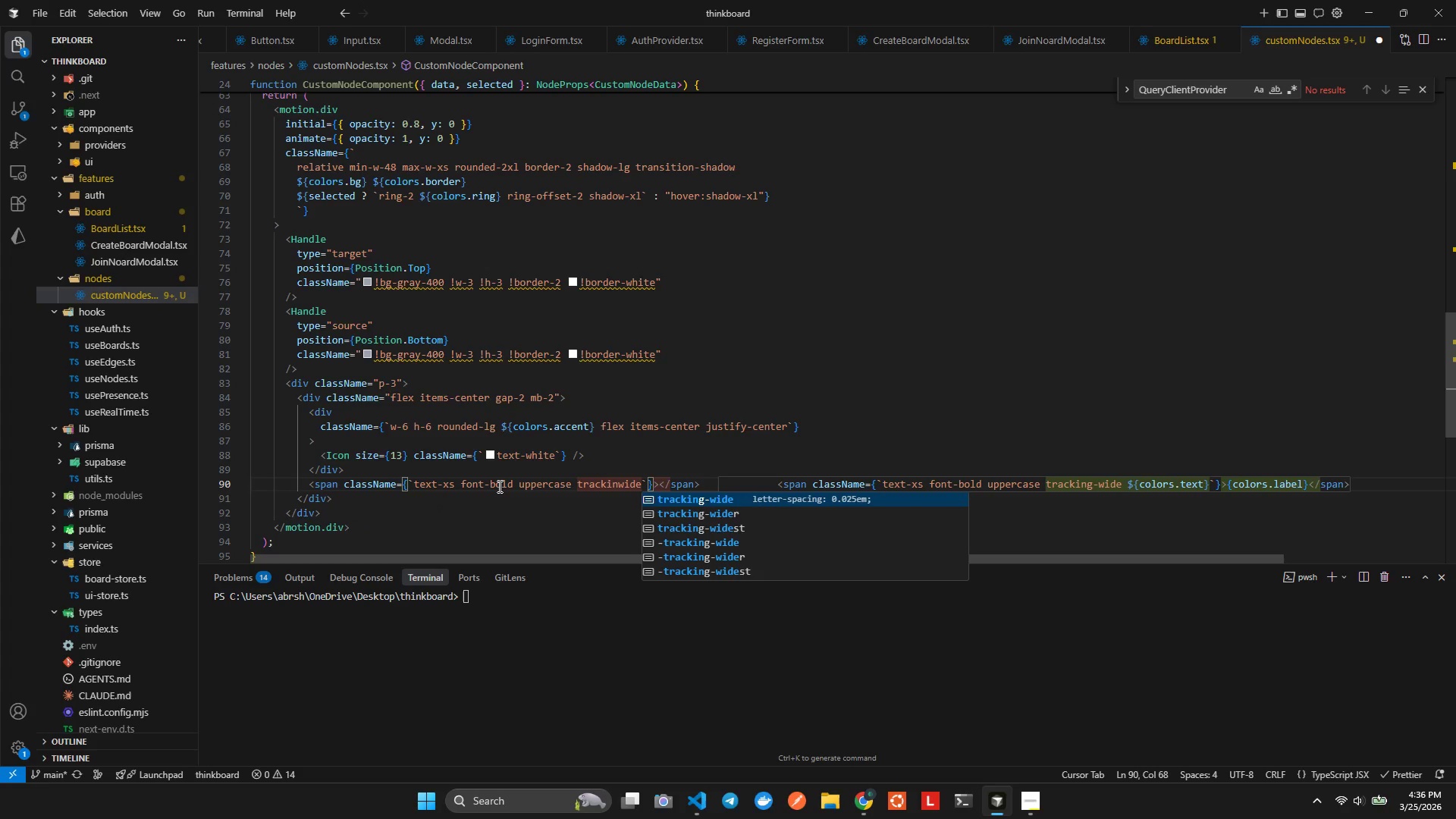 
key(ArrowDown)
 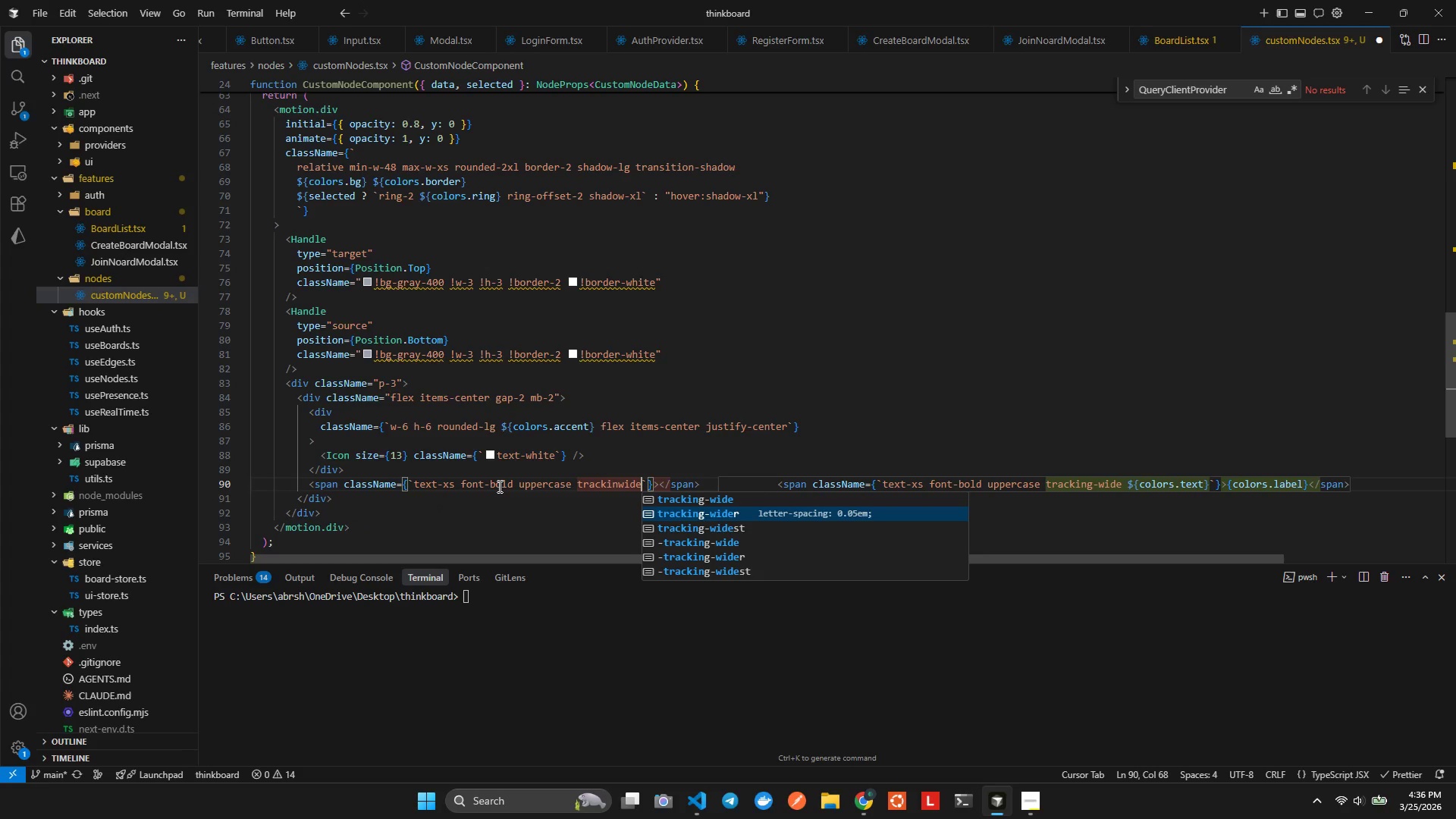 
key(Enter)
 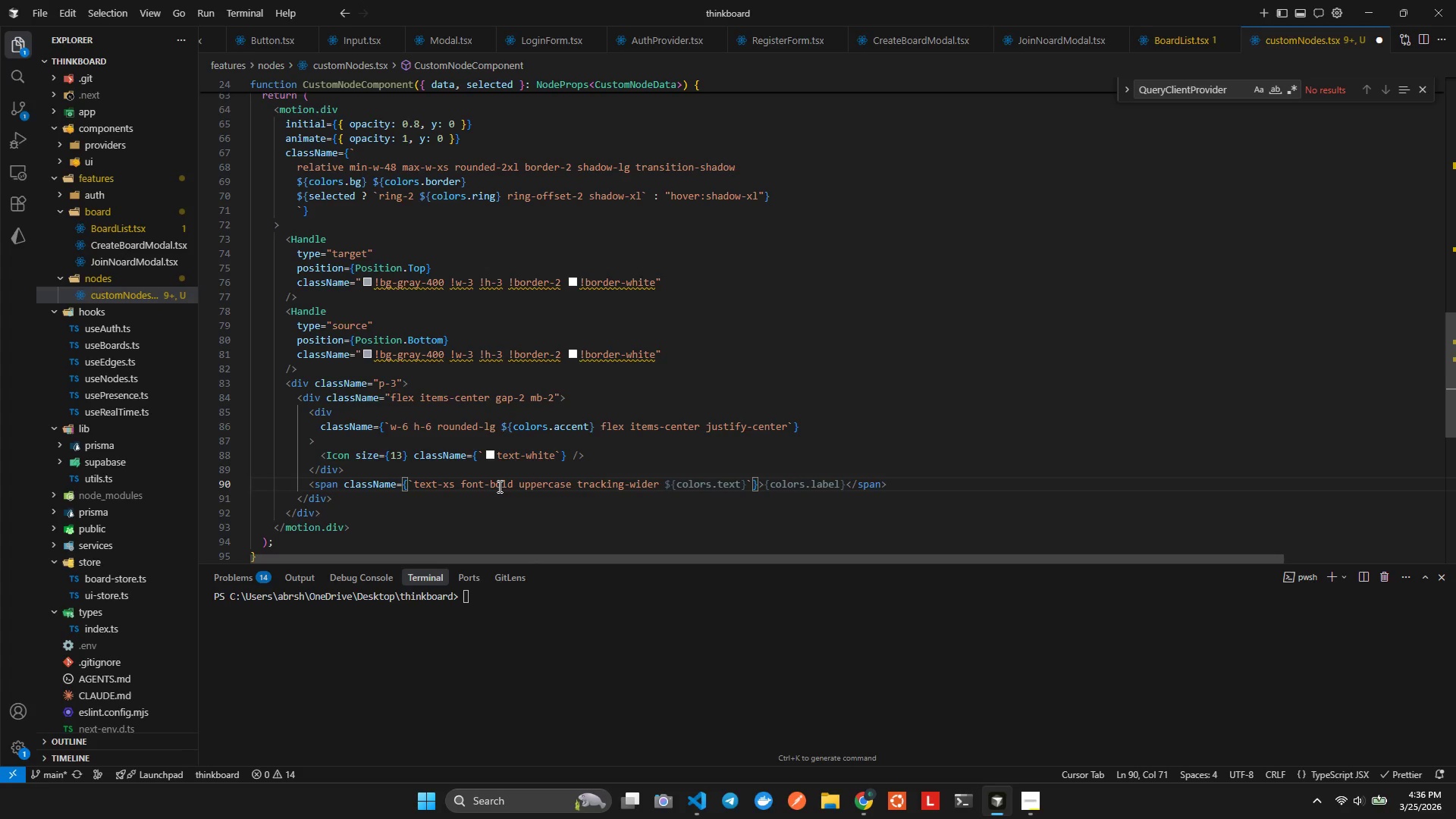 
type( ${colors.te)
 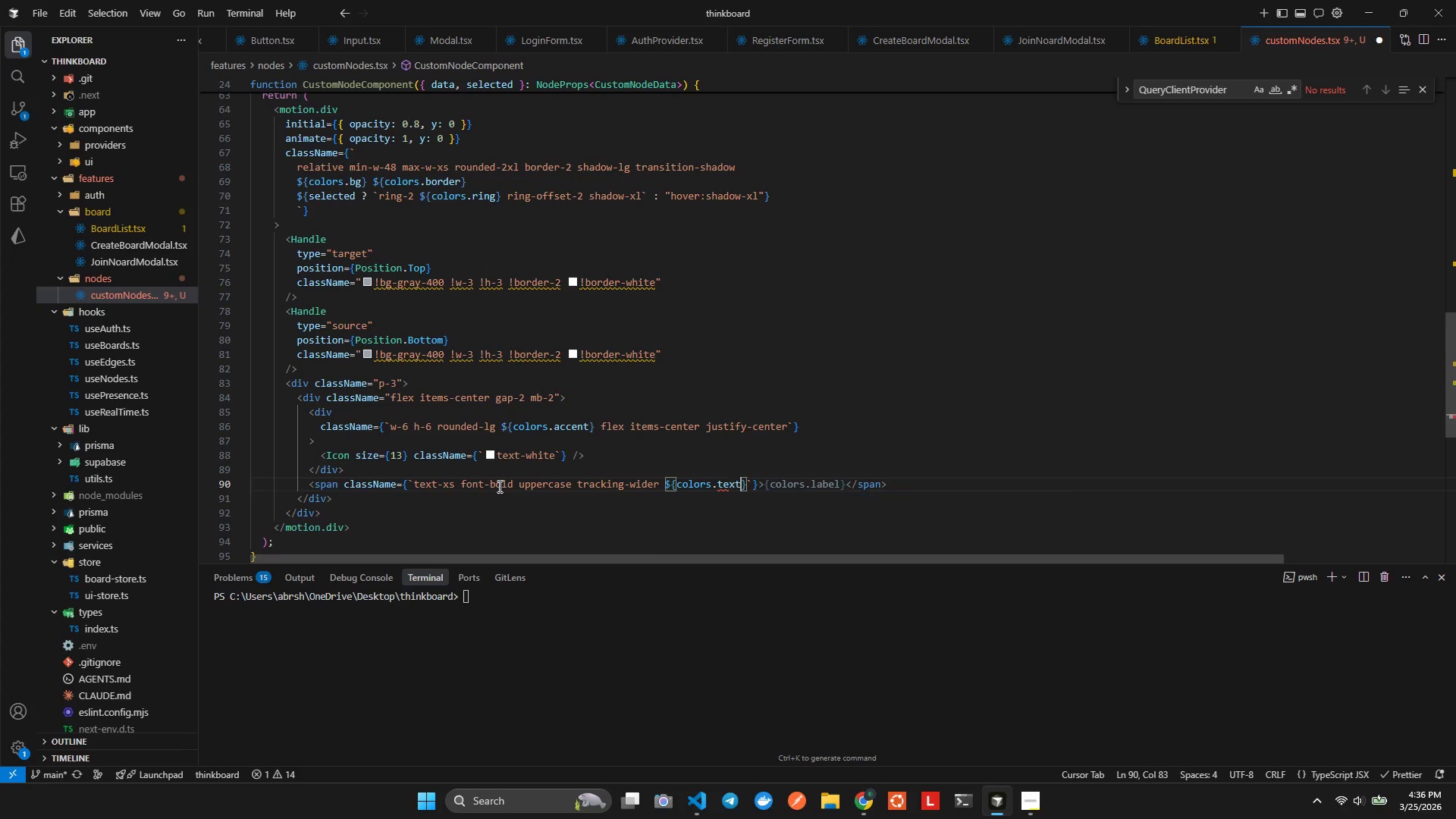 
 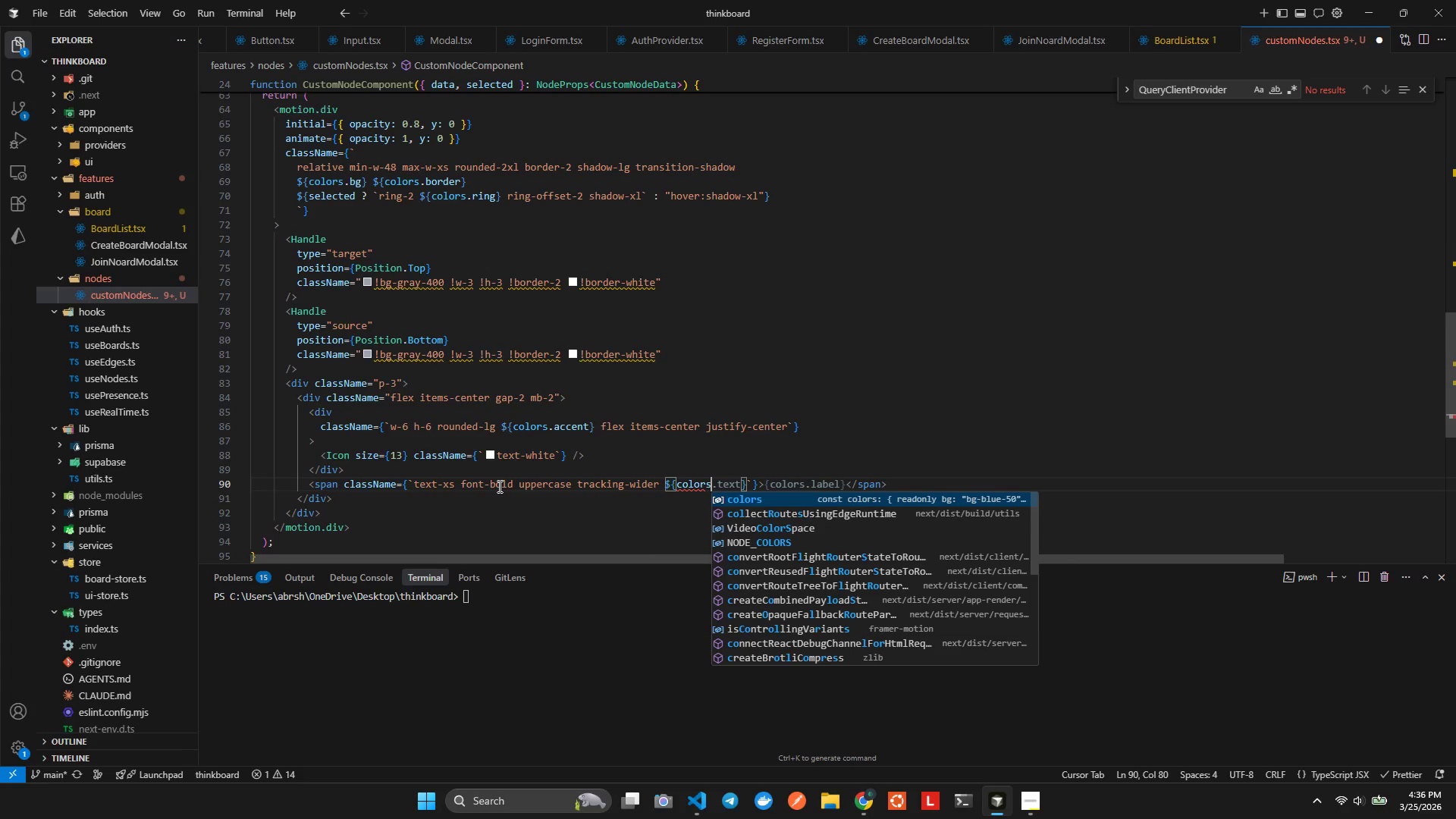 
key(Enter)
 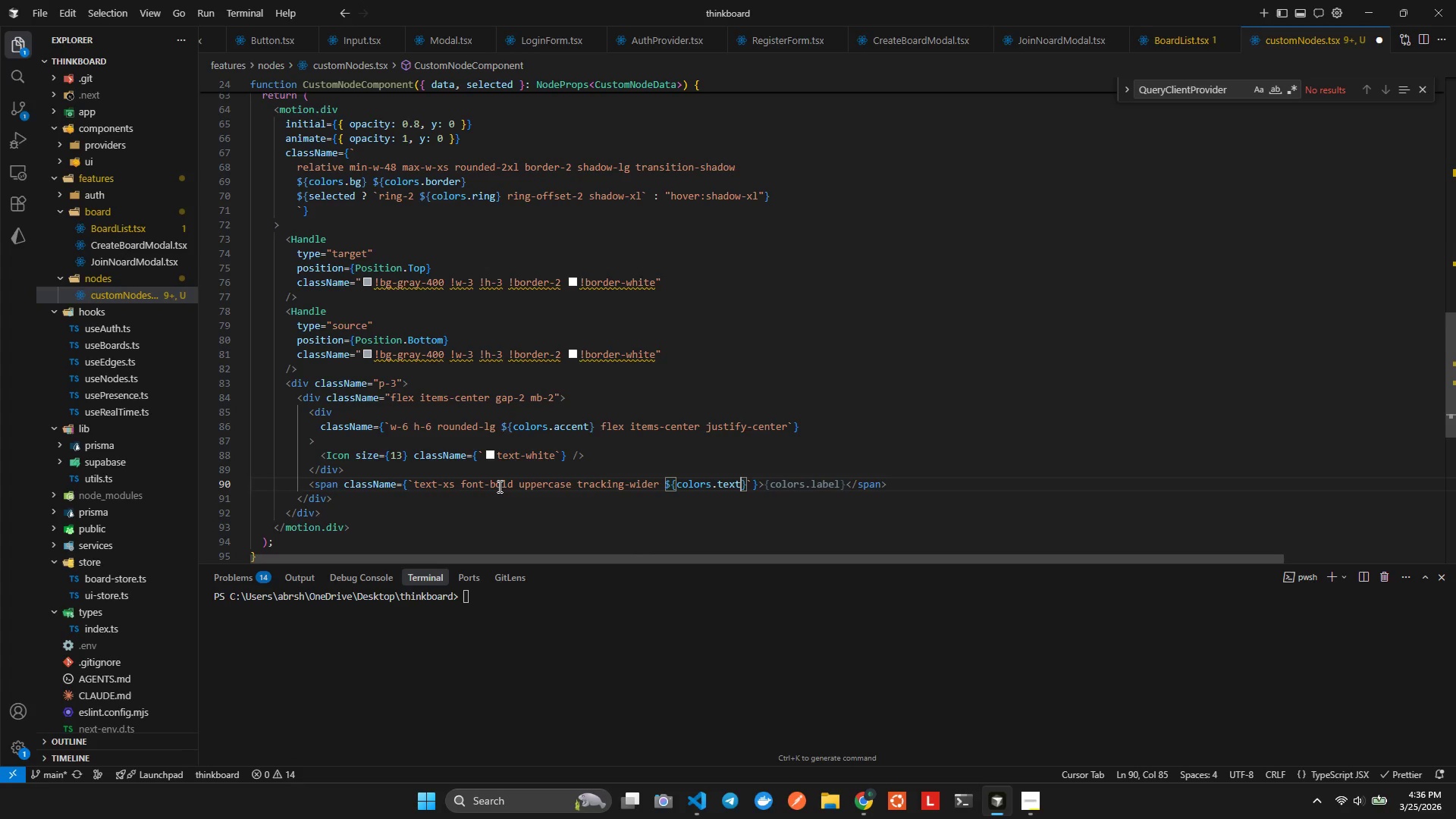 
key(ArrowRight)
 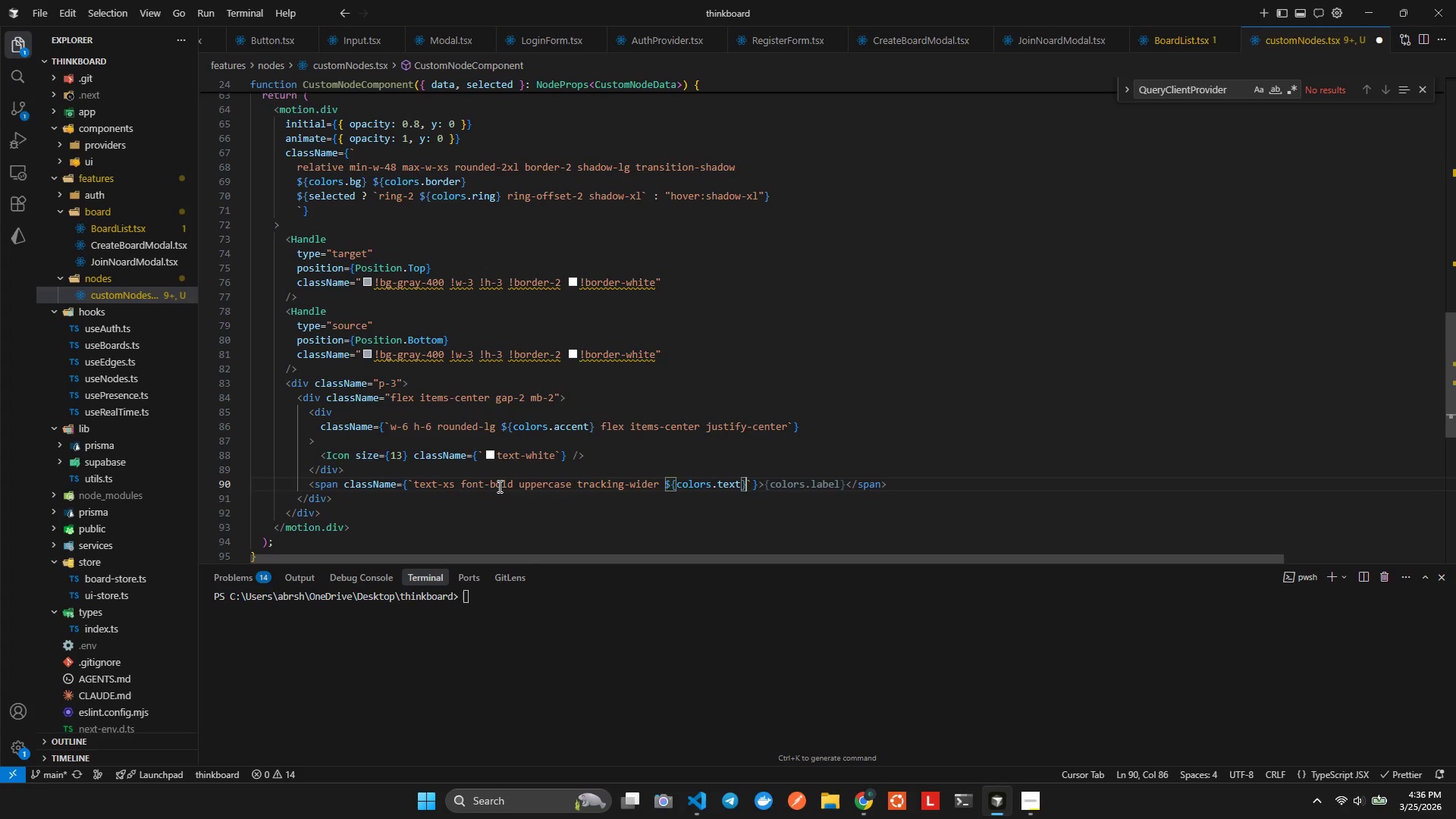 
key(ArrowRight)
 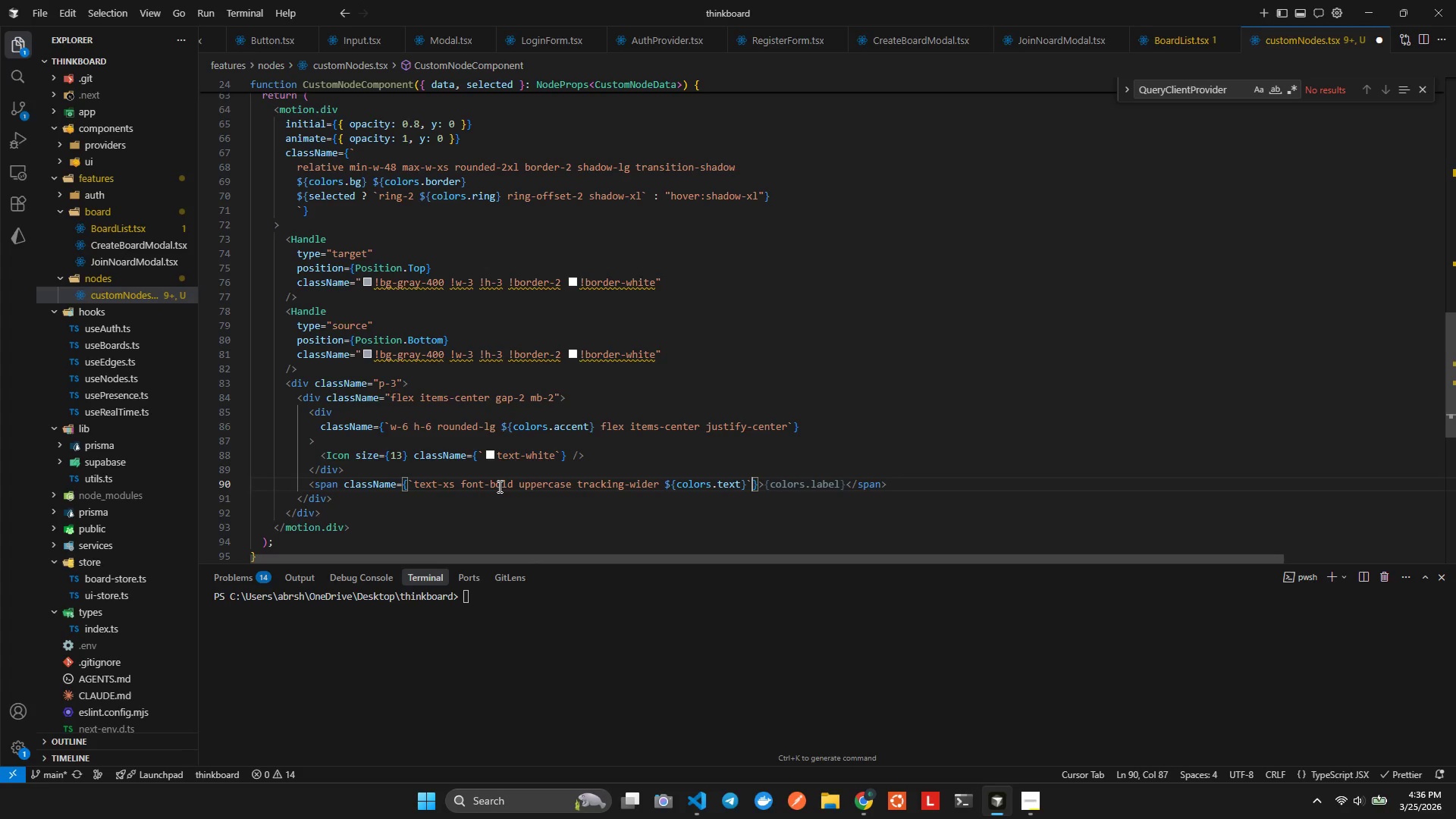 
key(ArrowRight)
 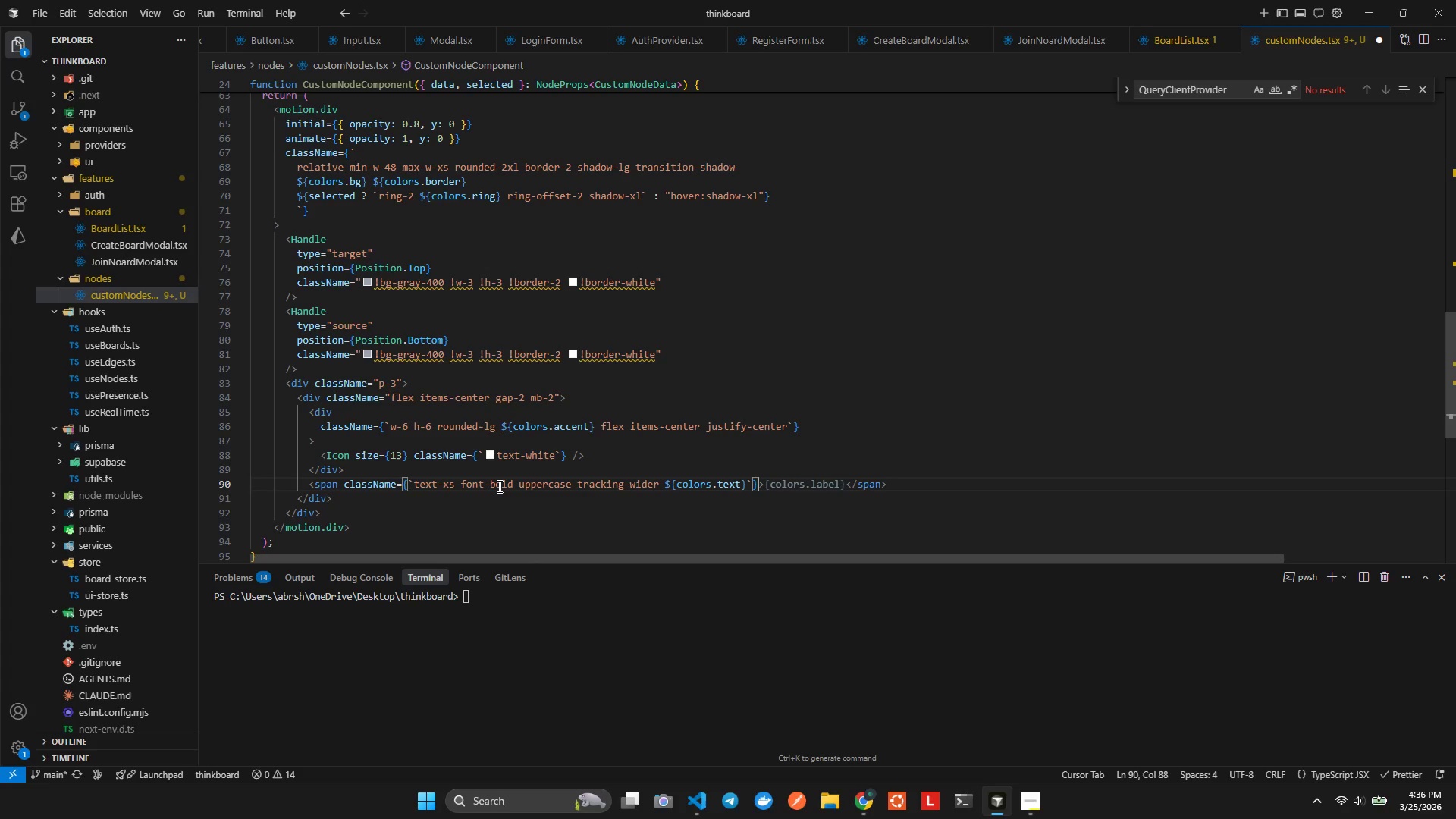 
key(ArrowRight)
 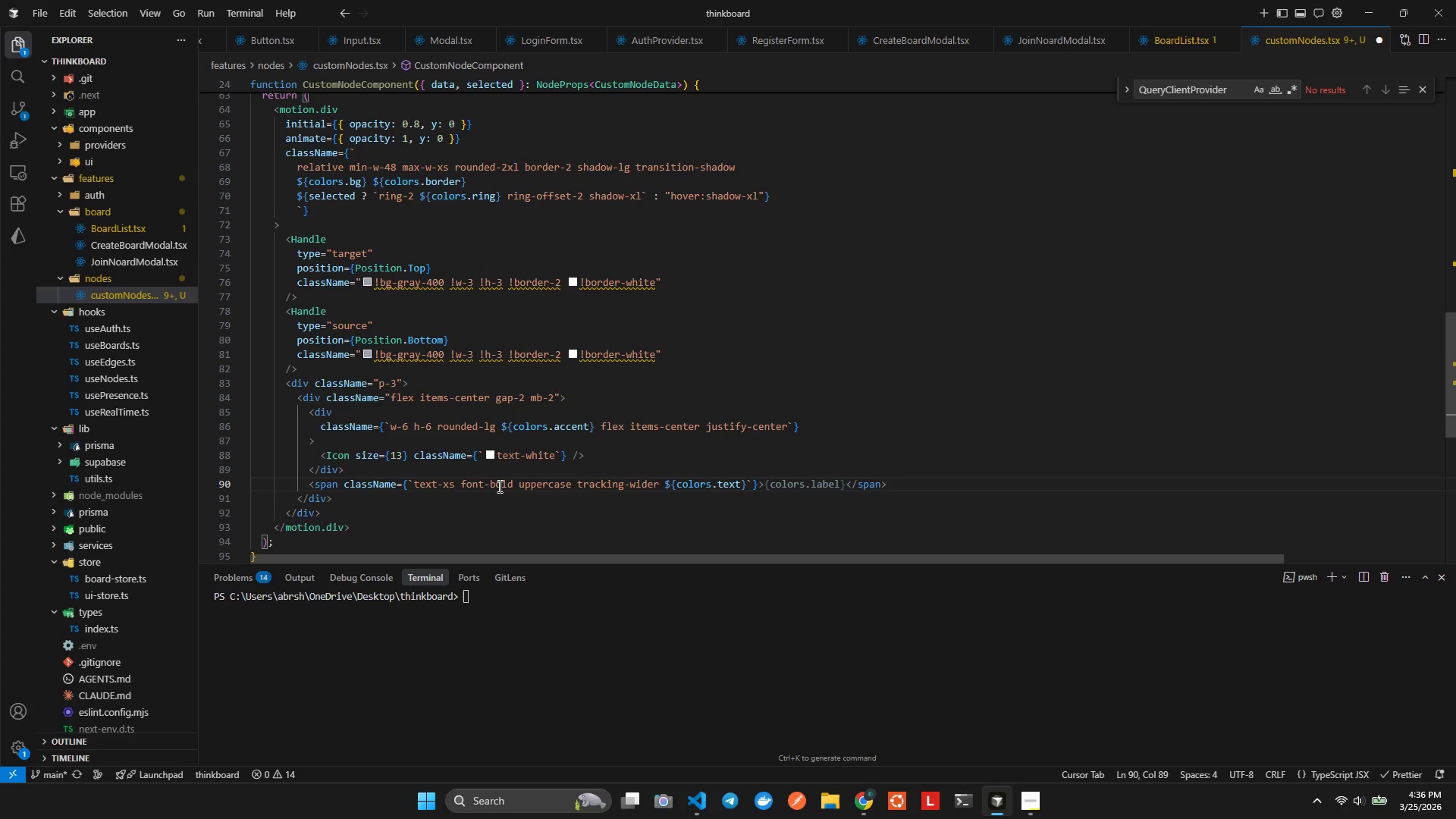 
key(Tab)
 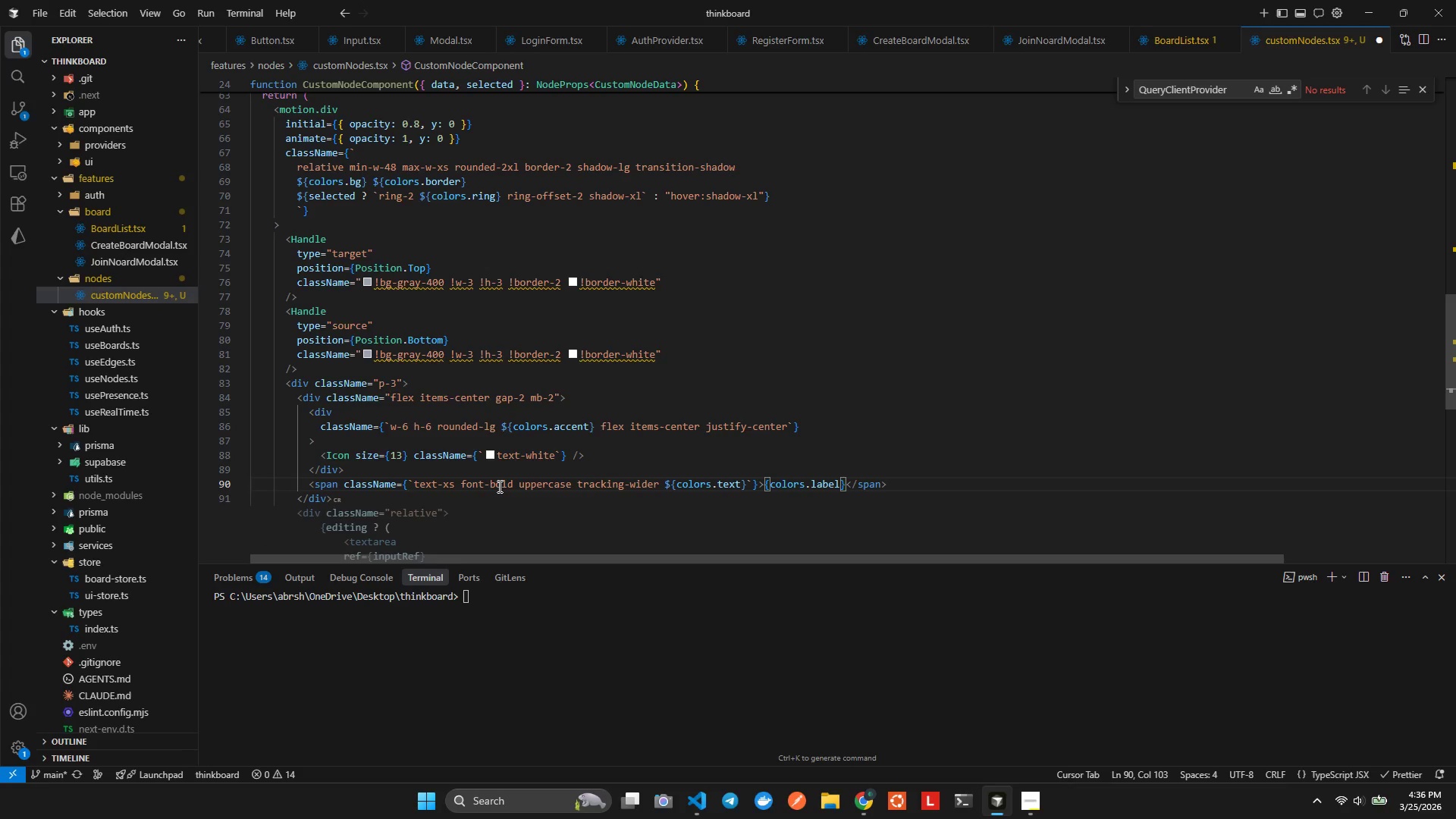 
key(ArrowRight)
 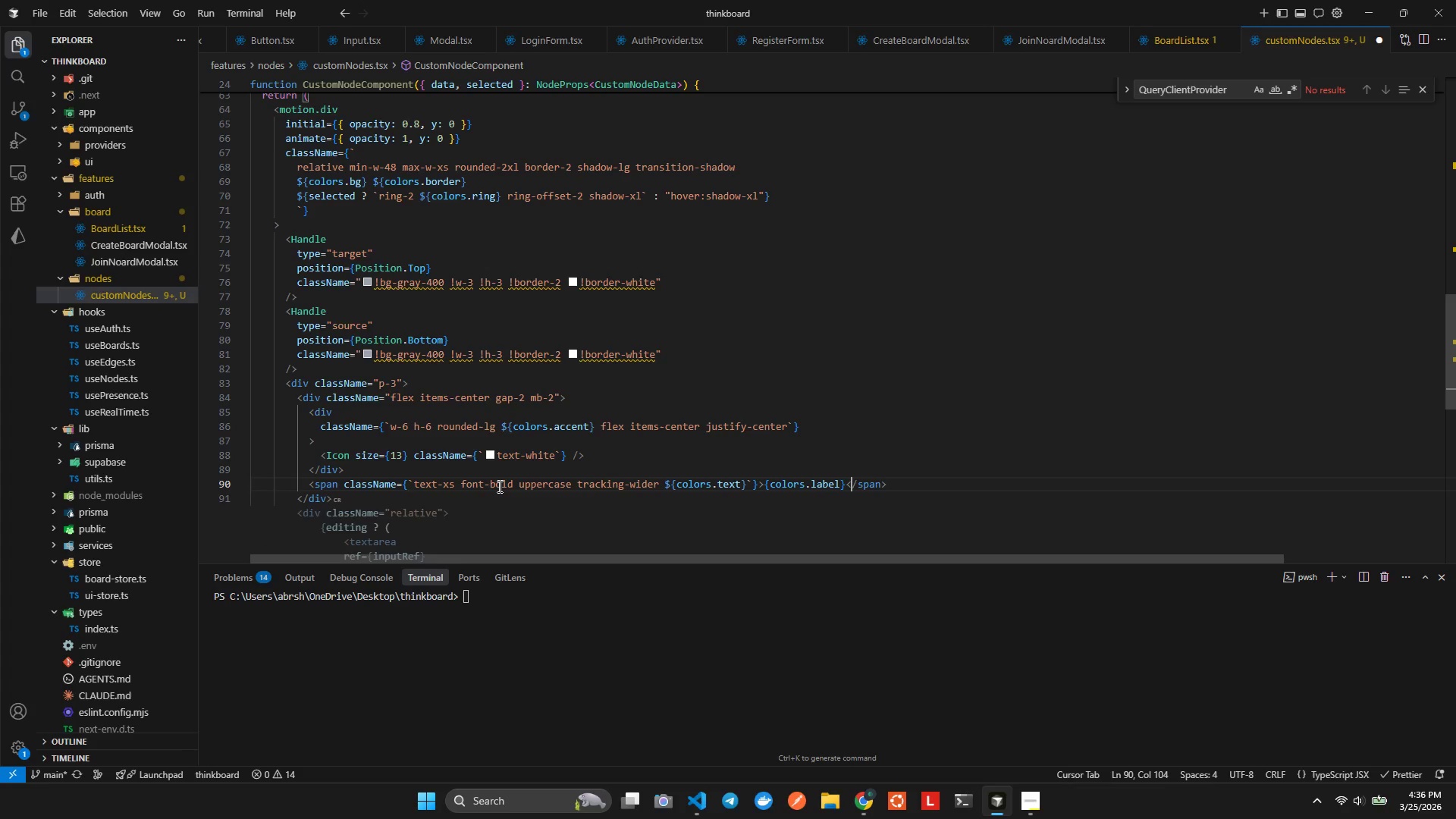 
hold_key(key=ArrowRight, duration=0.47)
 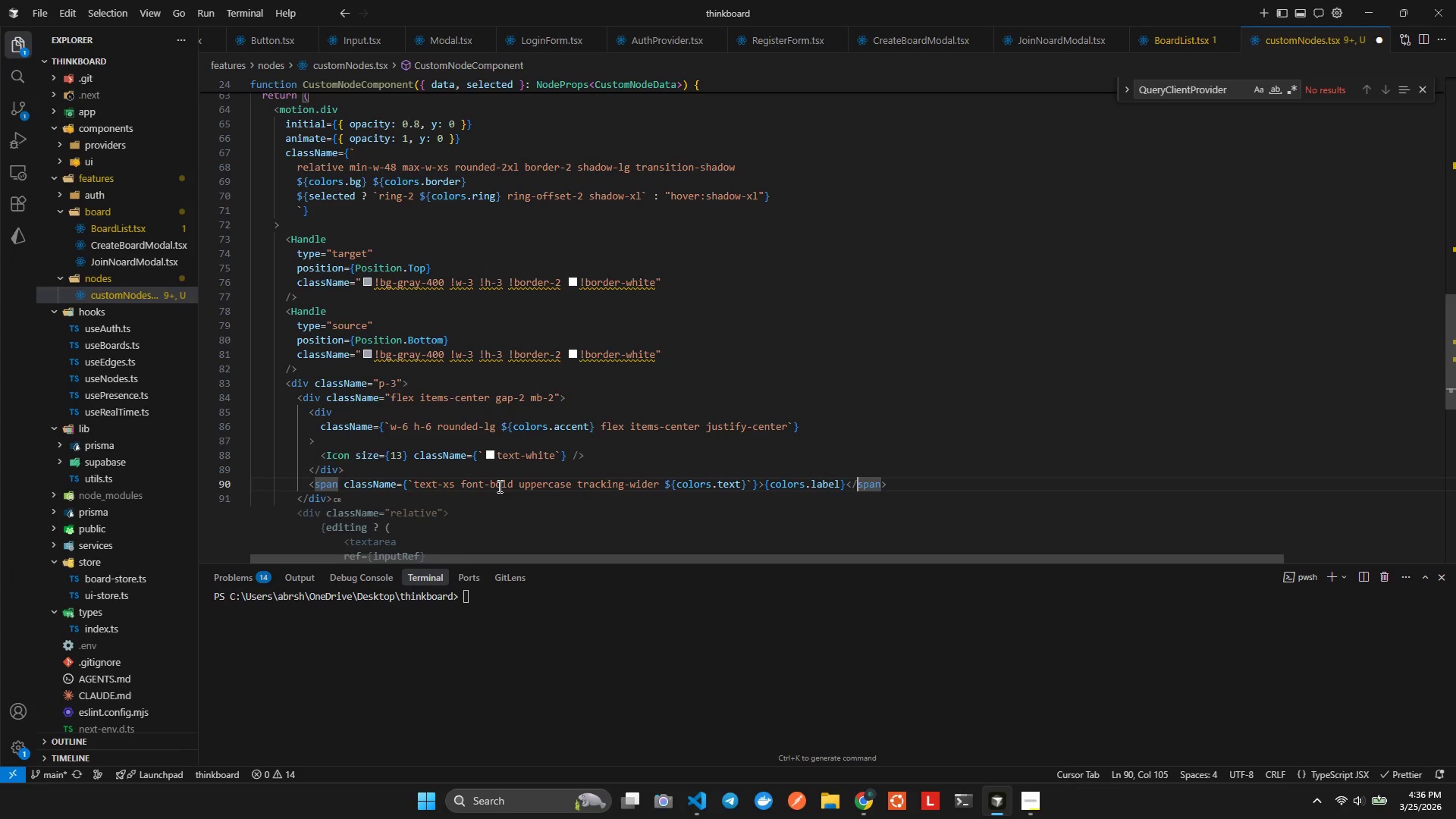 
key(ArrowRight)
 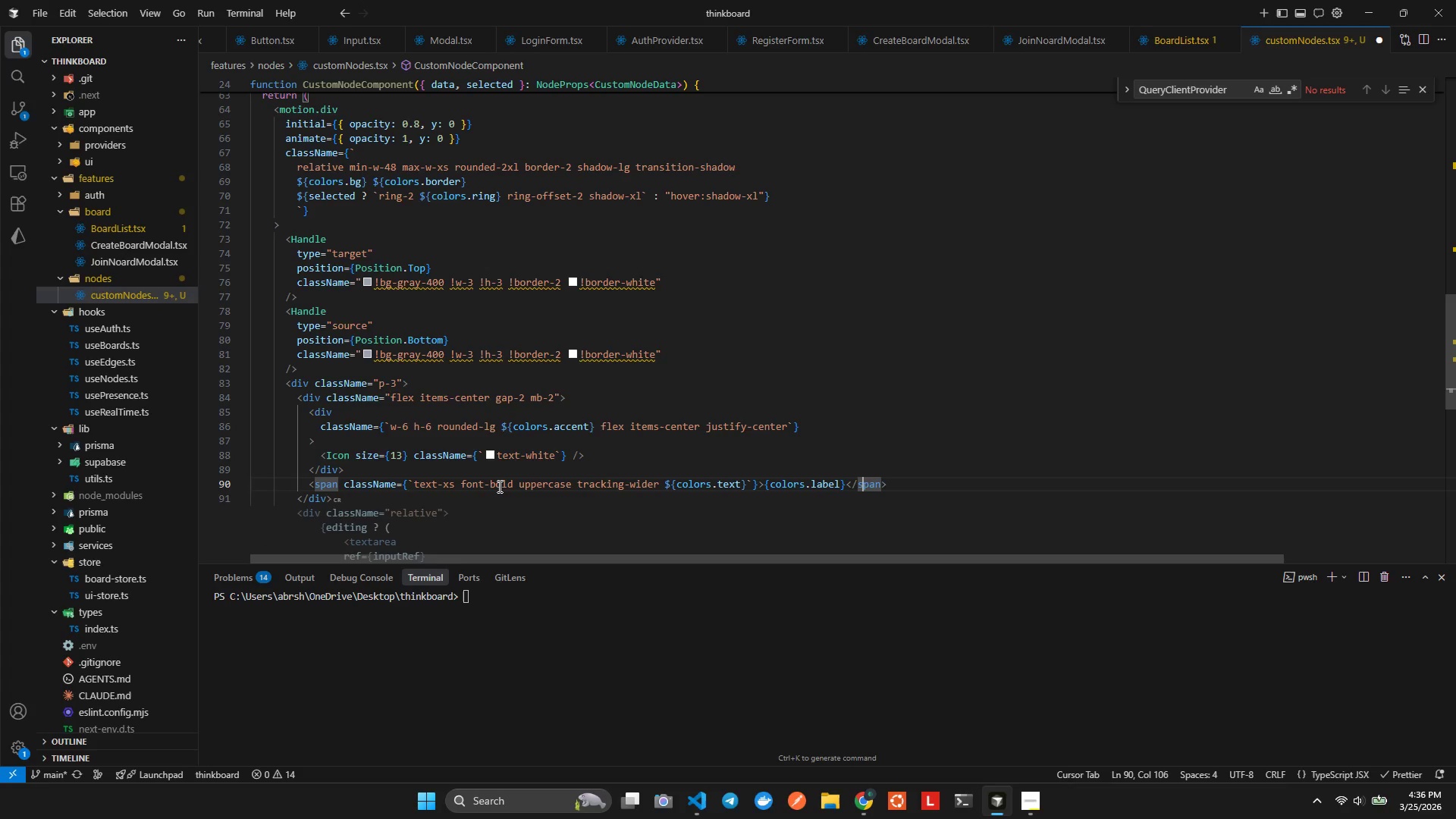 
key(ArrowRight)
 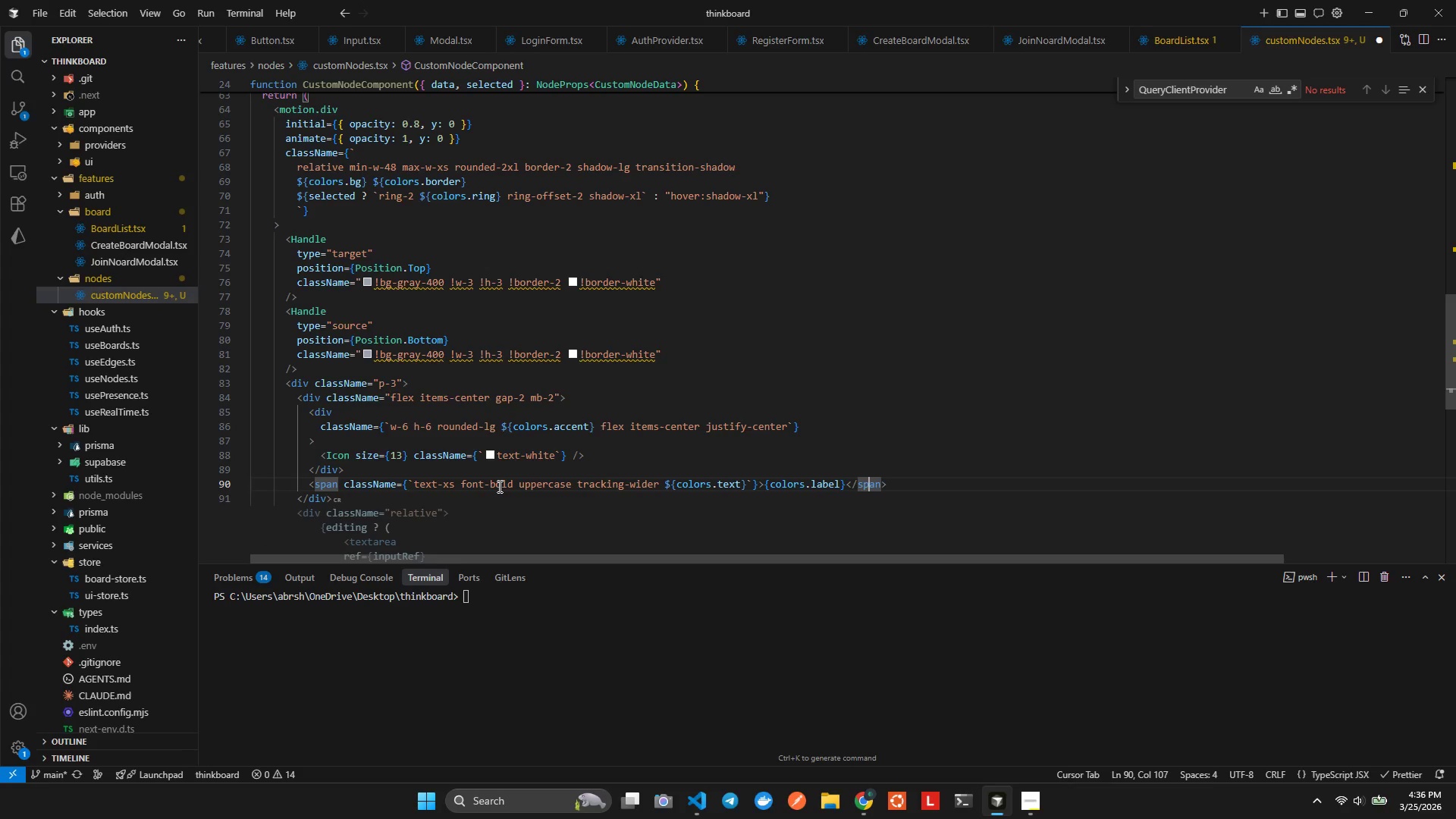 
key(ArrowRight)
 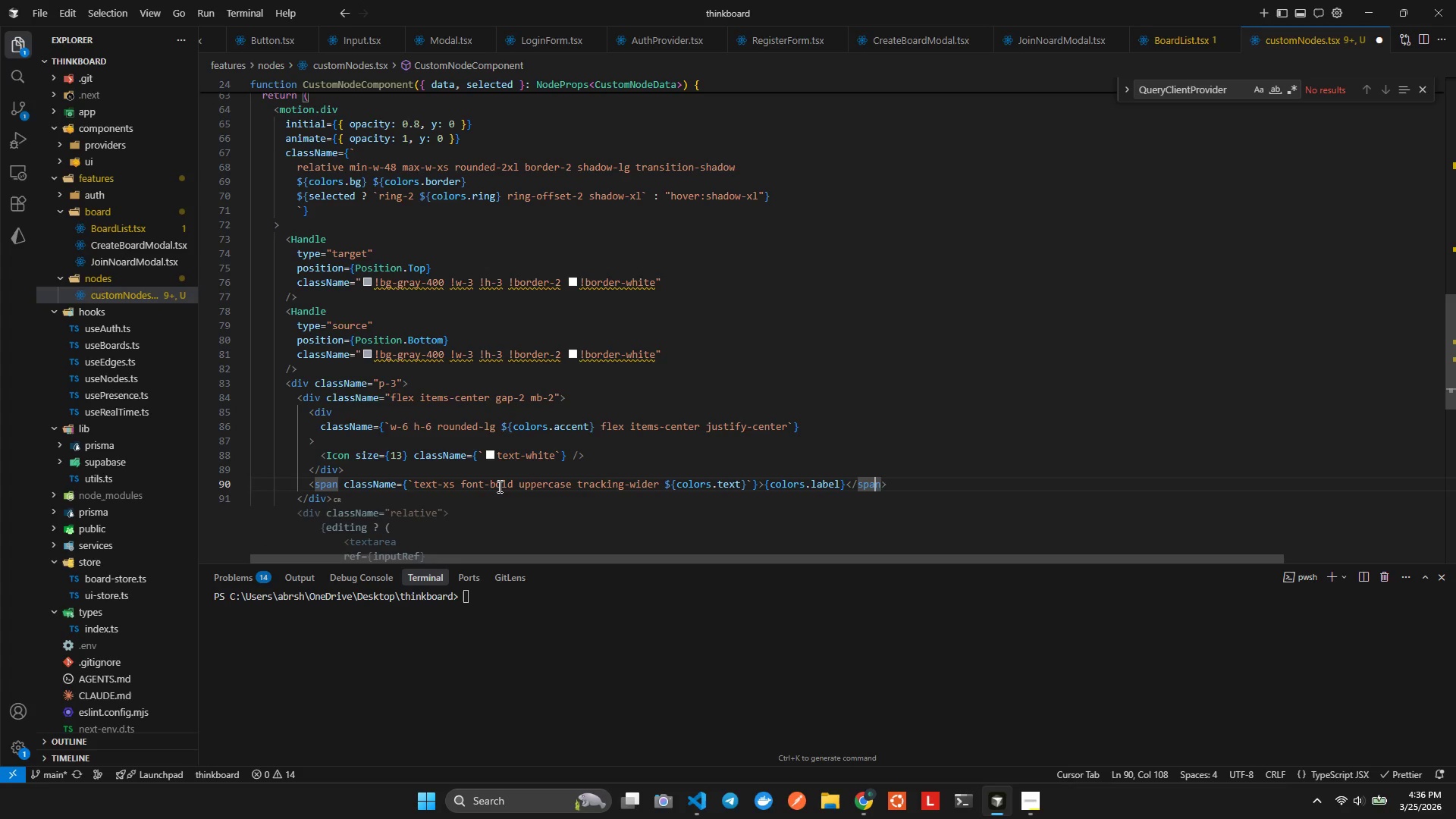 
key(ArrowRight)
 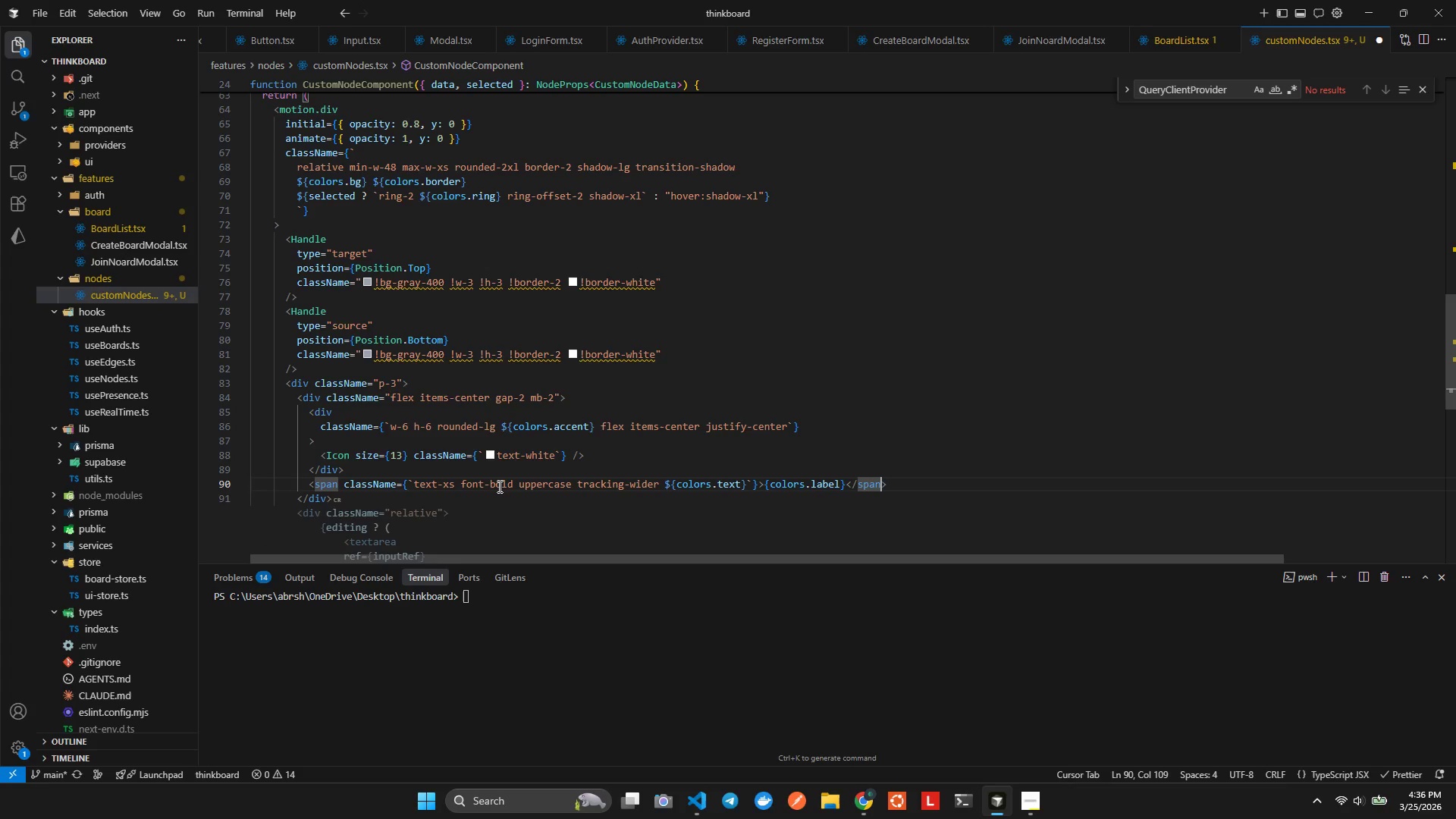 
key(ArrowRight)
 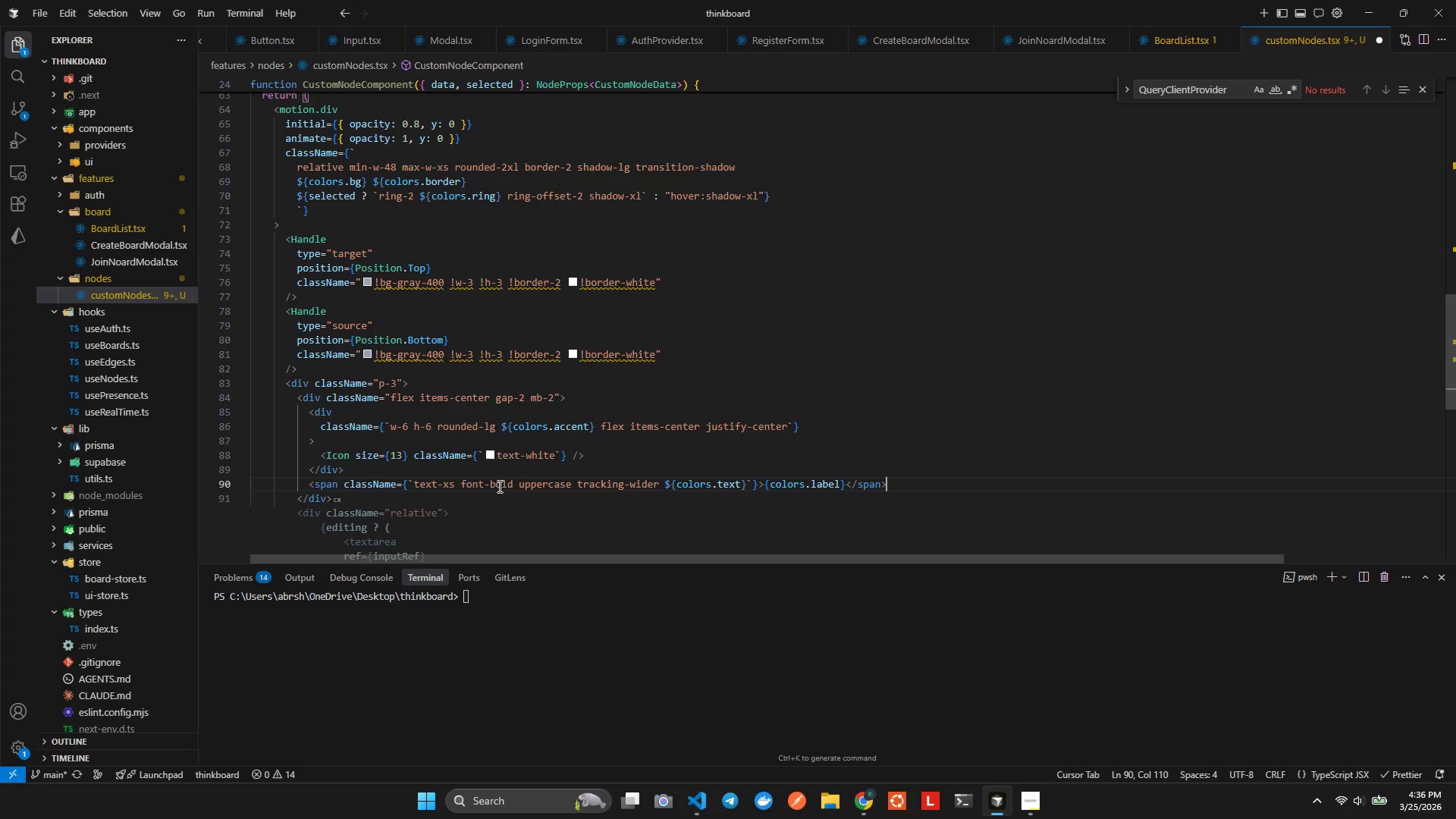 
key(Enter)
 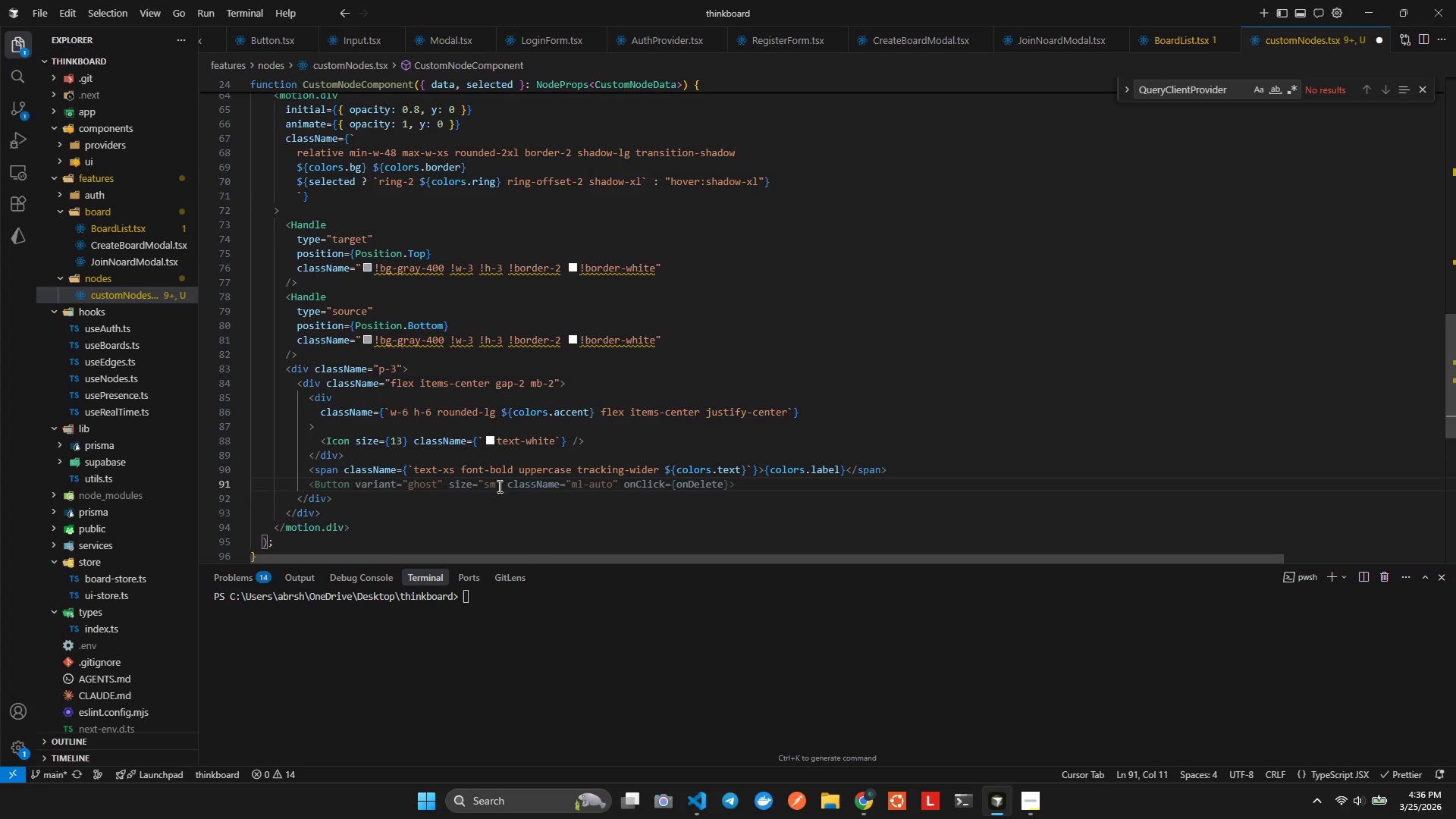 
type(div)
 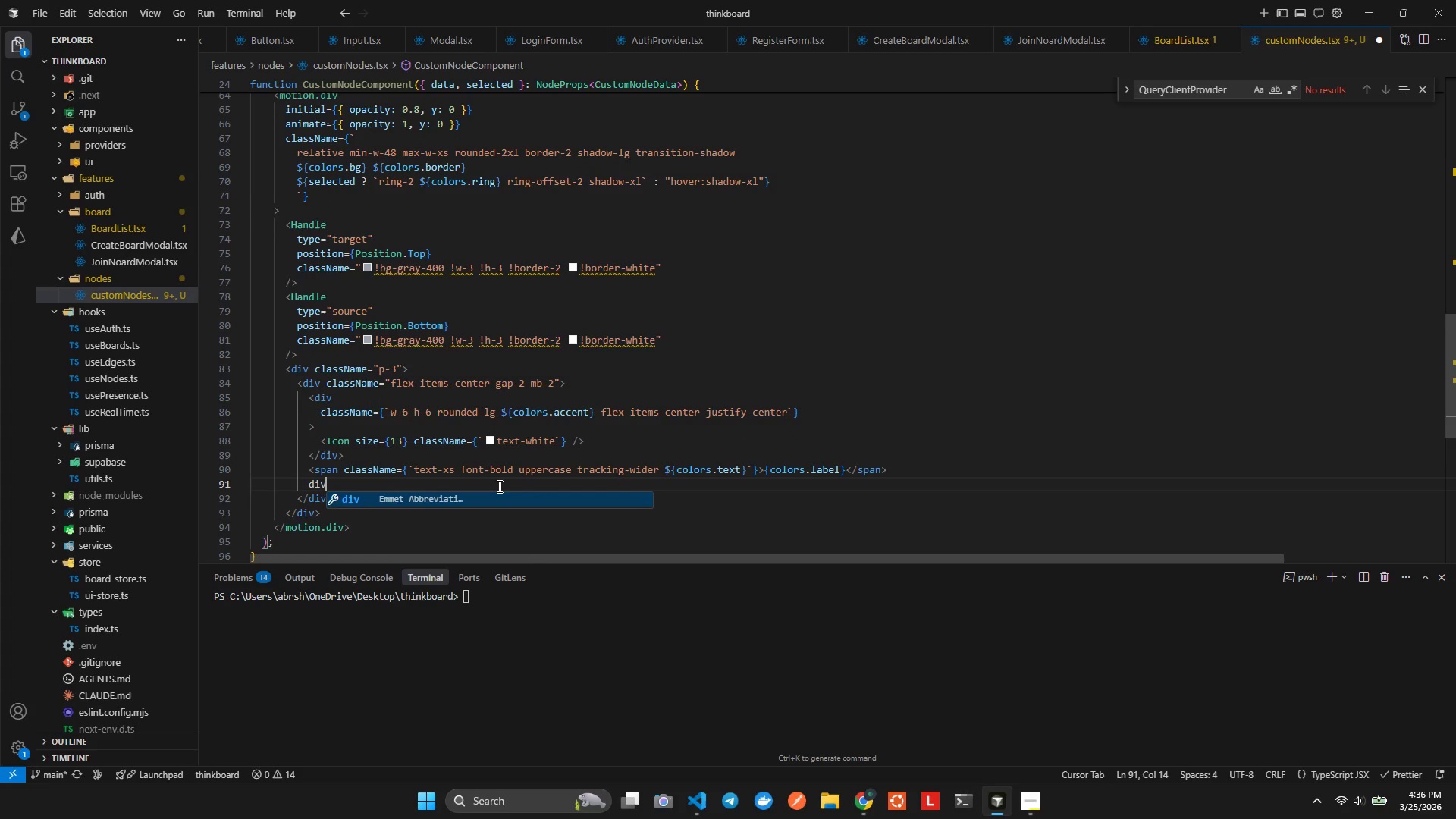 
key(Enter)
 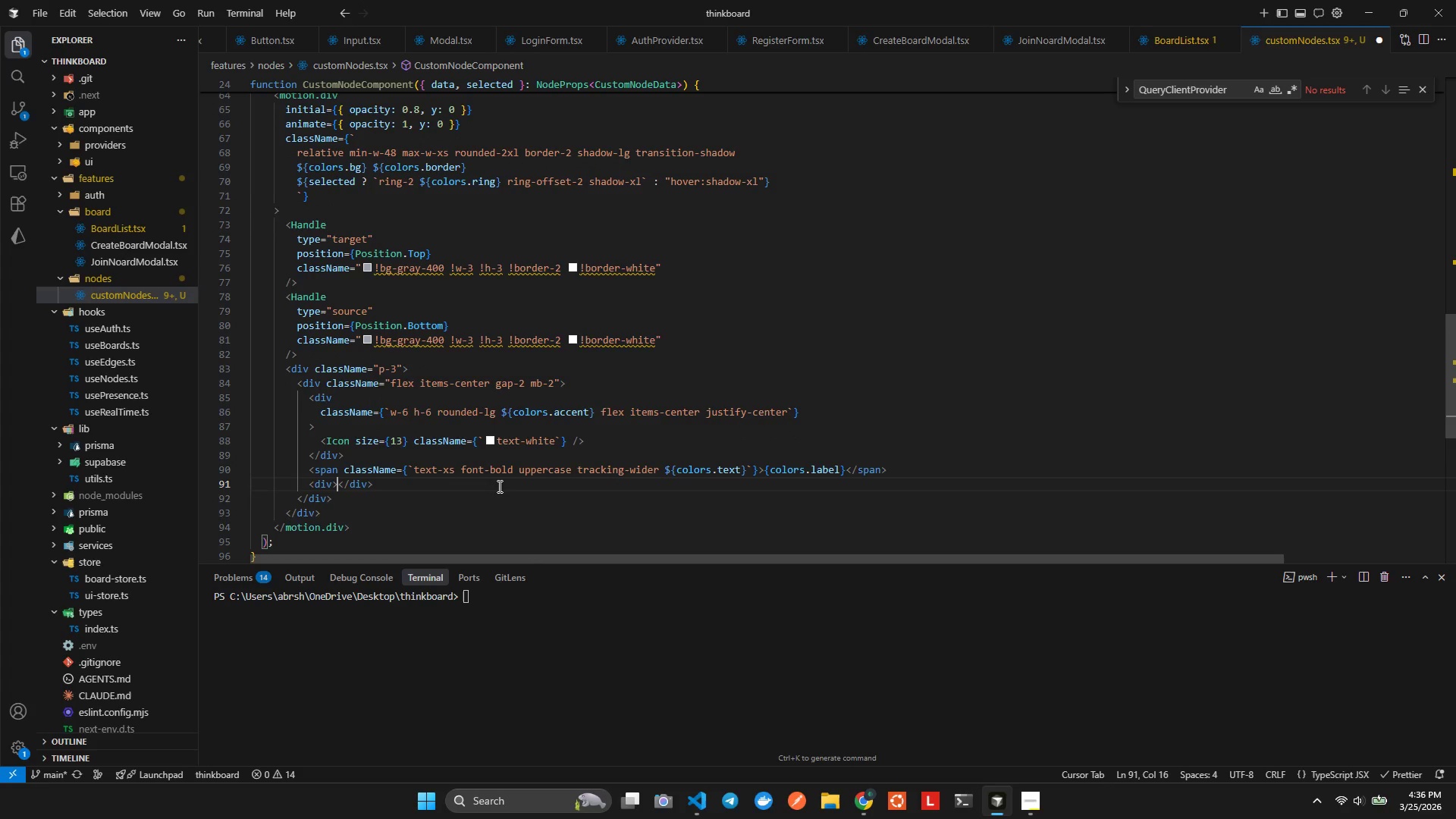 
key(ArrowLeft)
 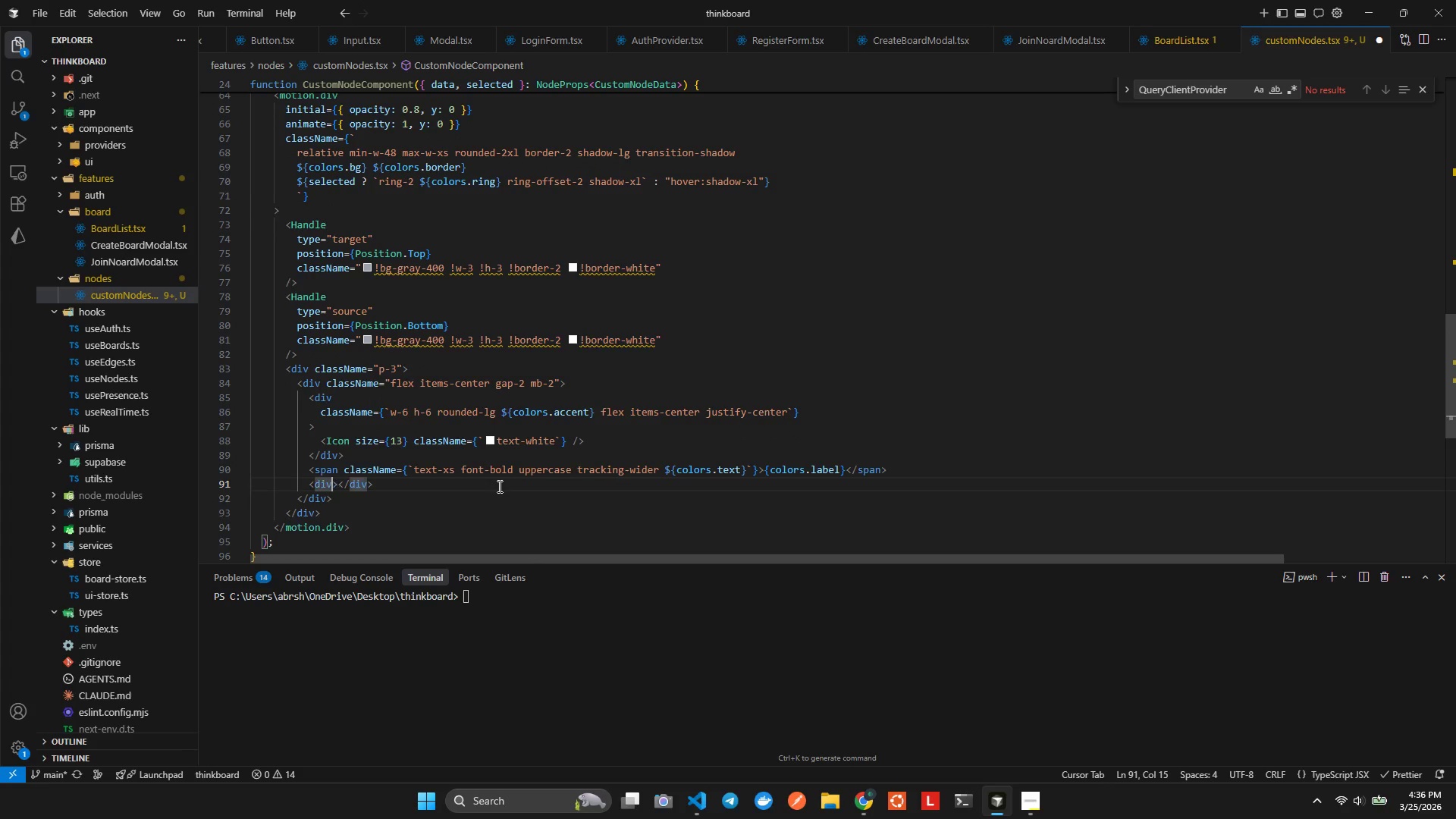 
type( clas)
 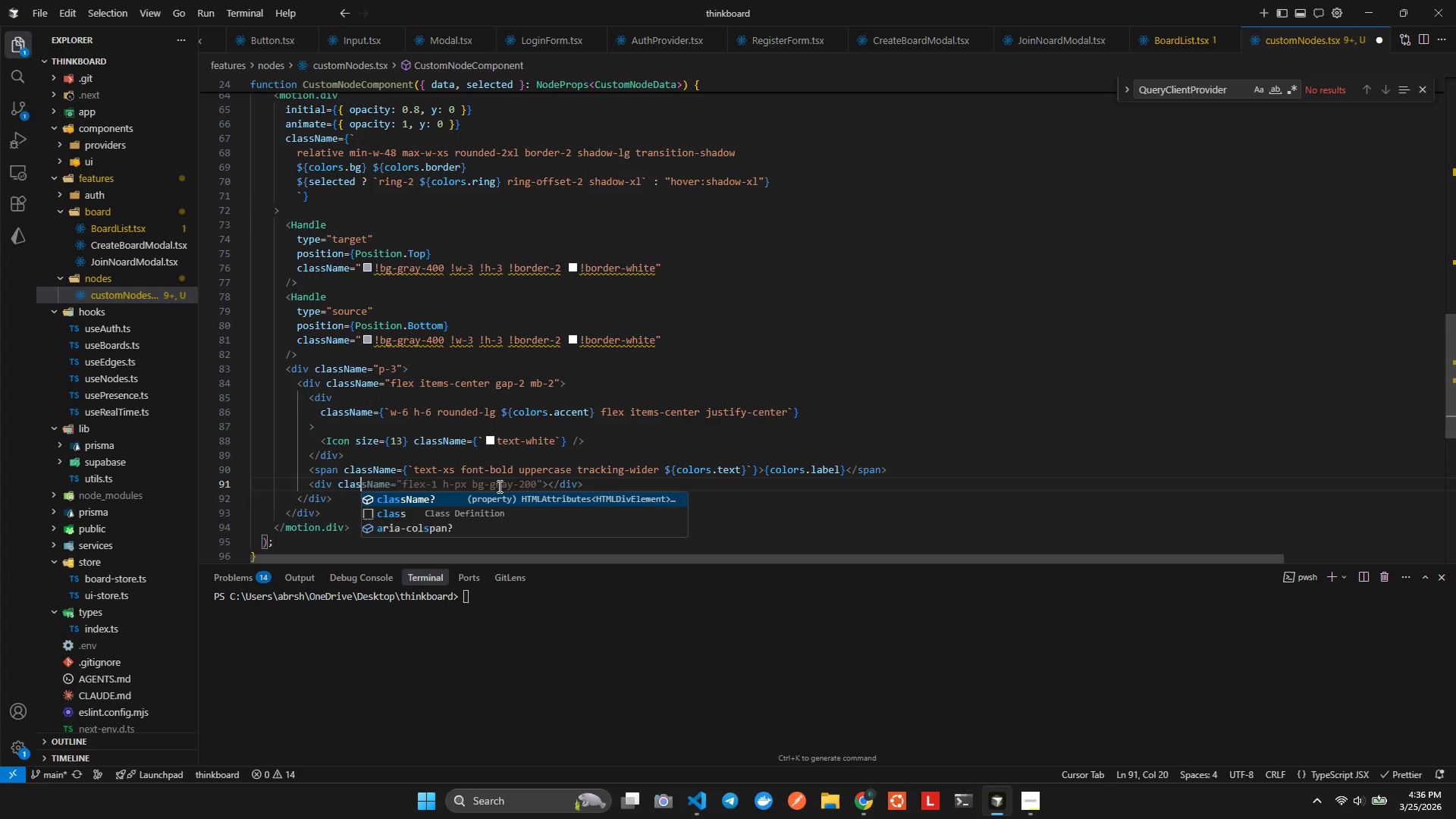 
key(Enter)
 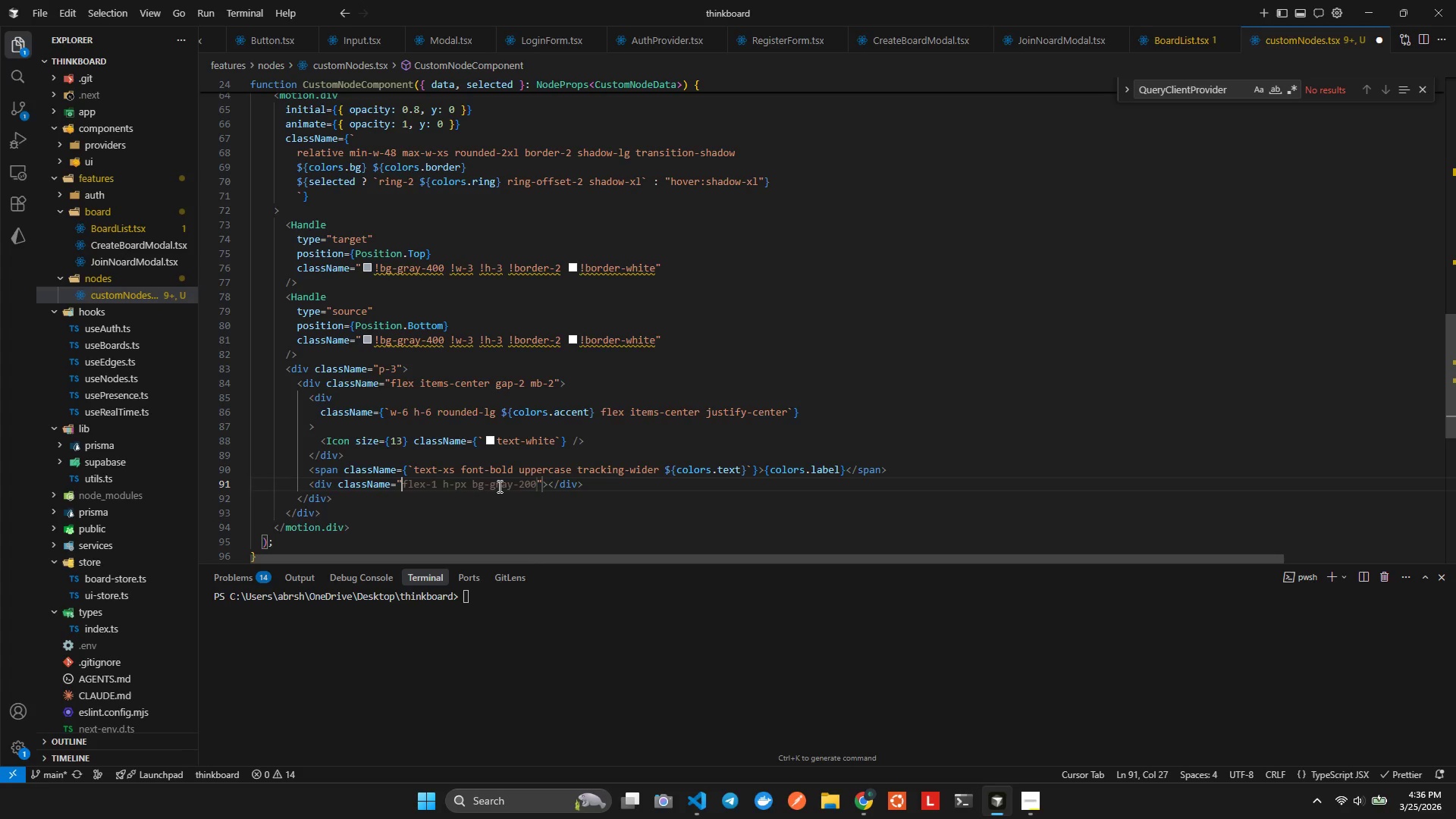 
type(ml)
 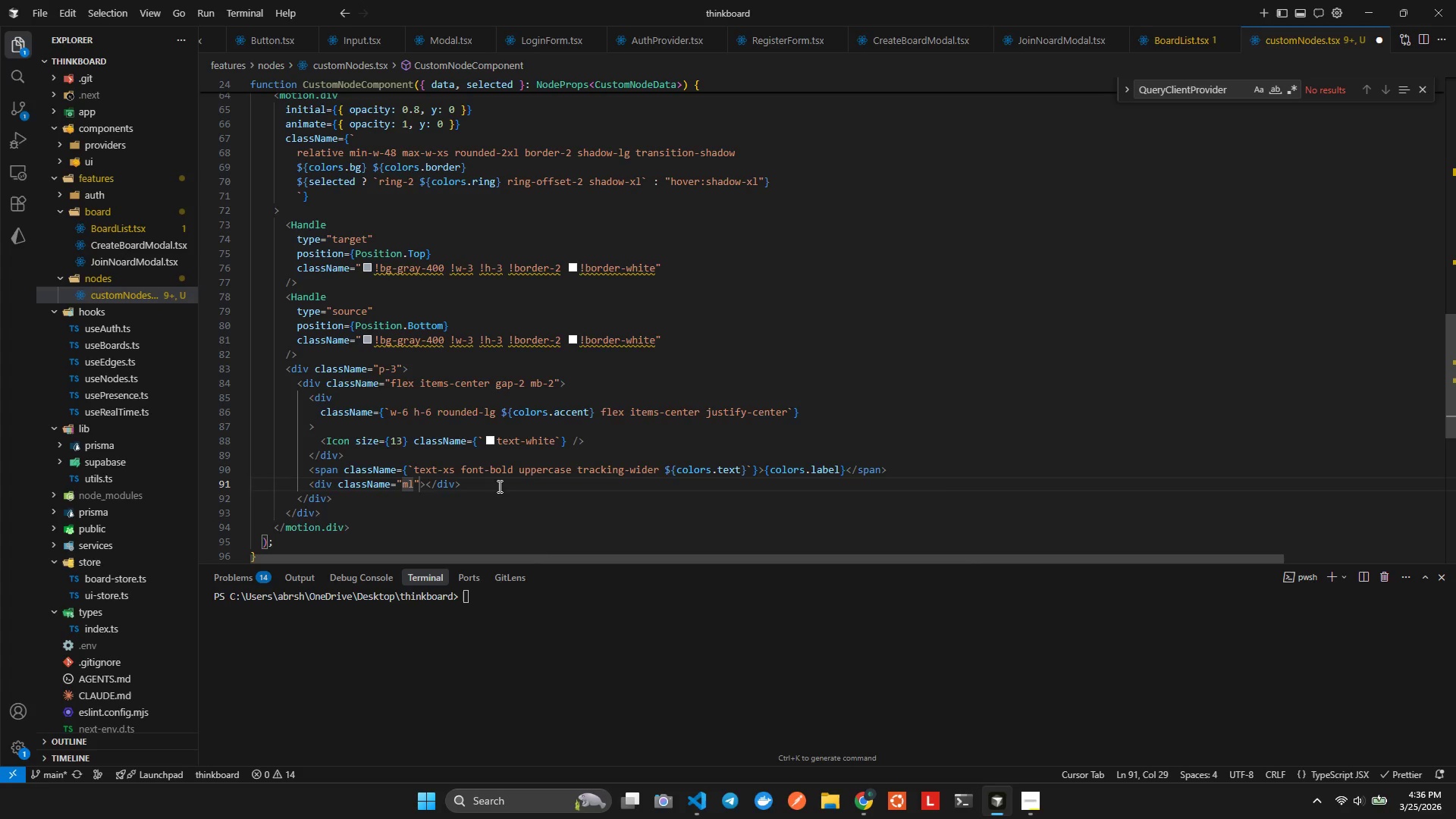 
key(Control+ControlLeft)
 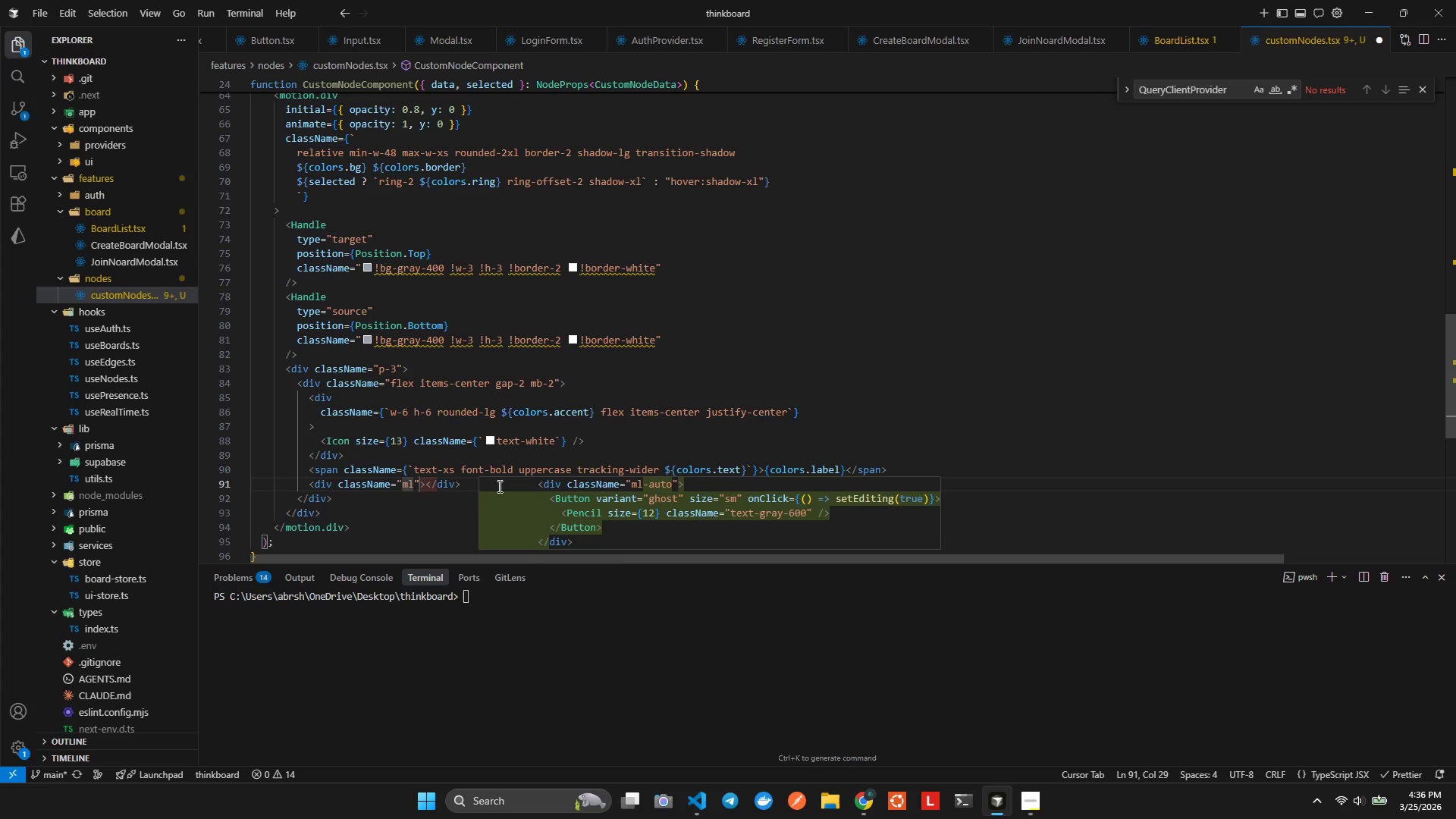 
key(Control+Space)
 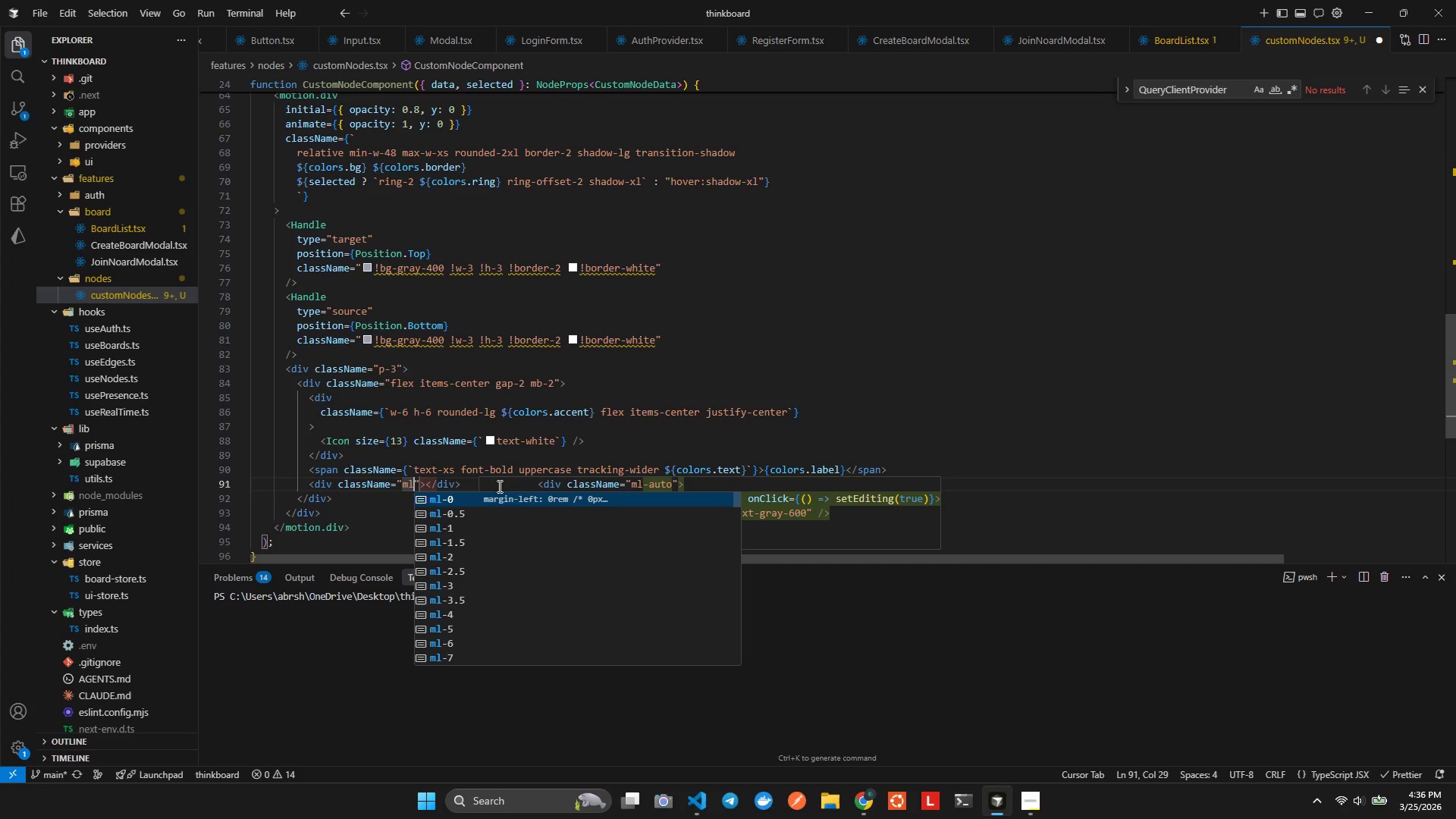 
type(aut)
 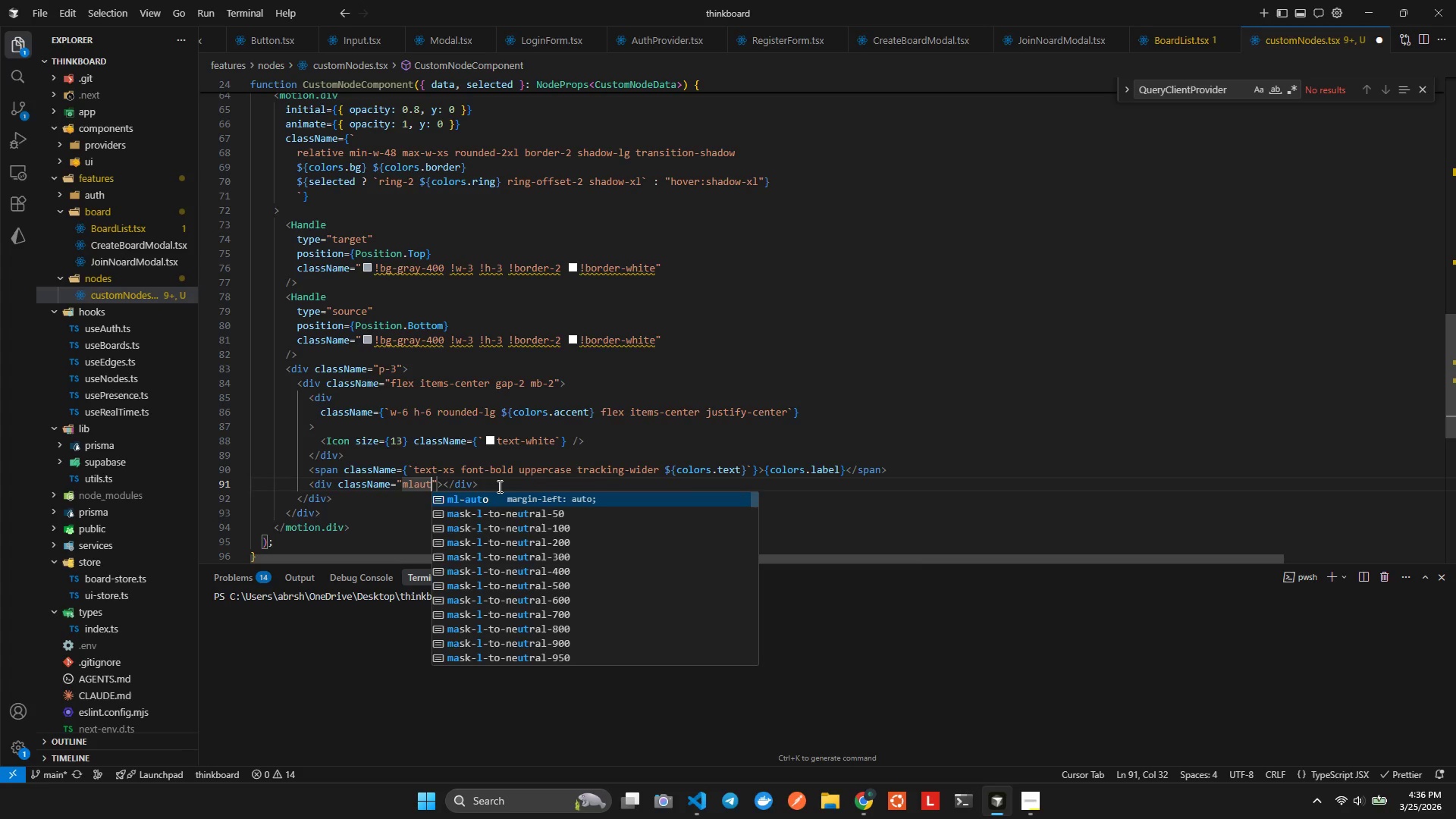 
key(Enter)
 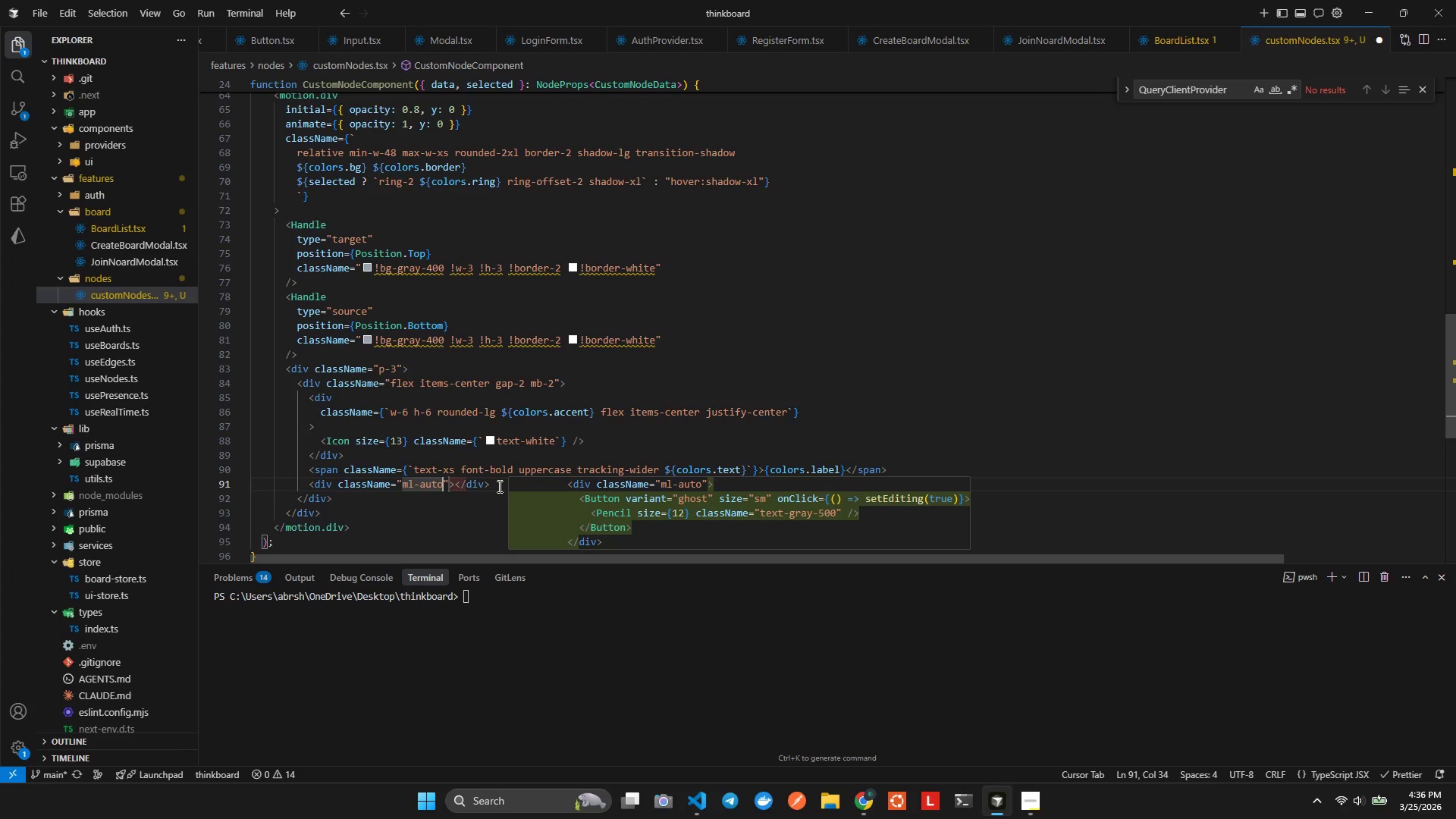 
type( flex gap0.5)
 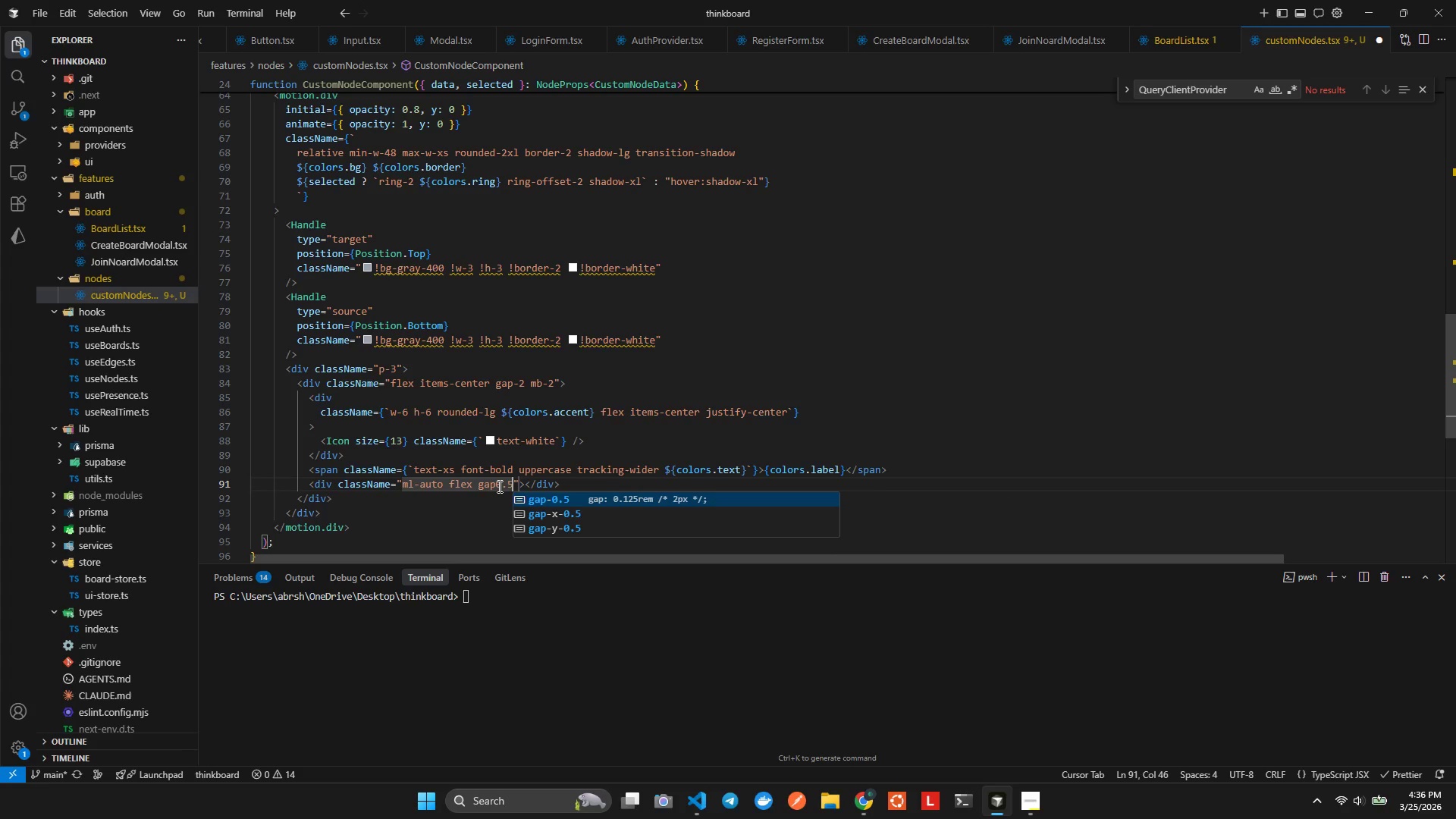 
key(Enter)
 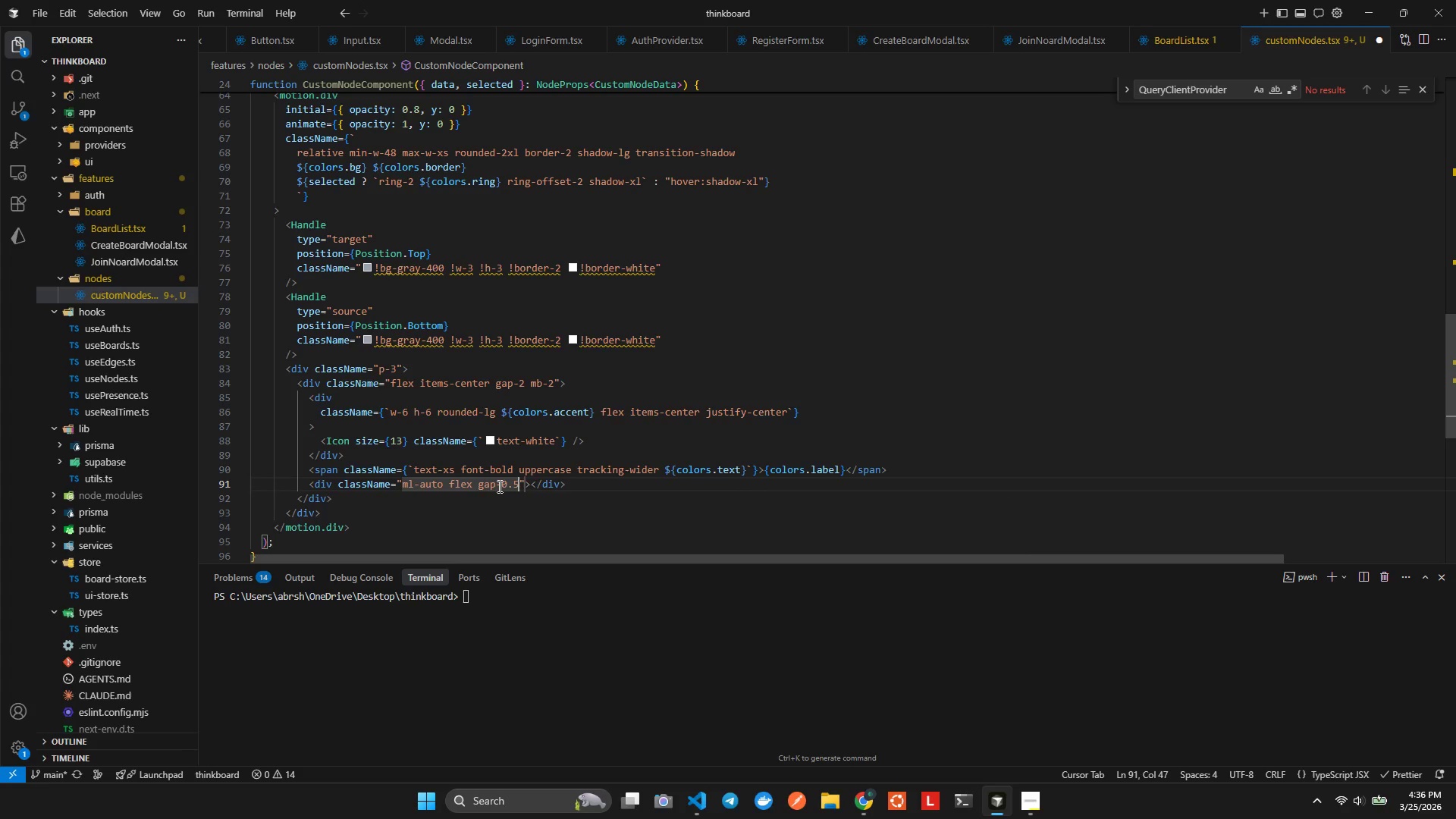 
type( opac)
 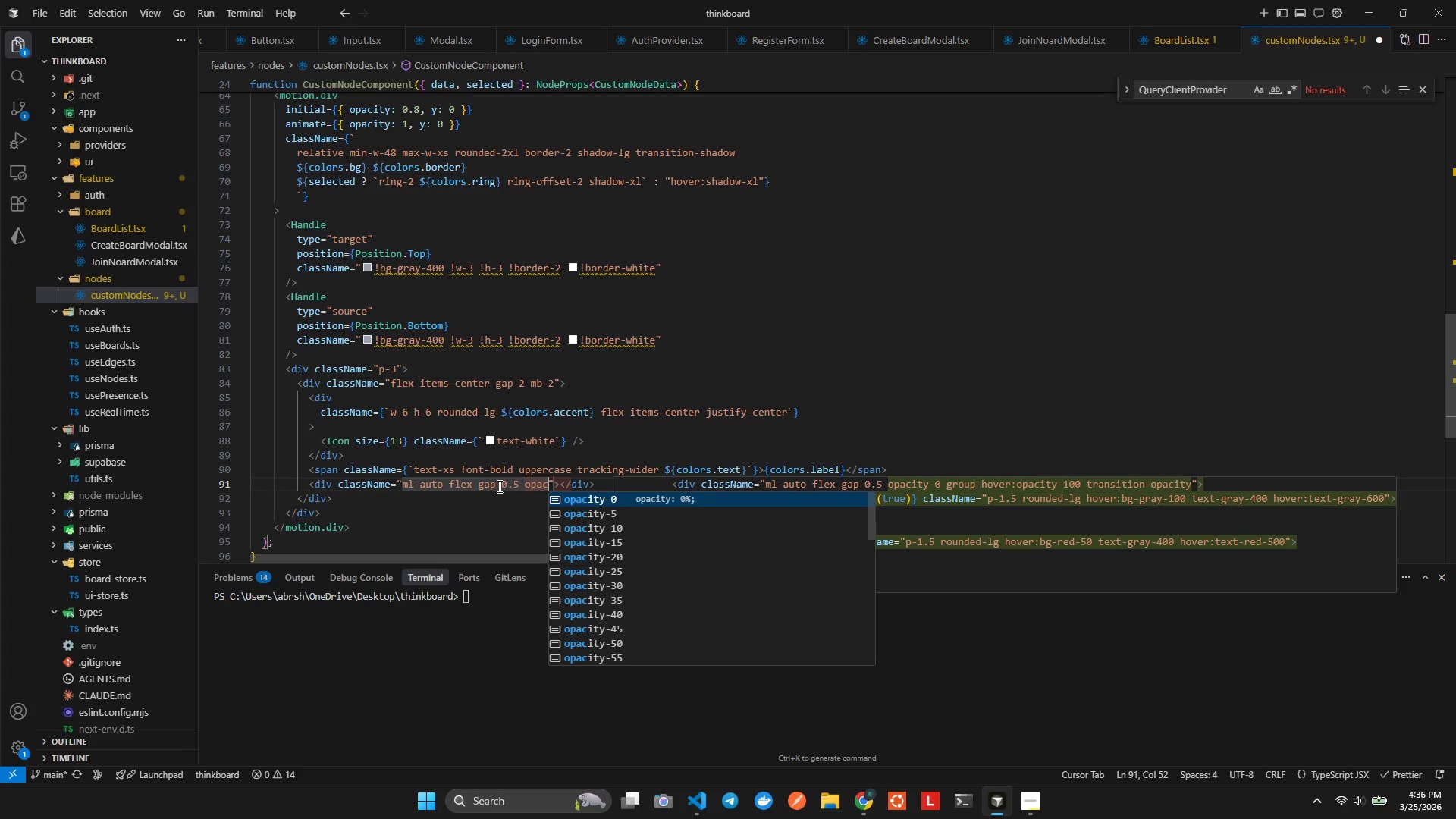 
key(Enter)
 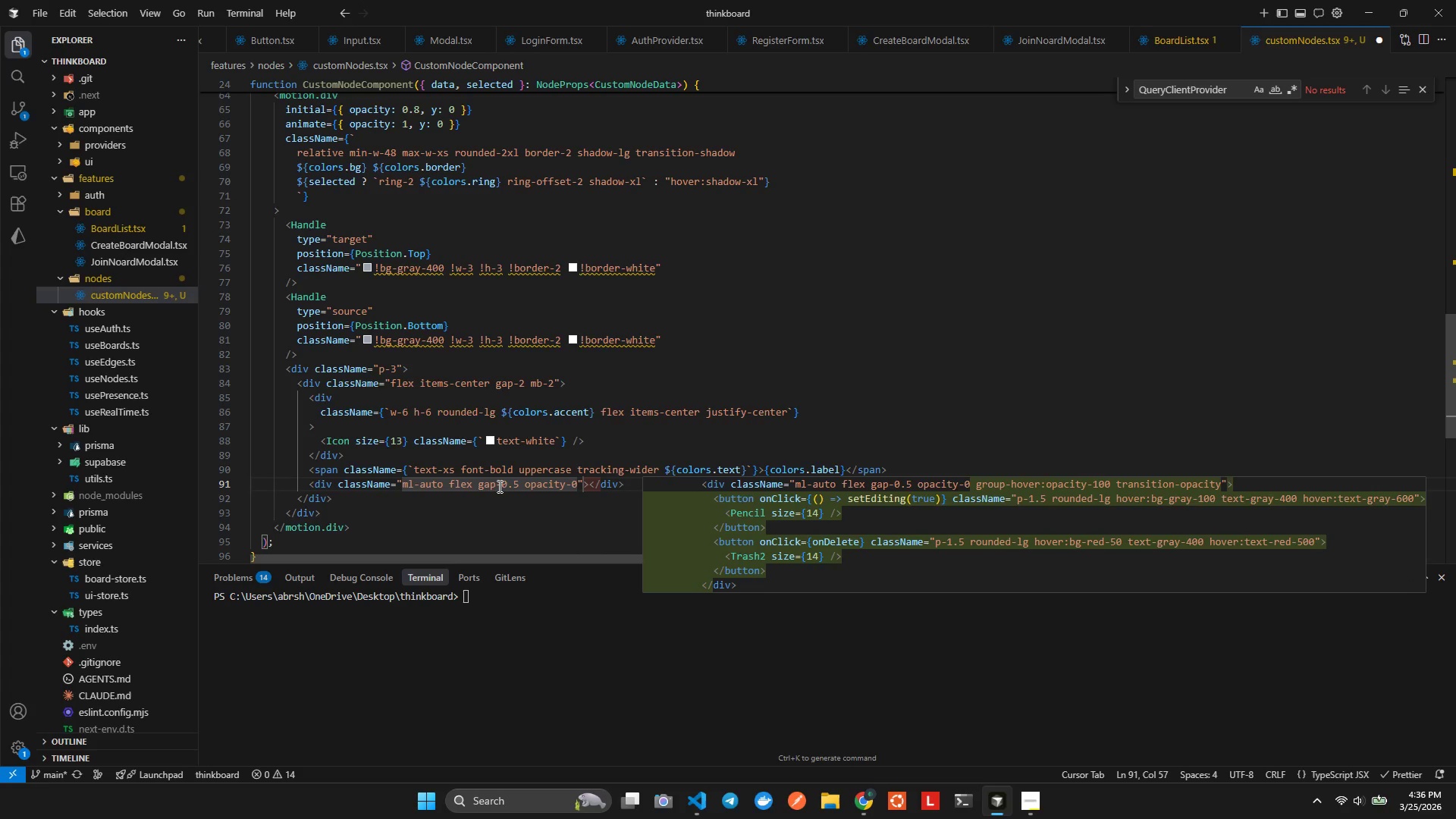 
type( group)
 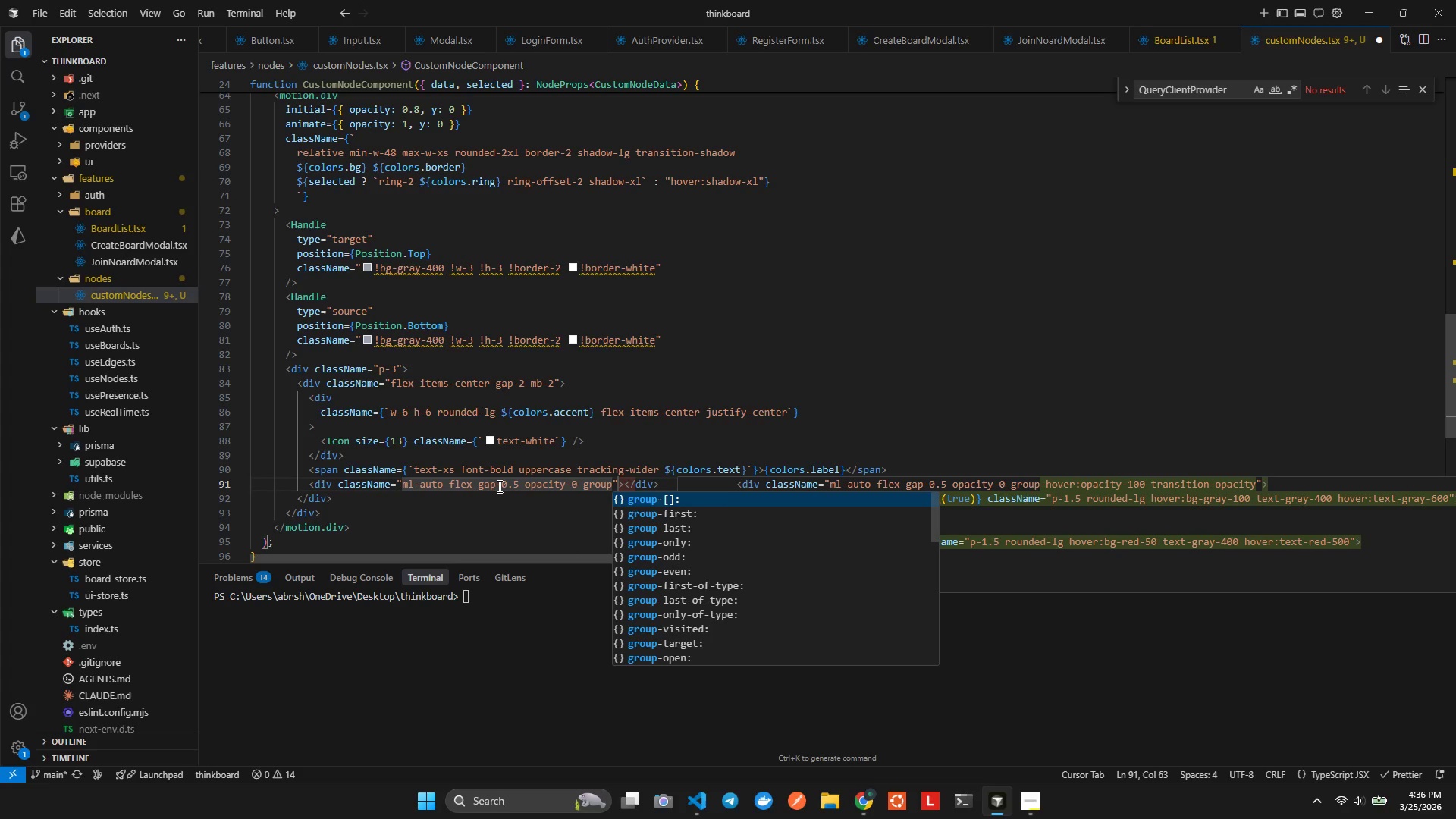 
type(ho)
 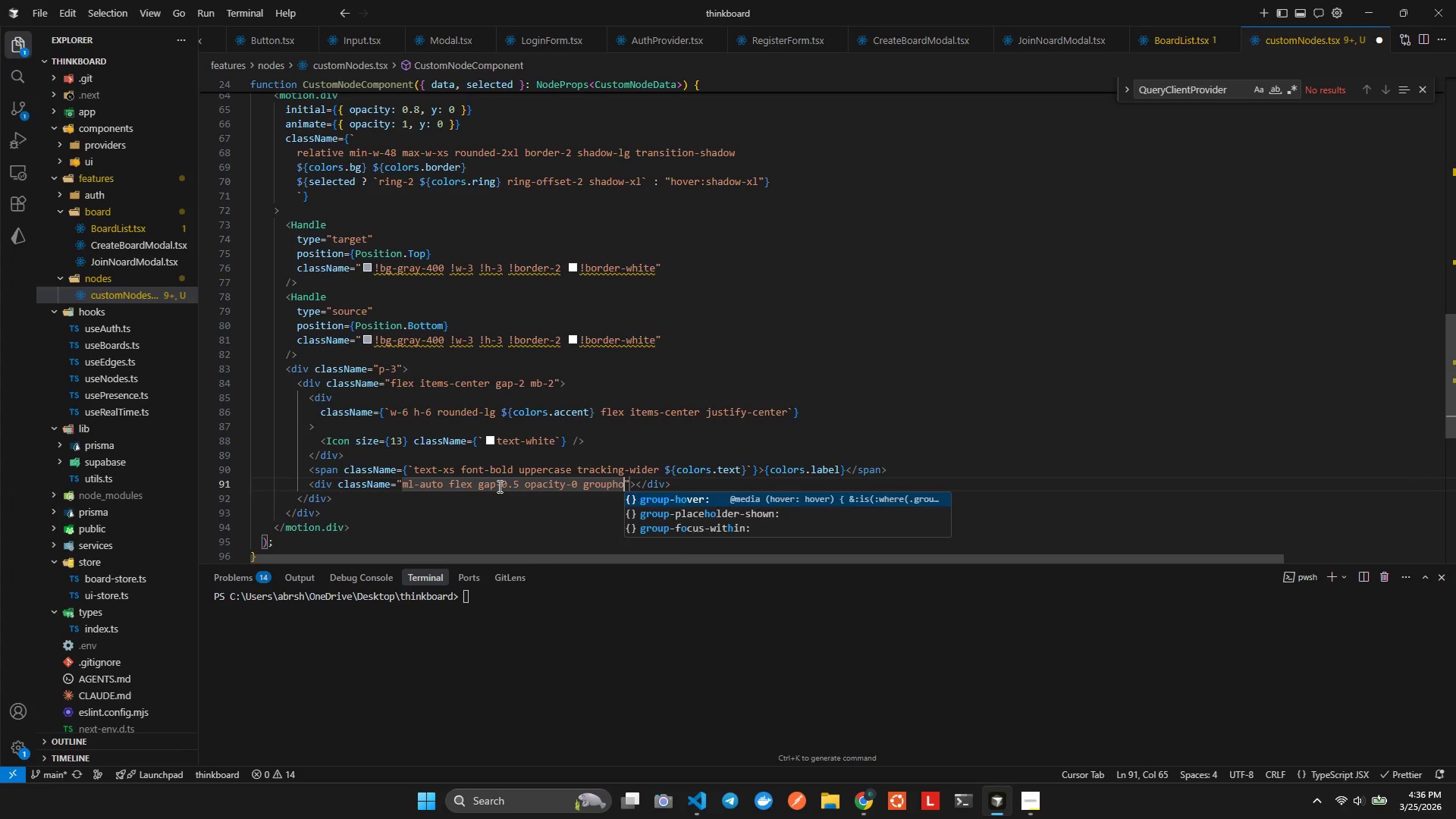 
key(Enter)
 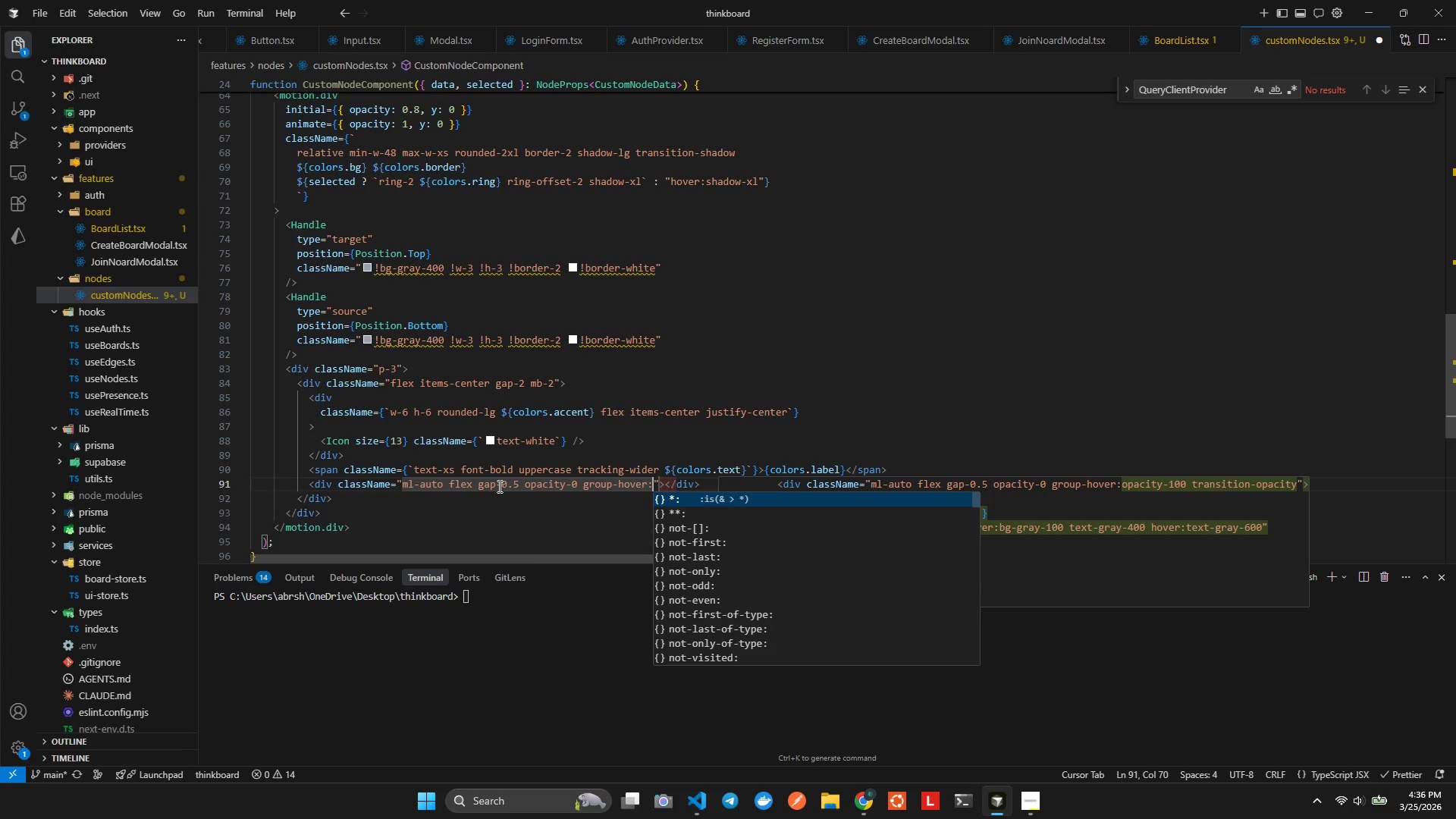 
type(opa100)
 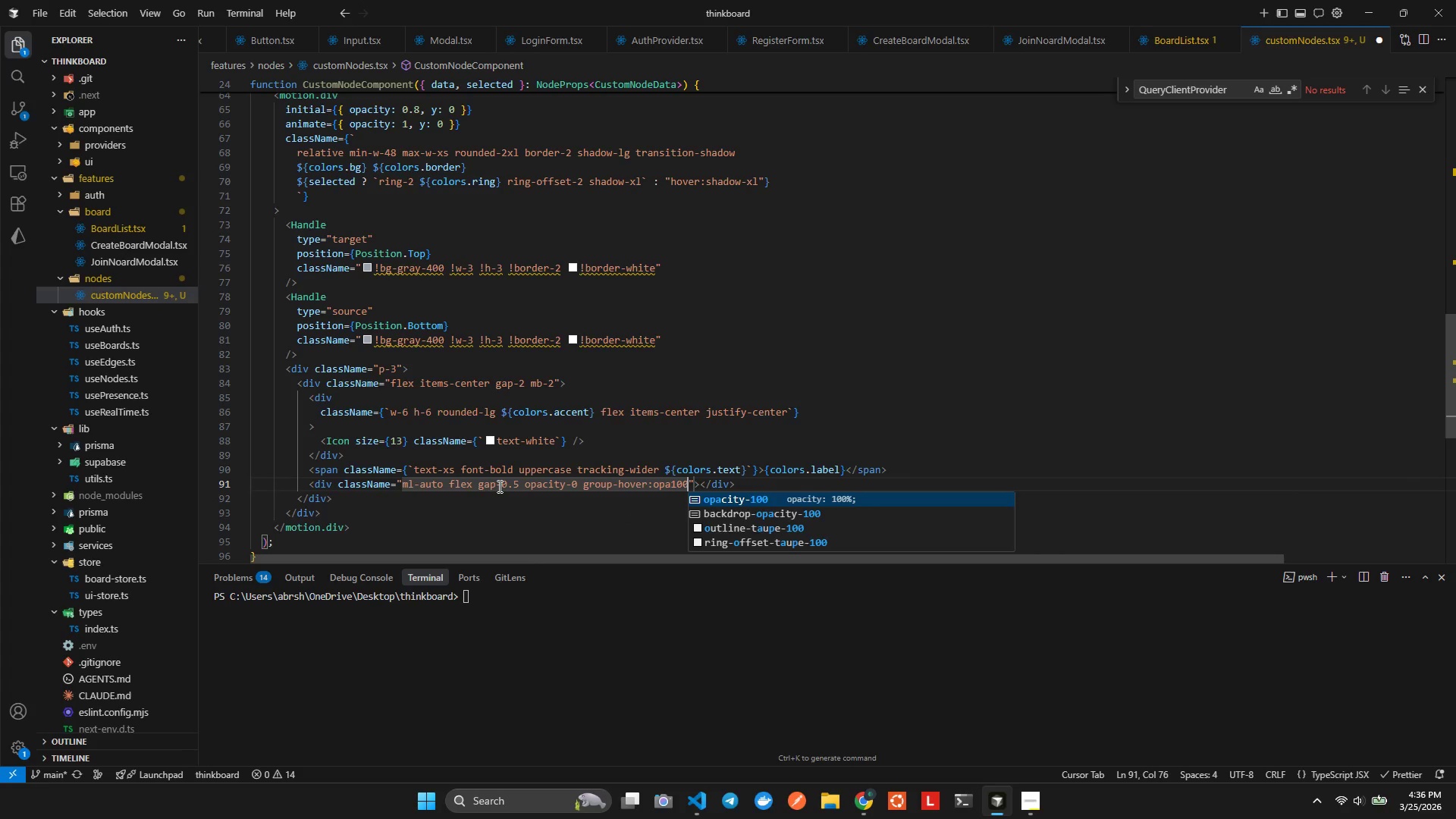 
key(Enter)
 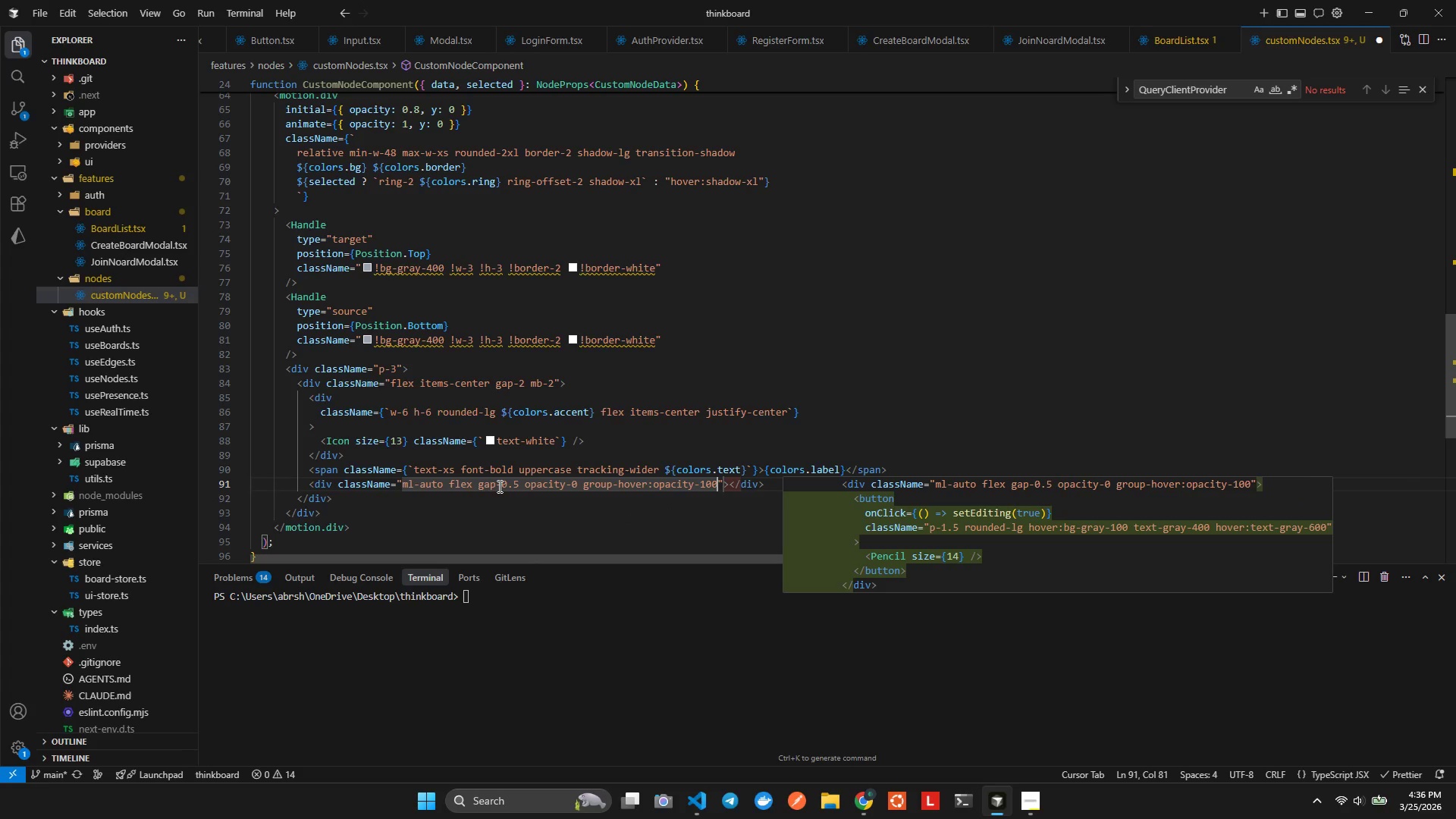 
key(ArrowRight)
 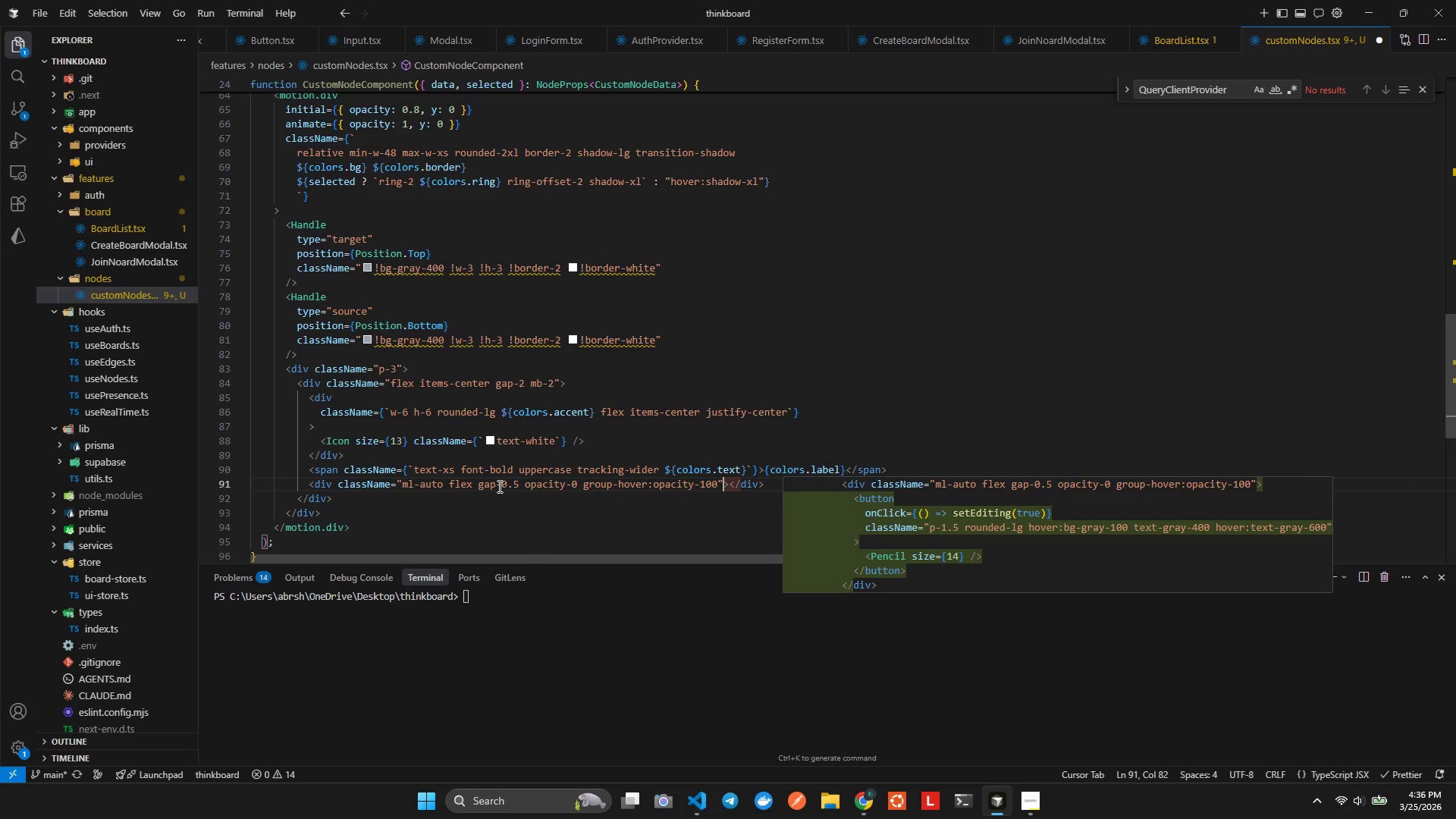 
key(ArrowRight)
 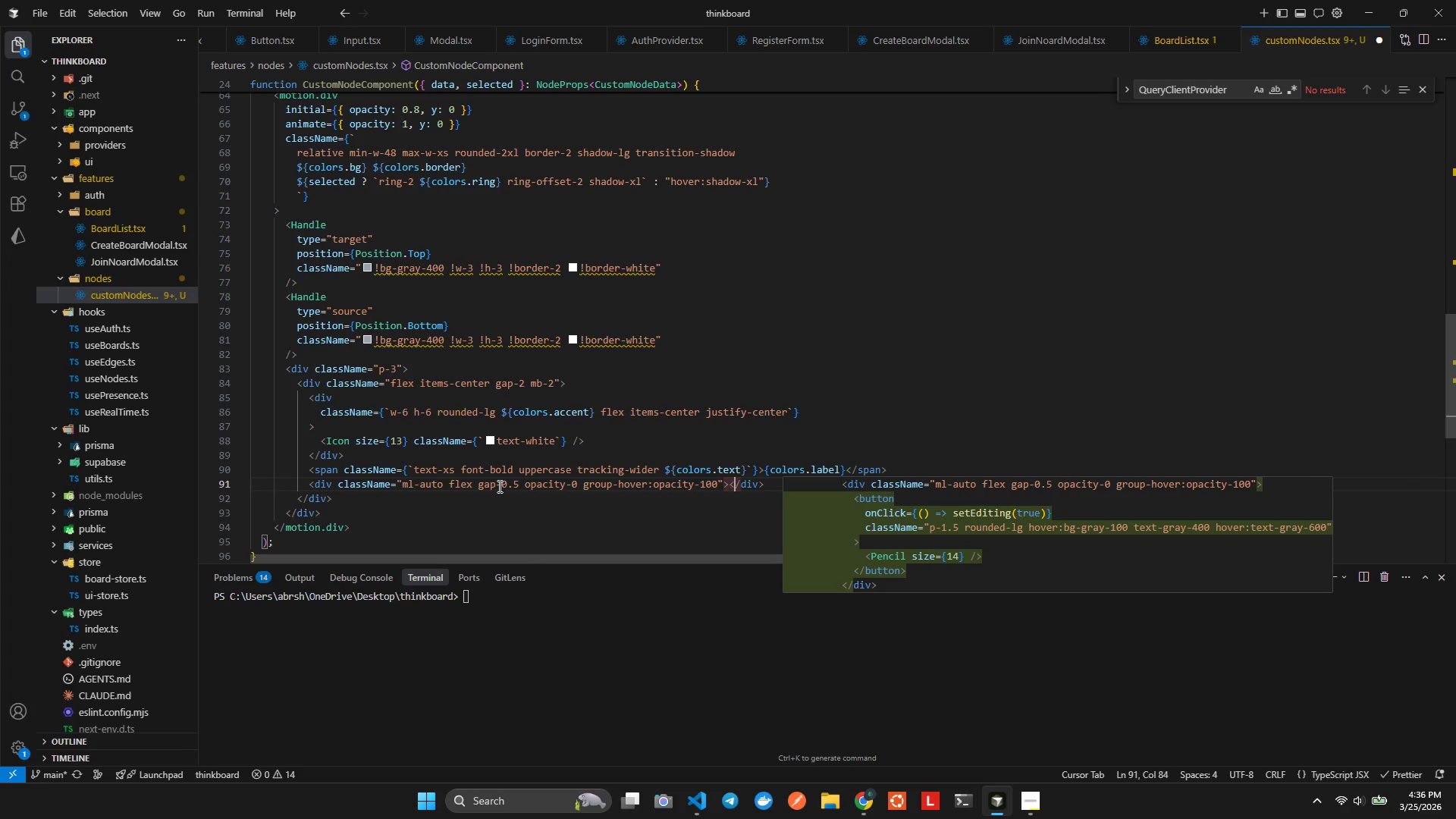 
key(ArrowRight)
 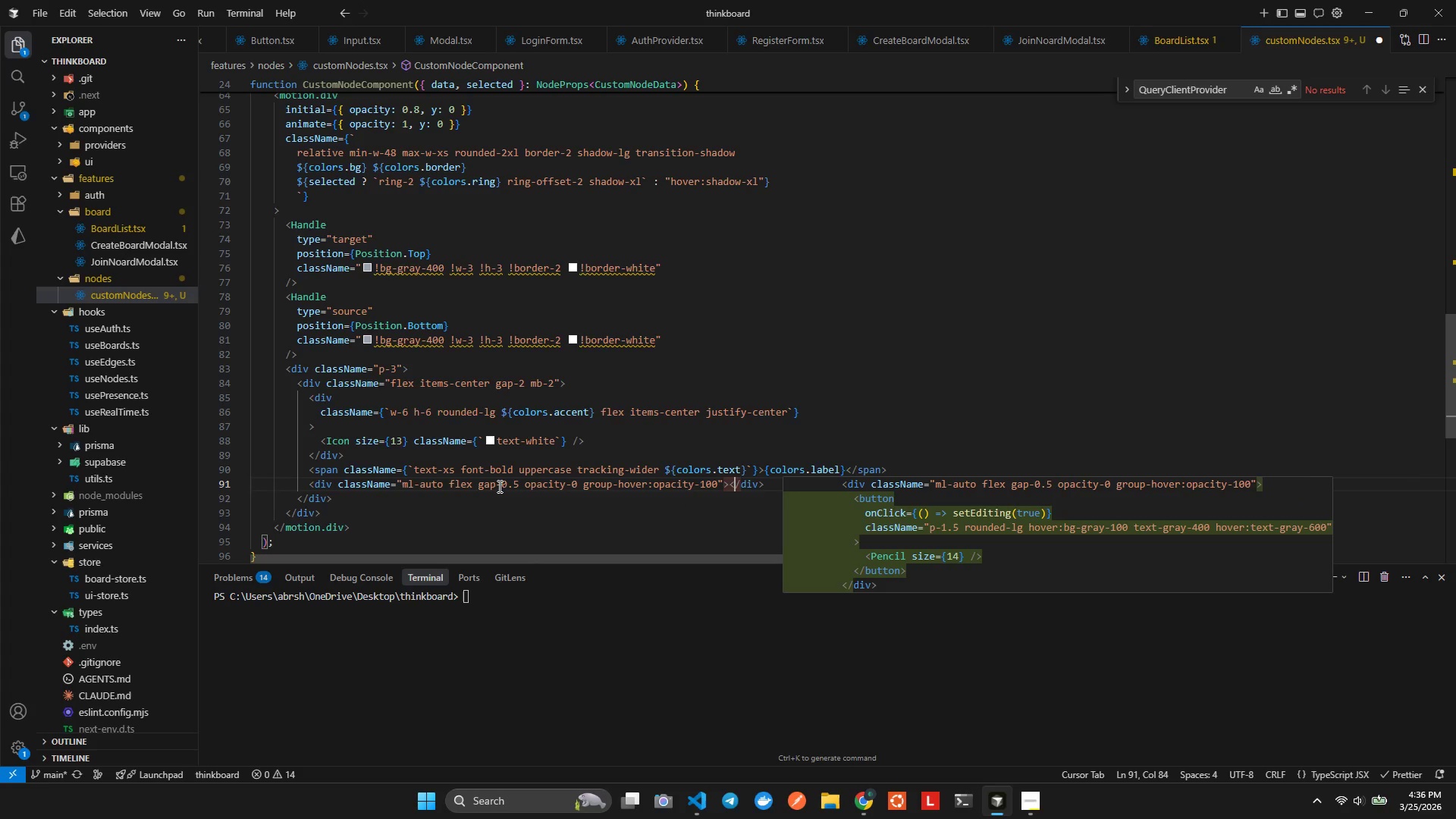 
key(ArrowLeft)
 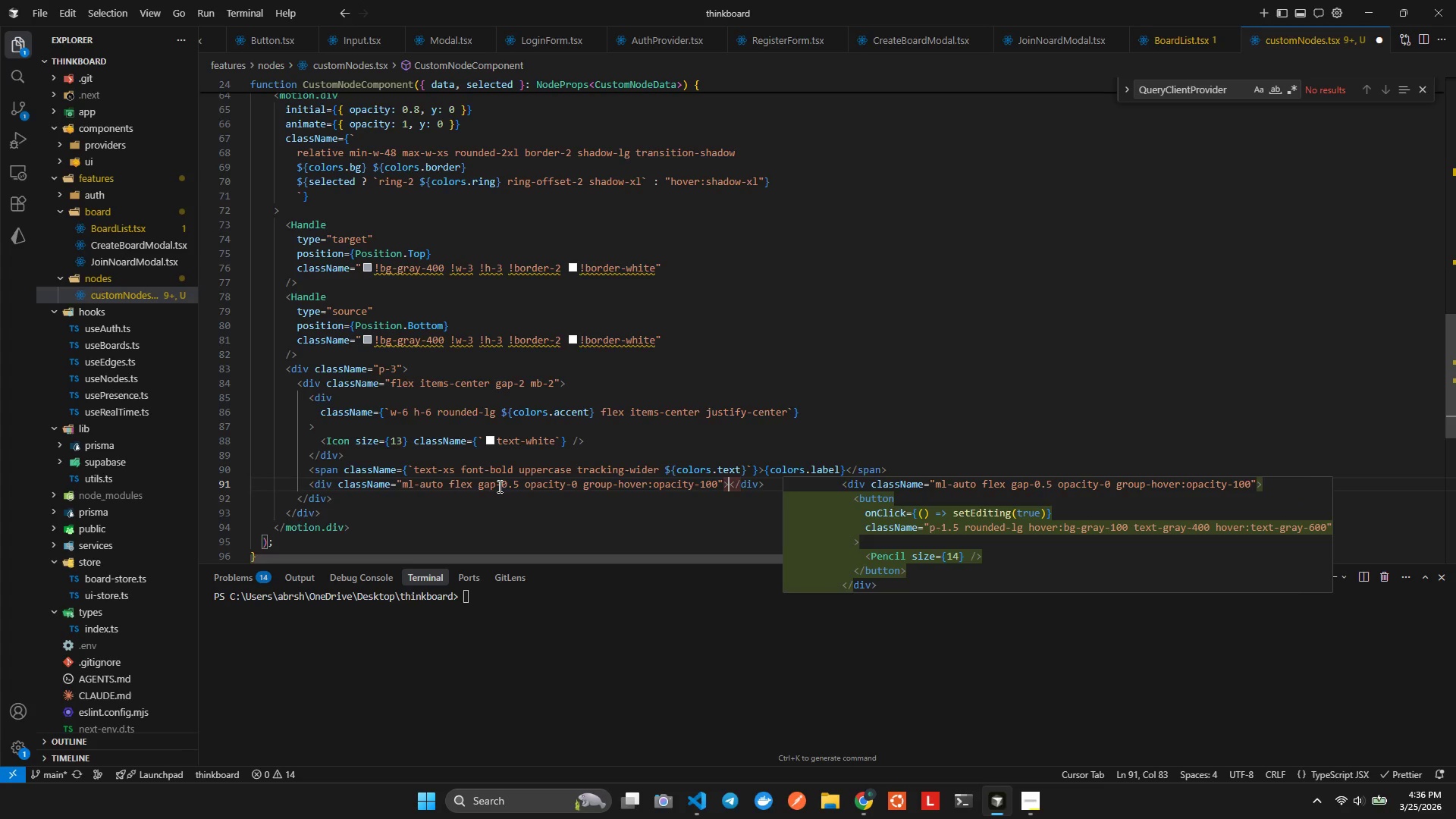 
key(Enter)
 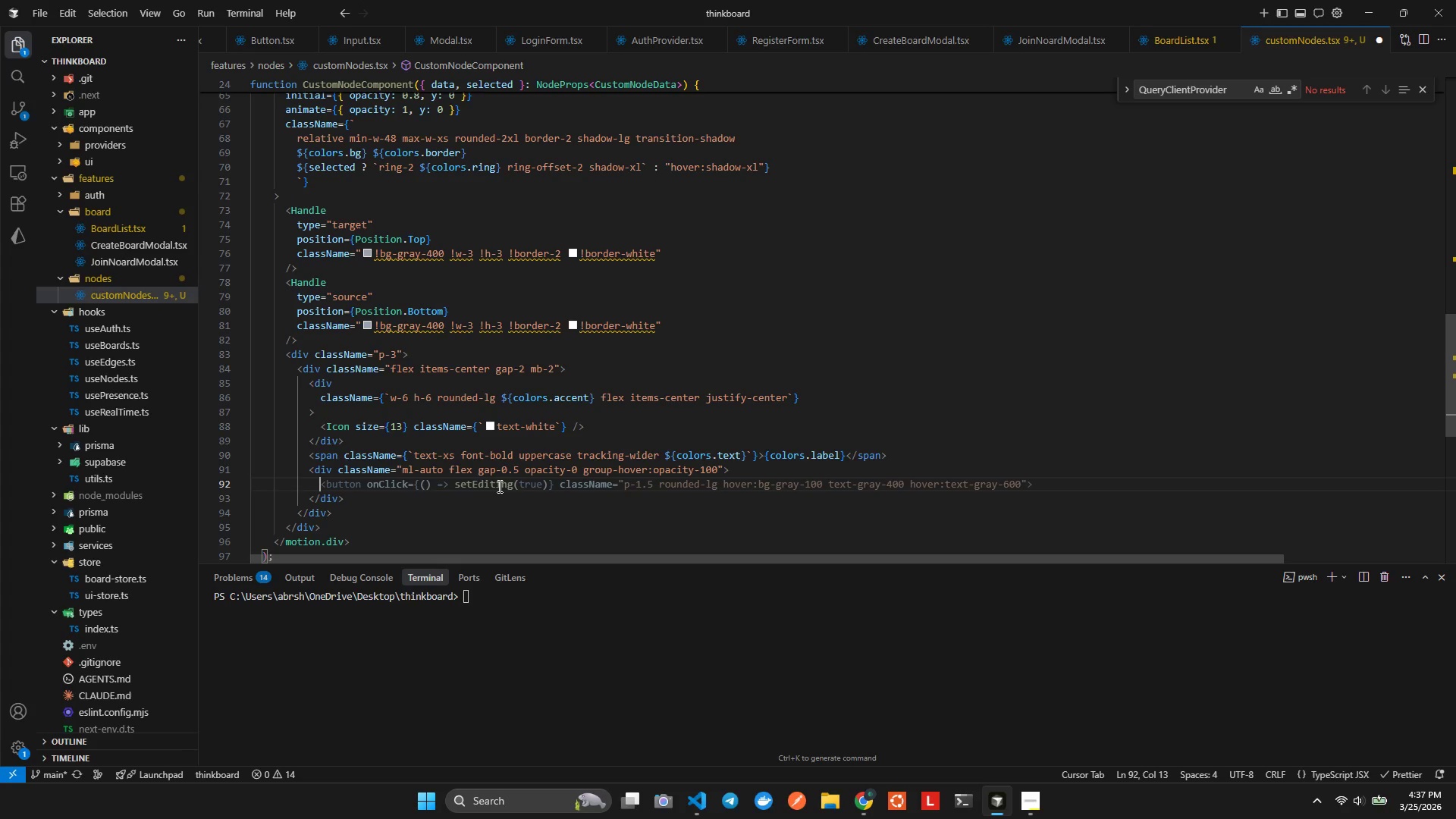 
type(<button onC)
 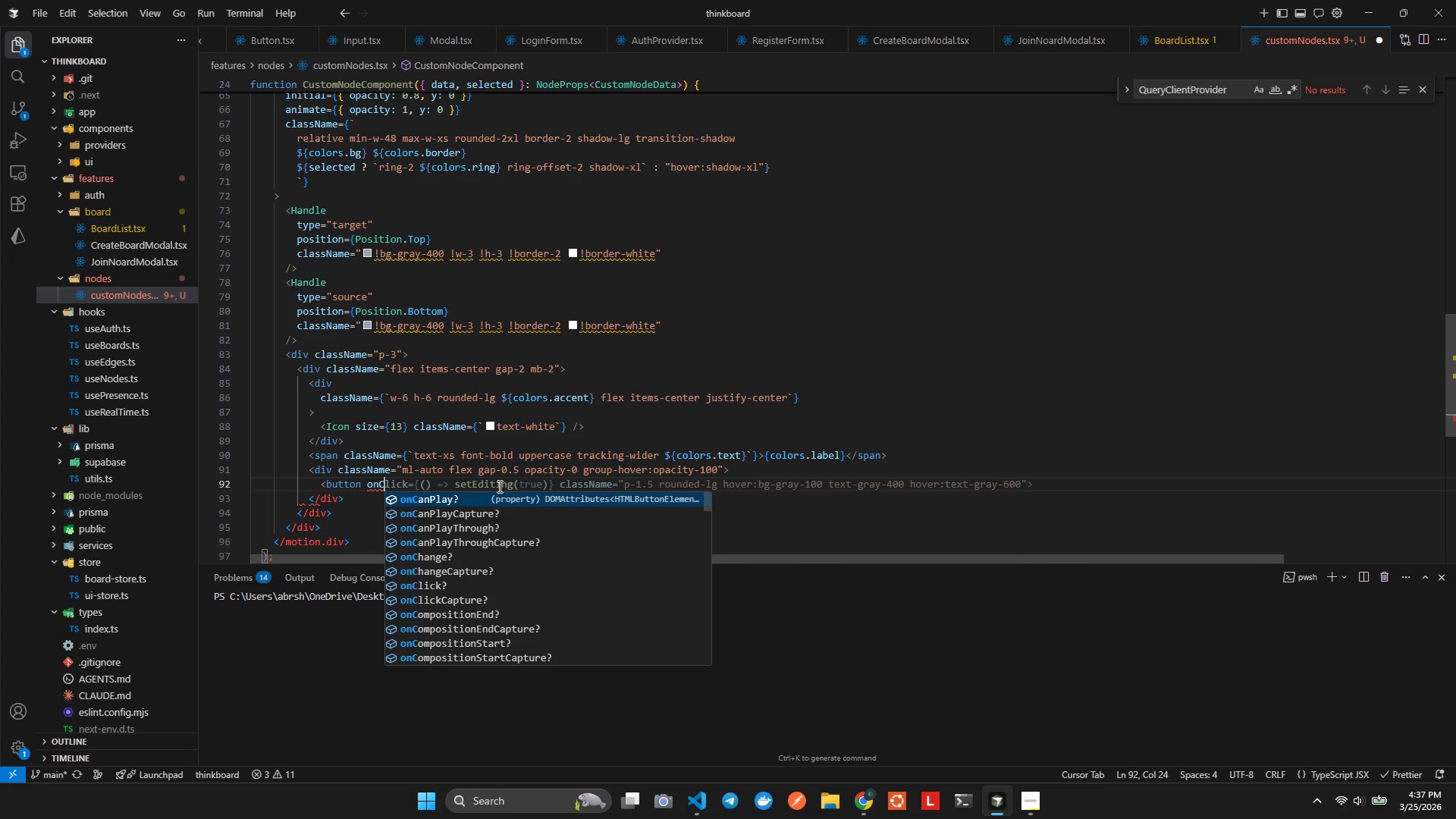 
wait(9.08)
 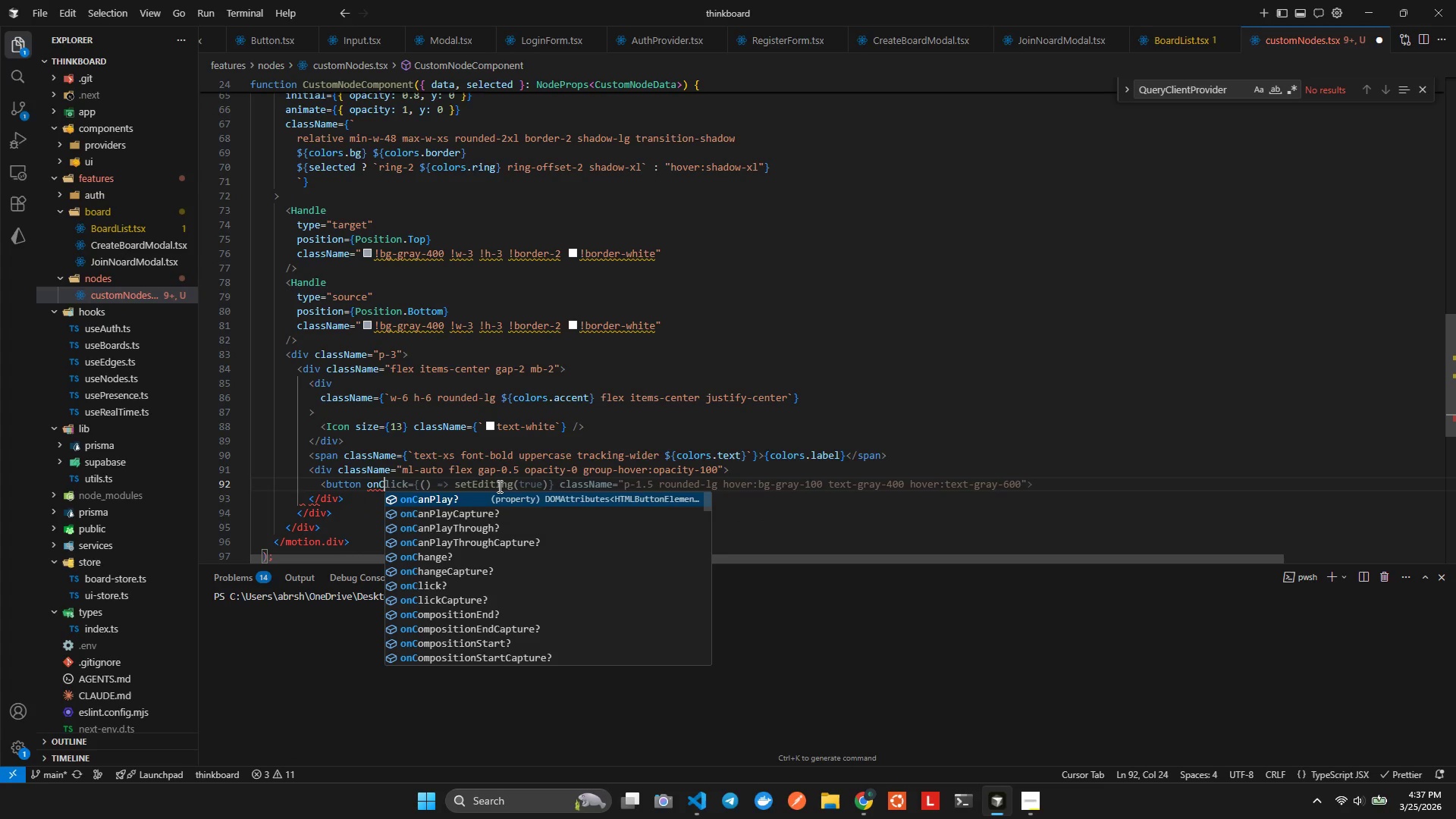 
type(ICK)
key(Backspace)
key(Backspace)
key(Backspace)
type(LICK+()
key(Backspace)
type(()=>)
 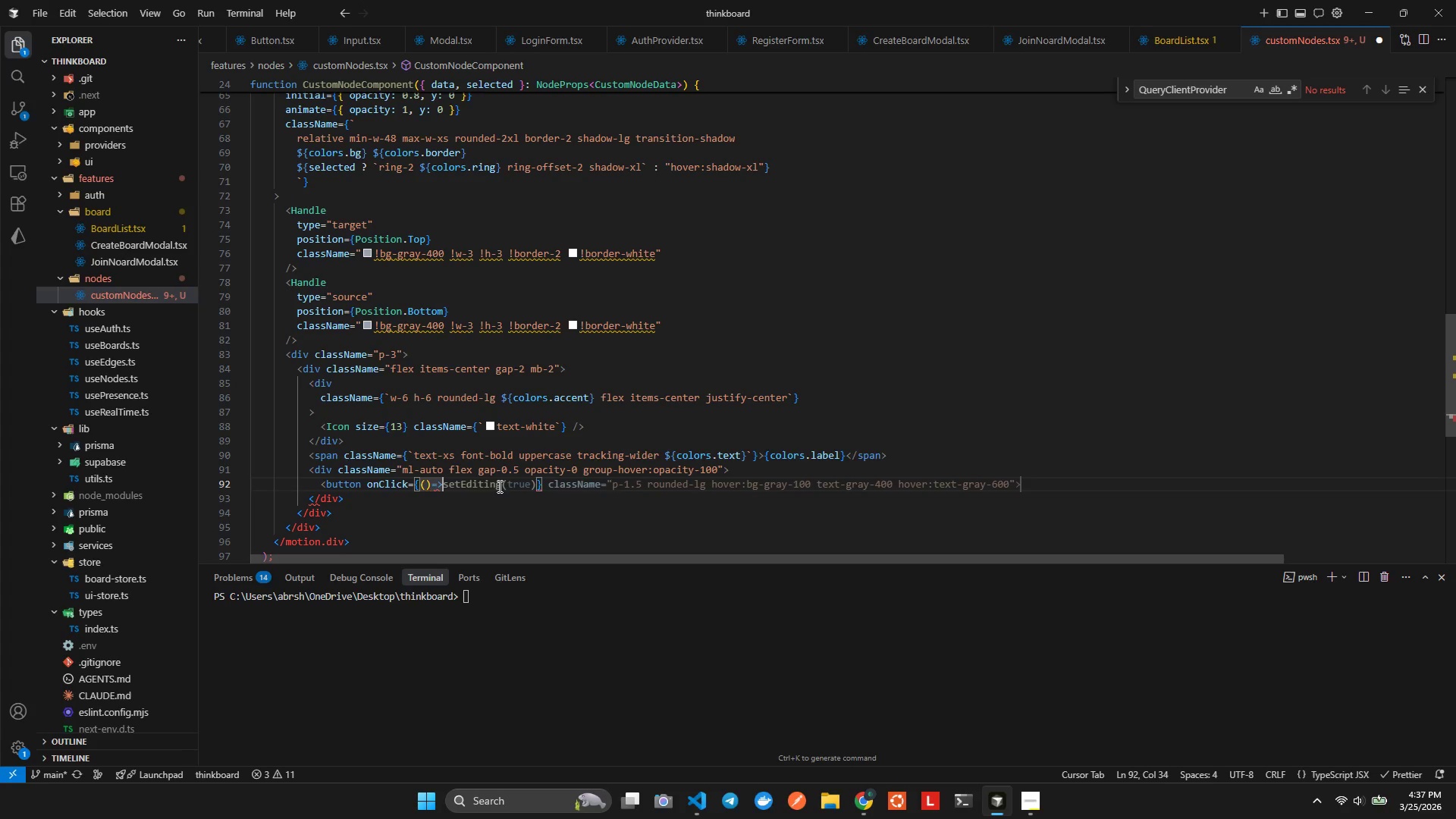 
key(ArrowLeft)
 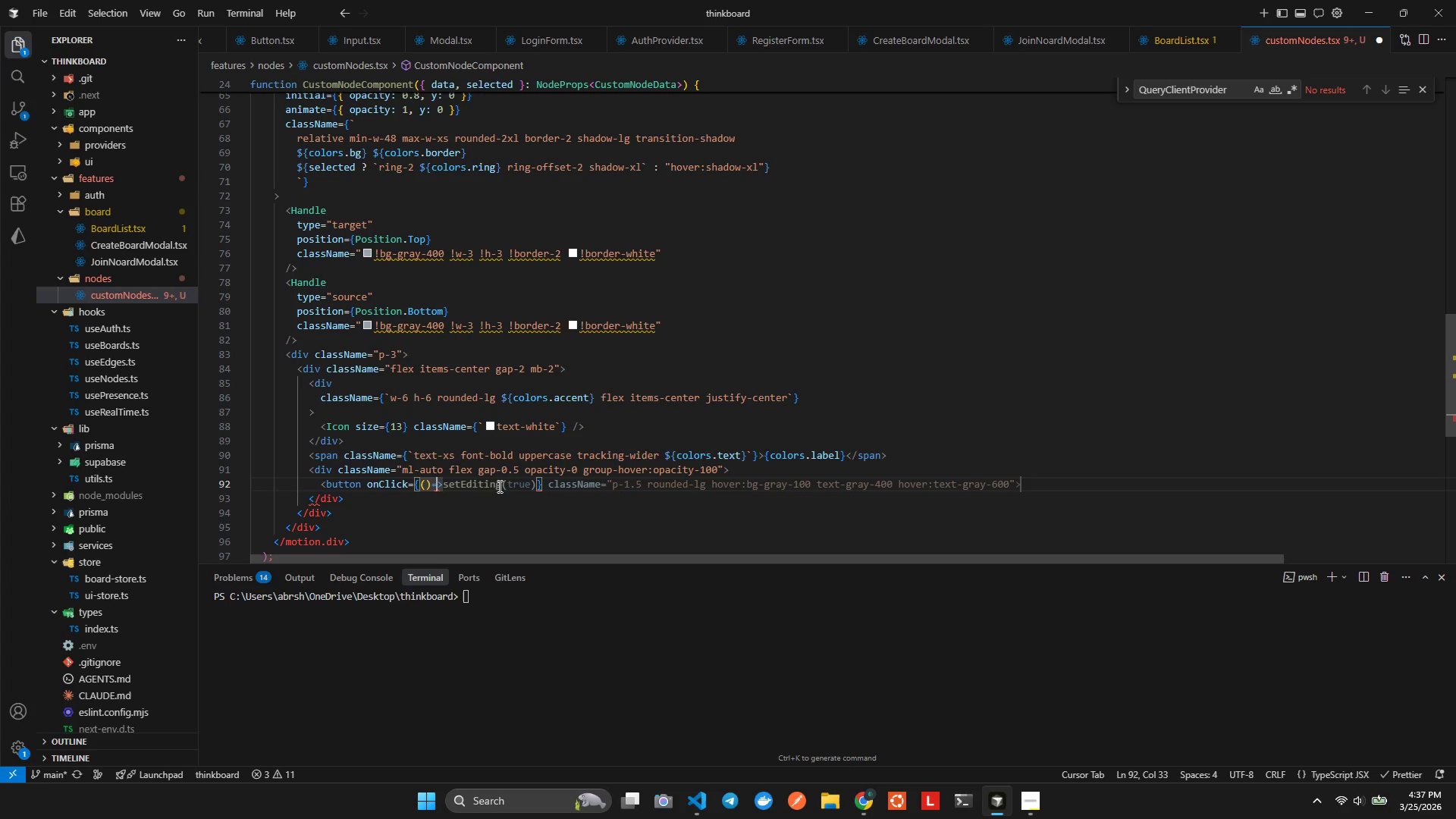 
key(ArrowLeft)
 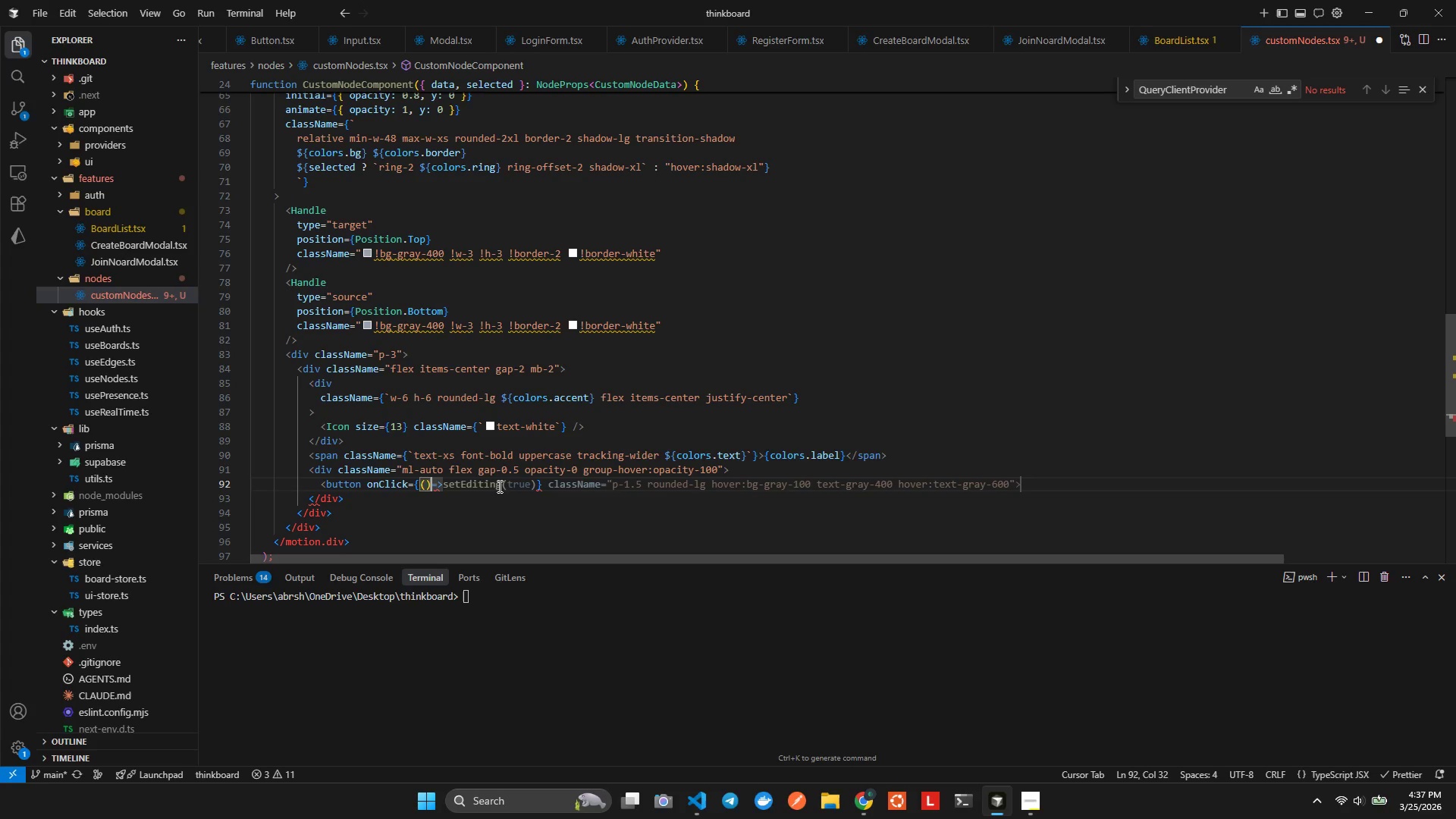 
key(ArrowLeft)
 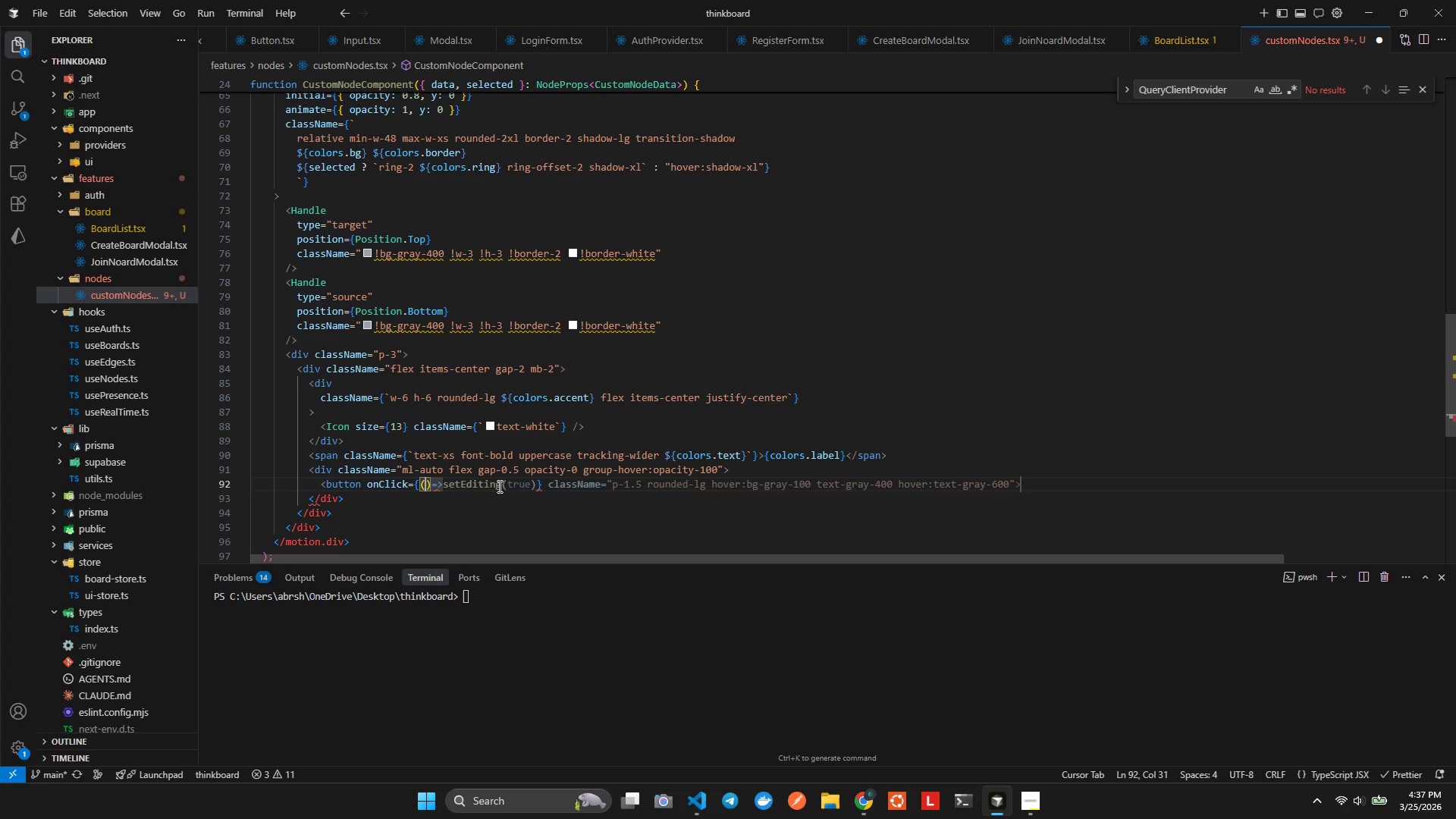 
key(E)
 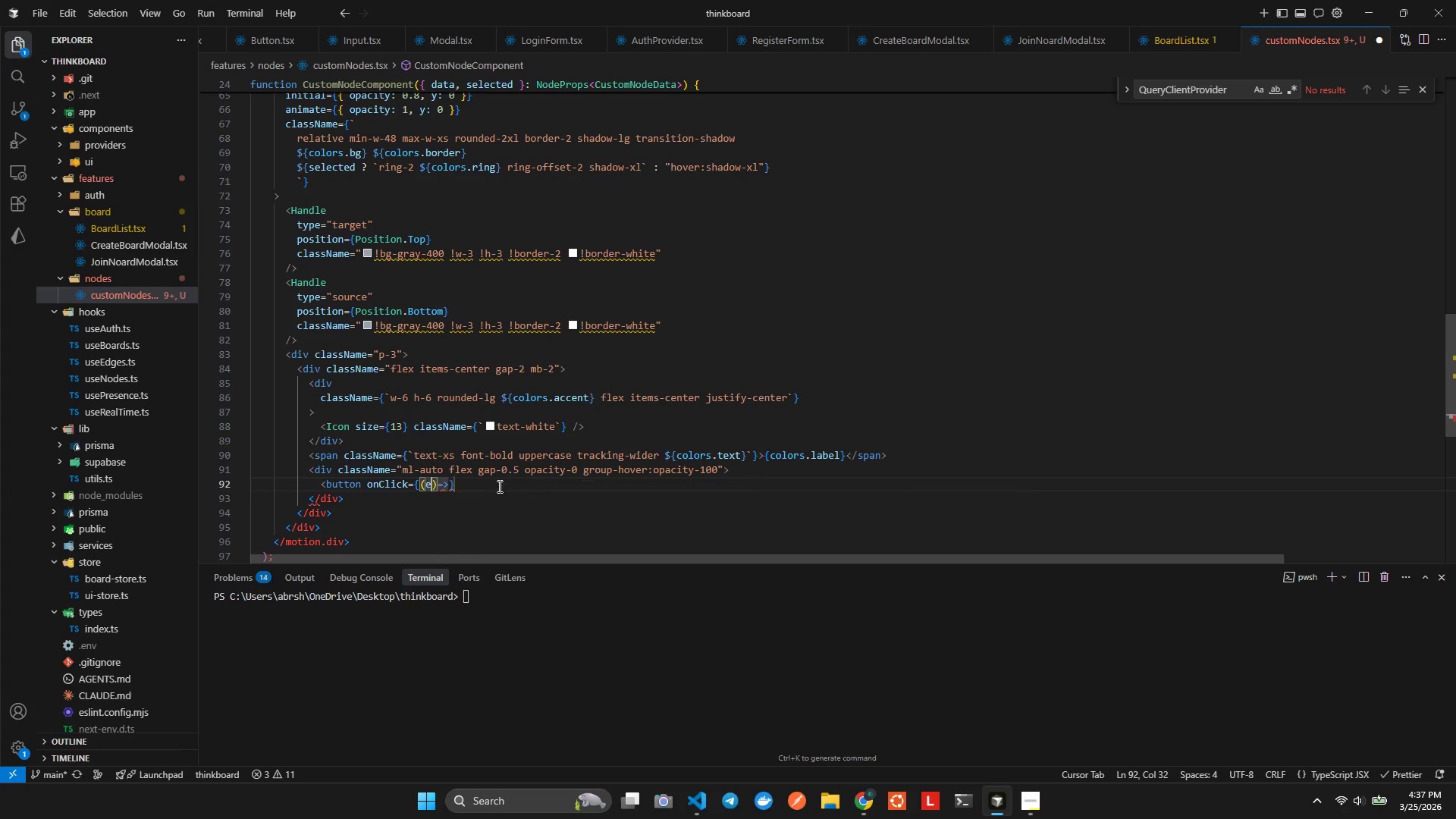 
key(ArrowRight)
 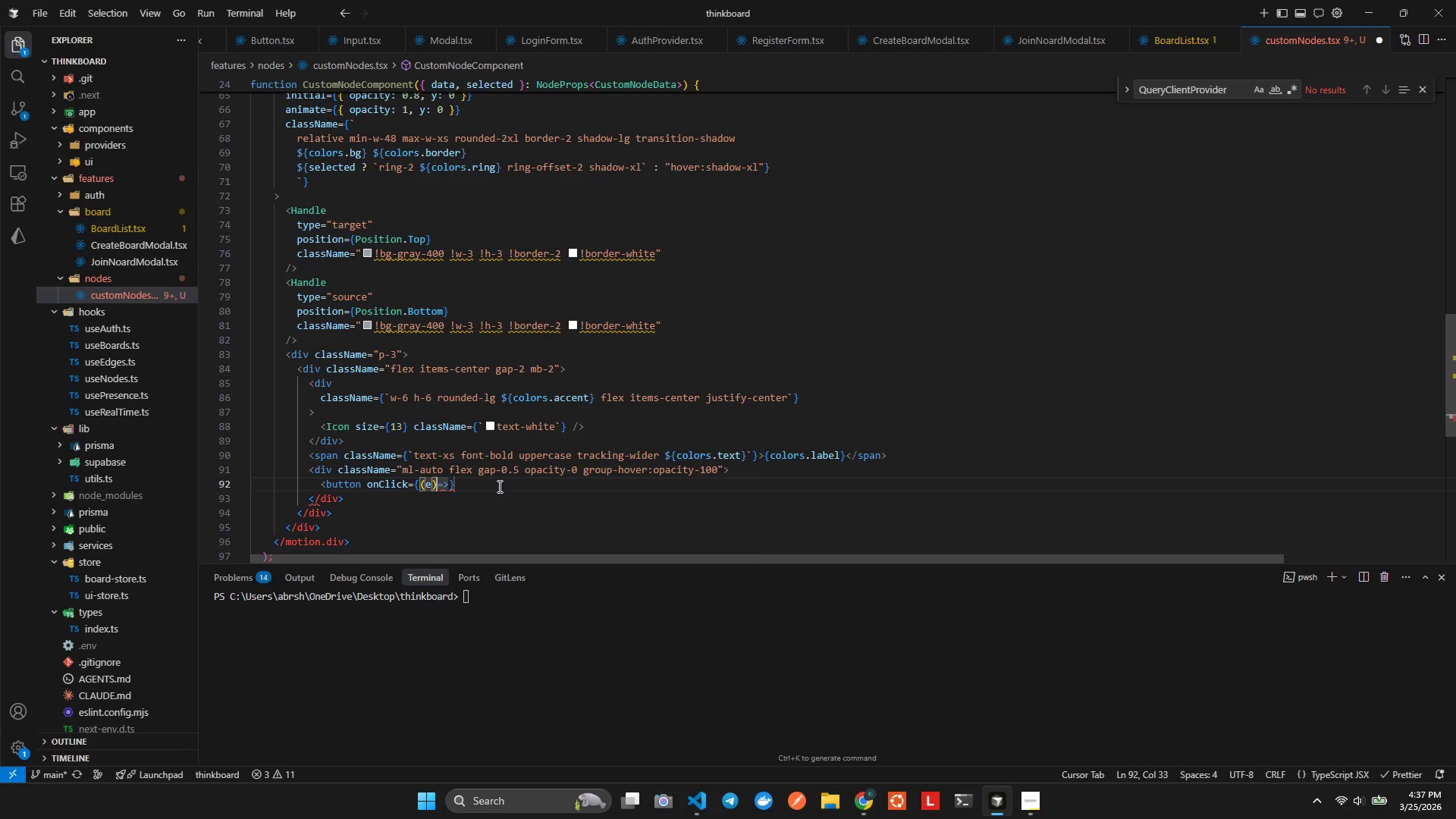 
key(ArrowRight)
 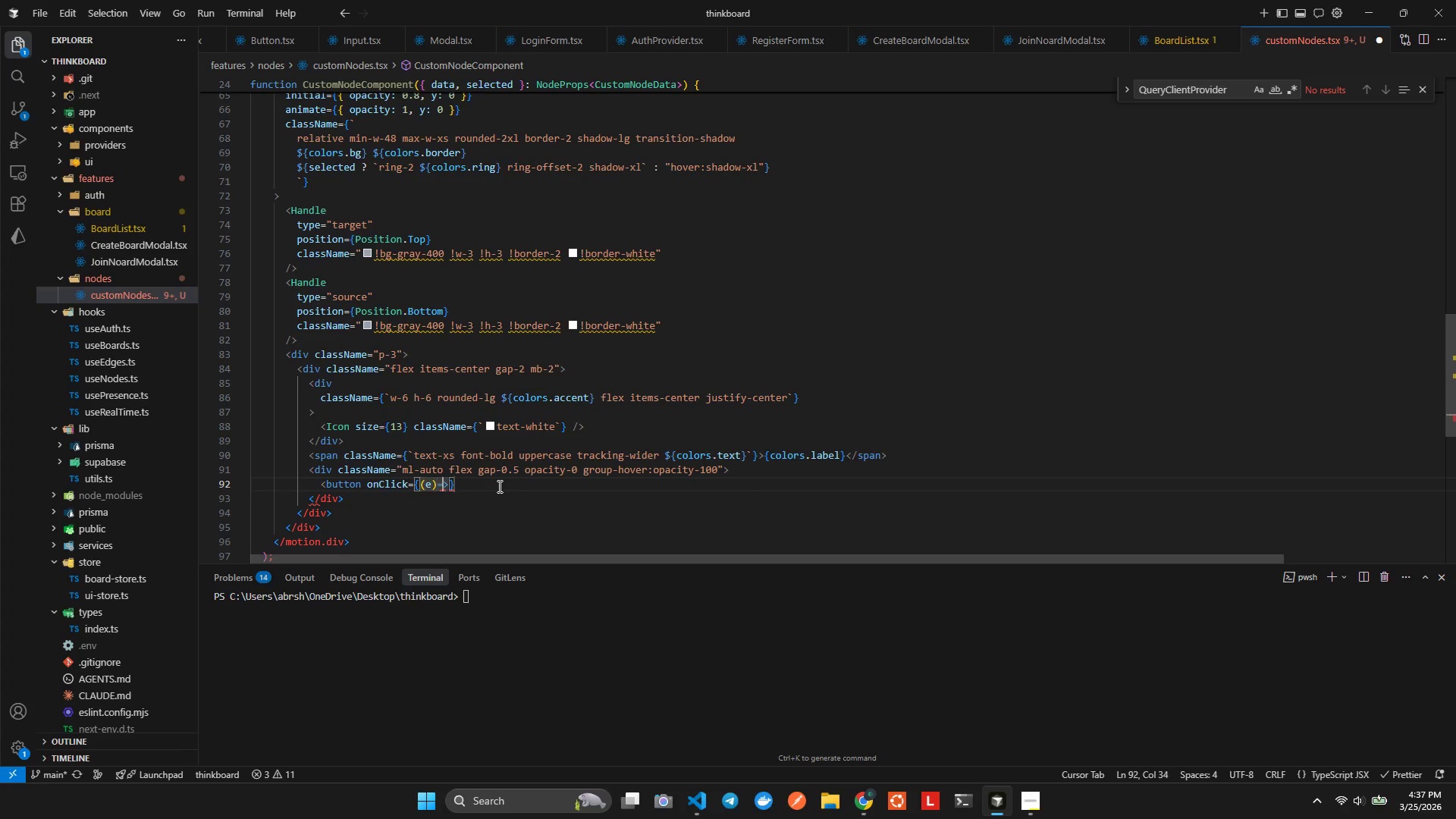 
key(ArrowRight)
 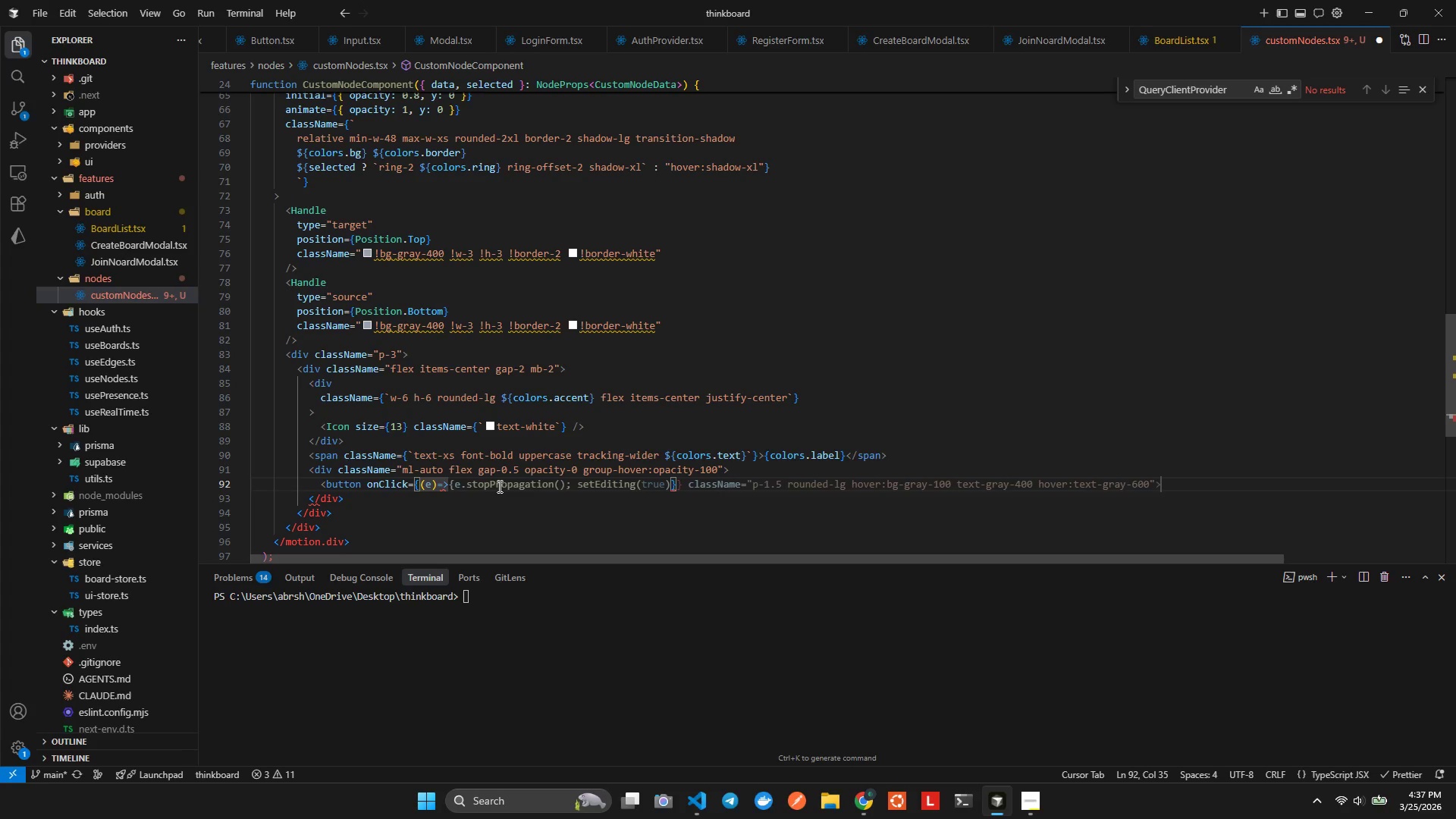 
hold_key(key=ShiftLeft, duration=0.33)
 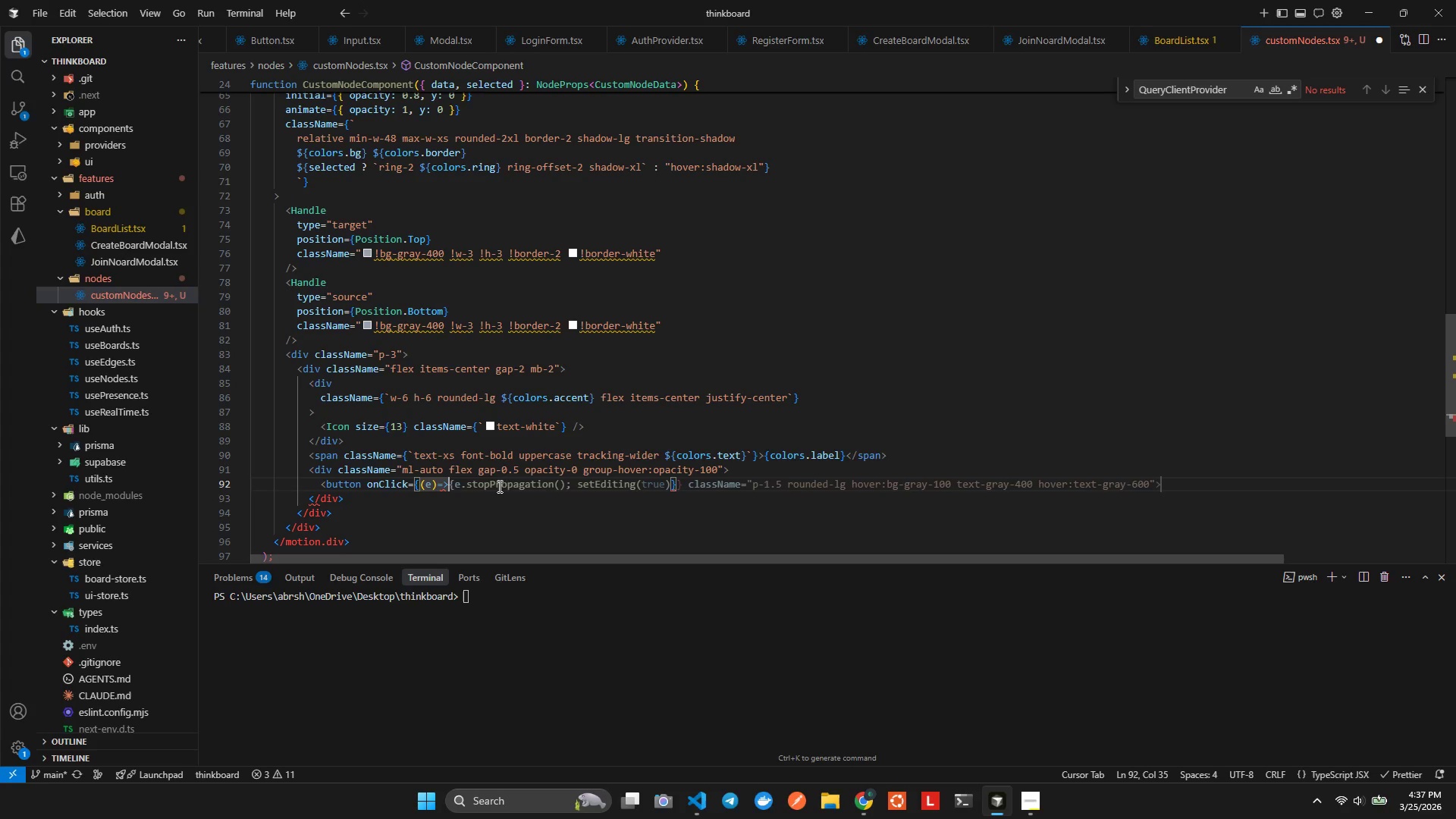 
key(Shift+BracketLeft)
 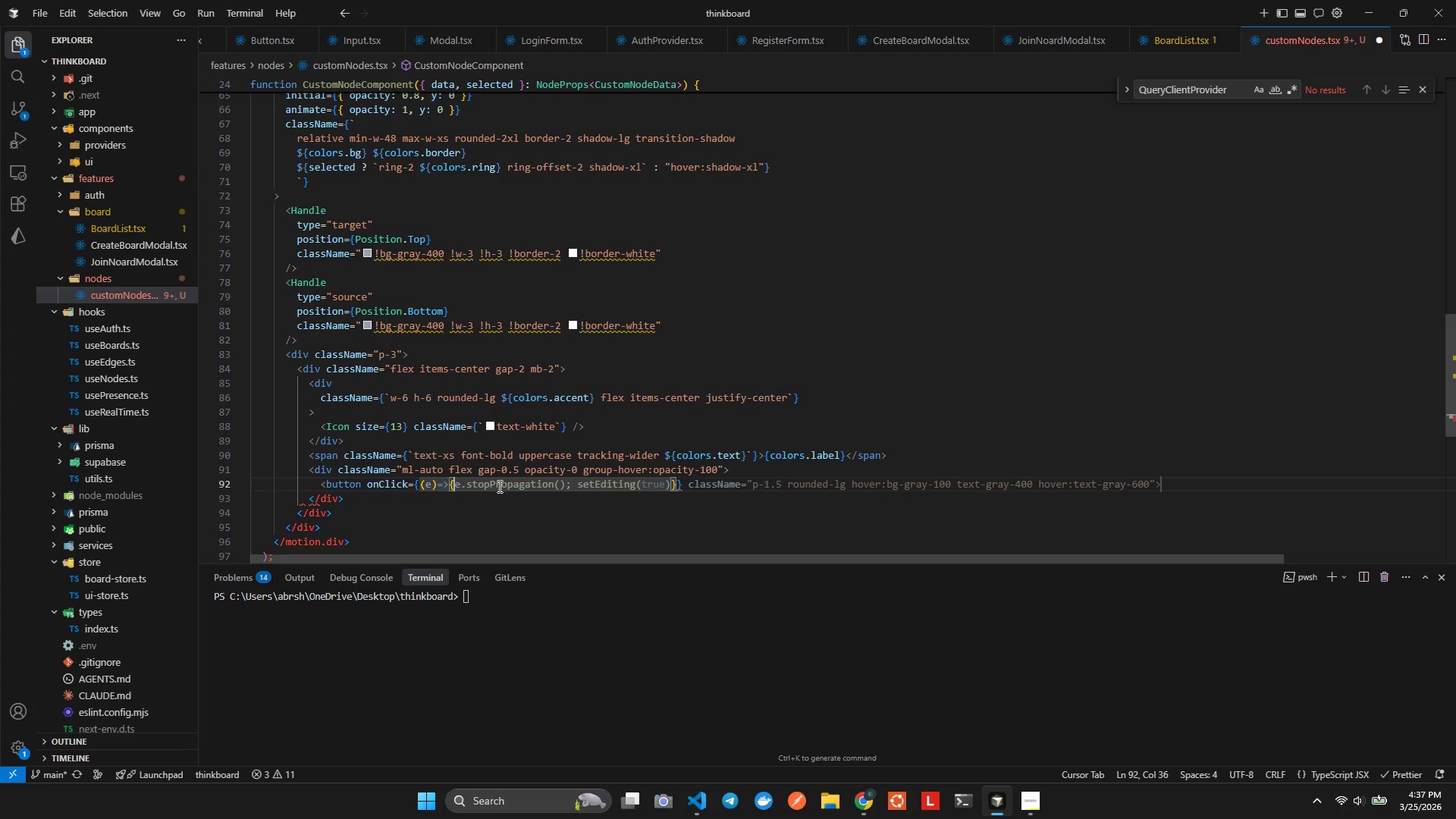 
key(Enter)
 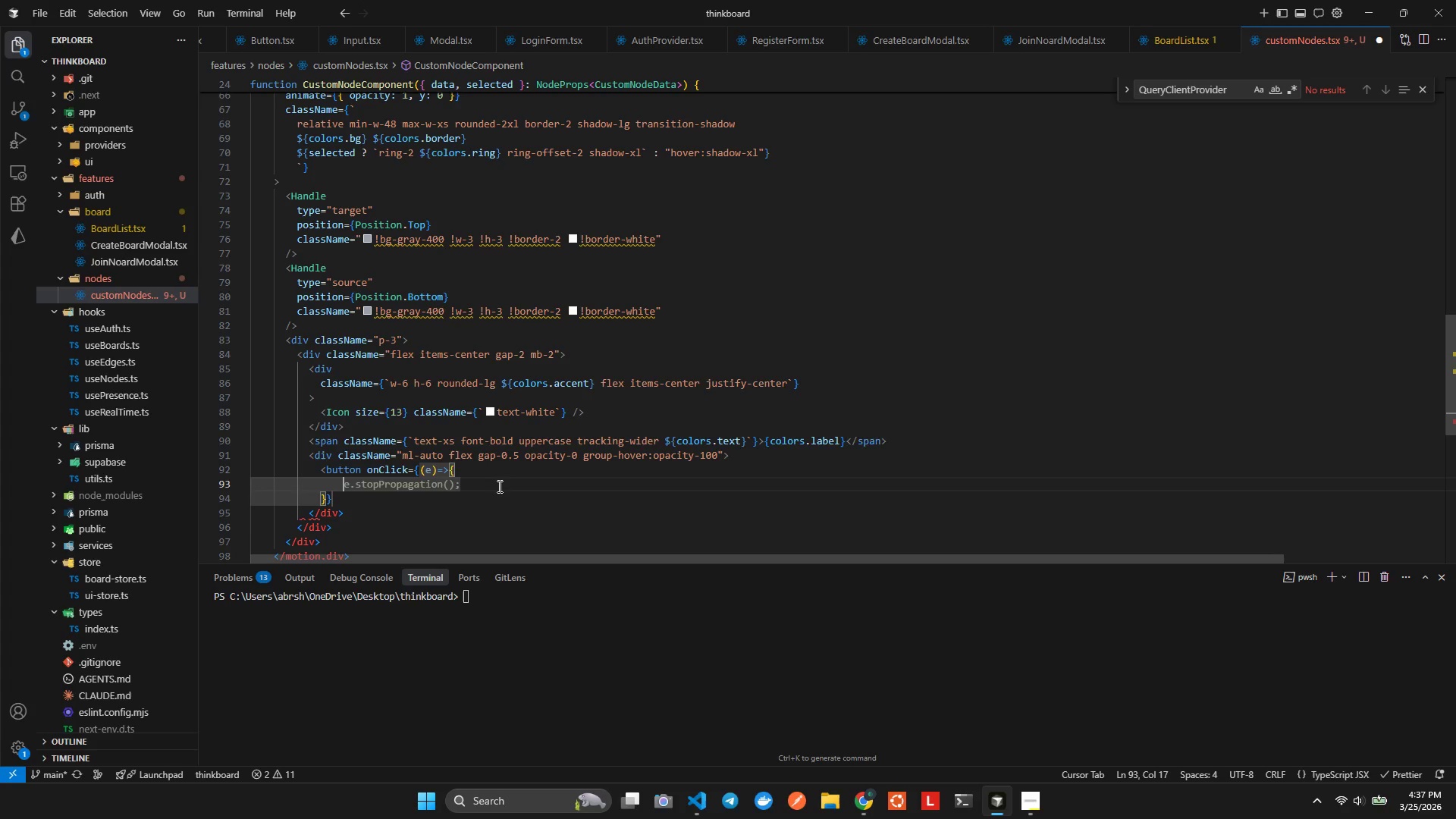 
key(Tab)
 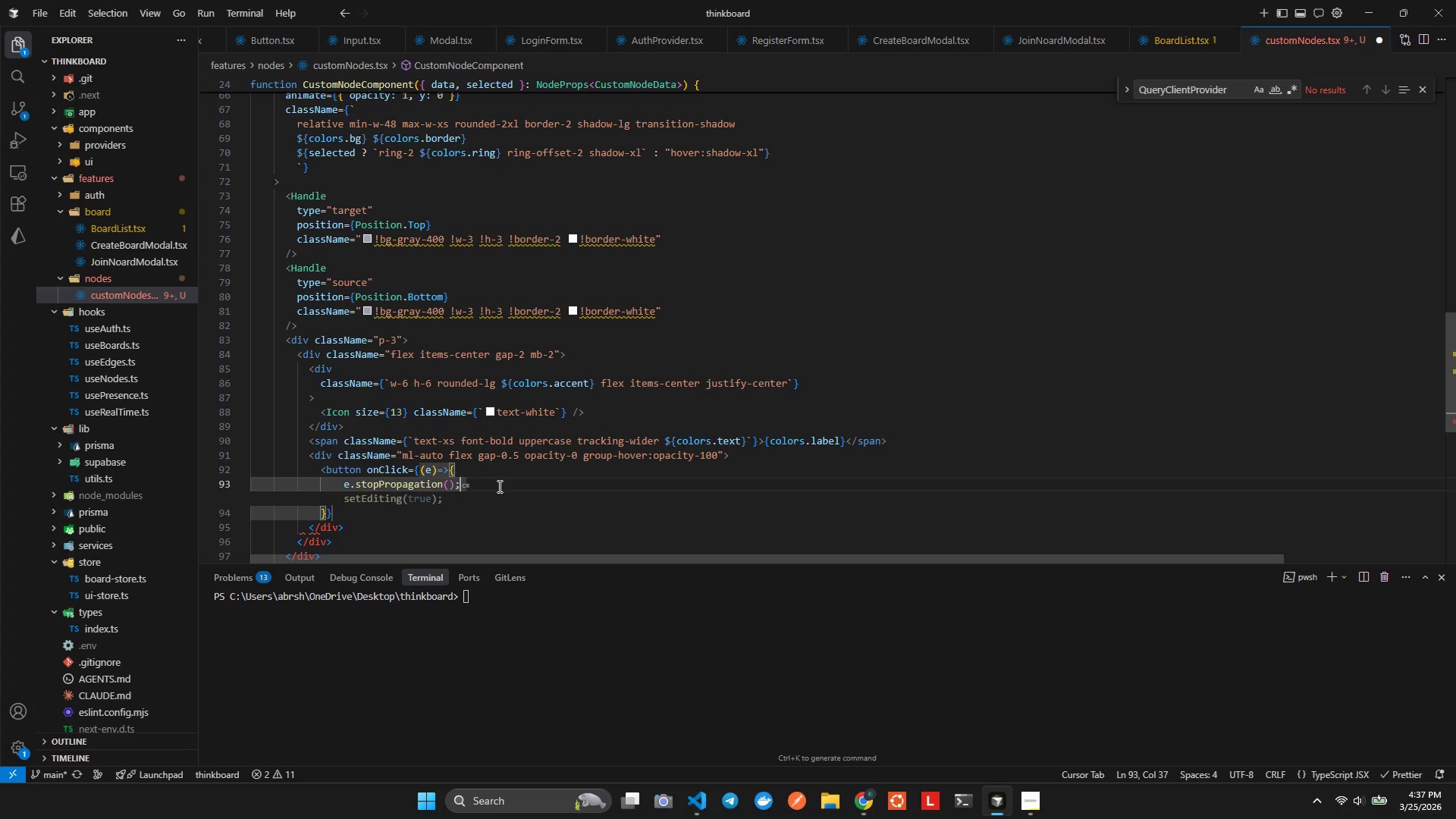 
key(Enter)
 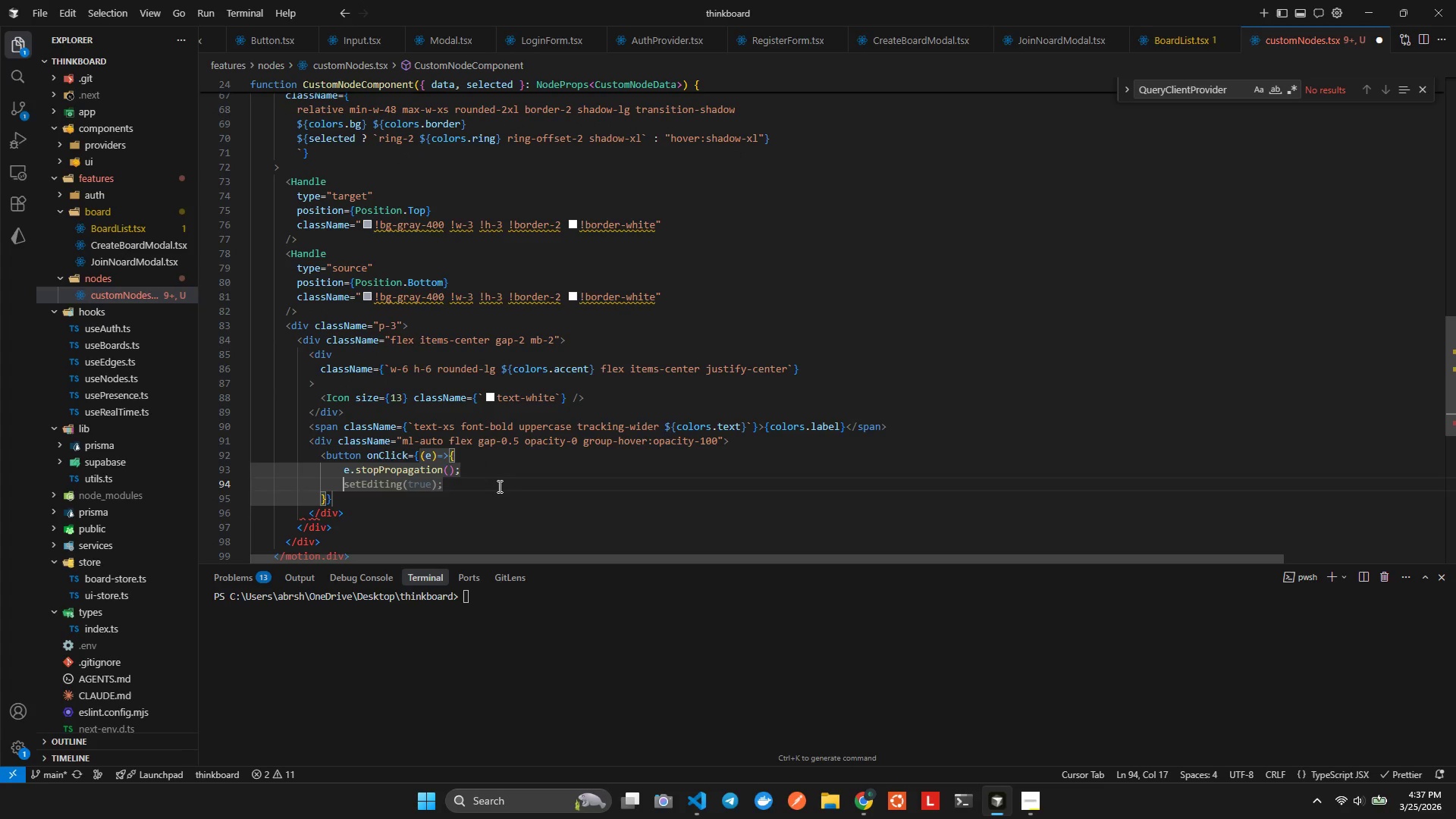 
type(onDelete)
 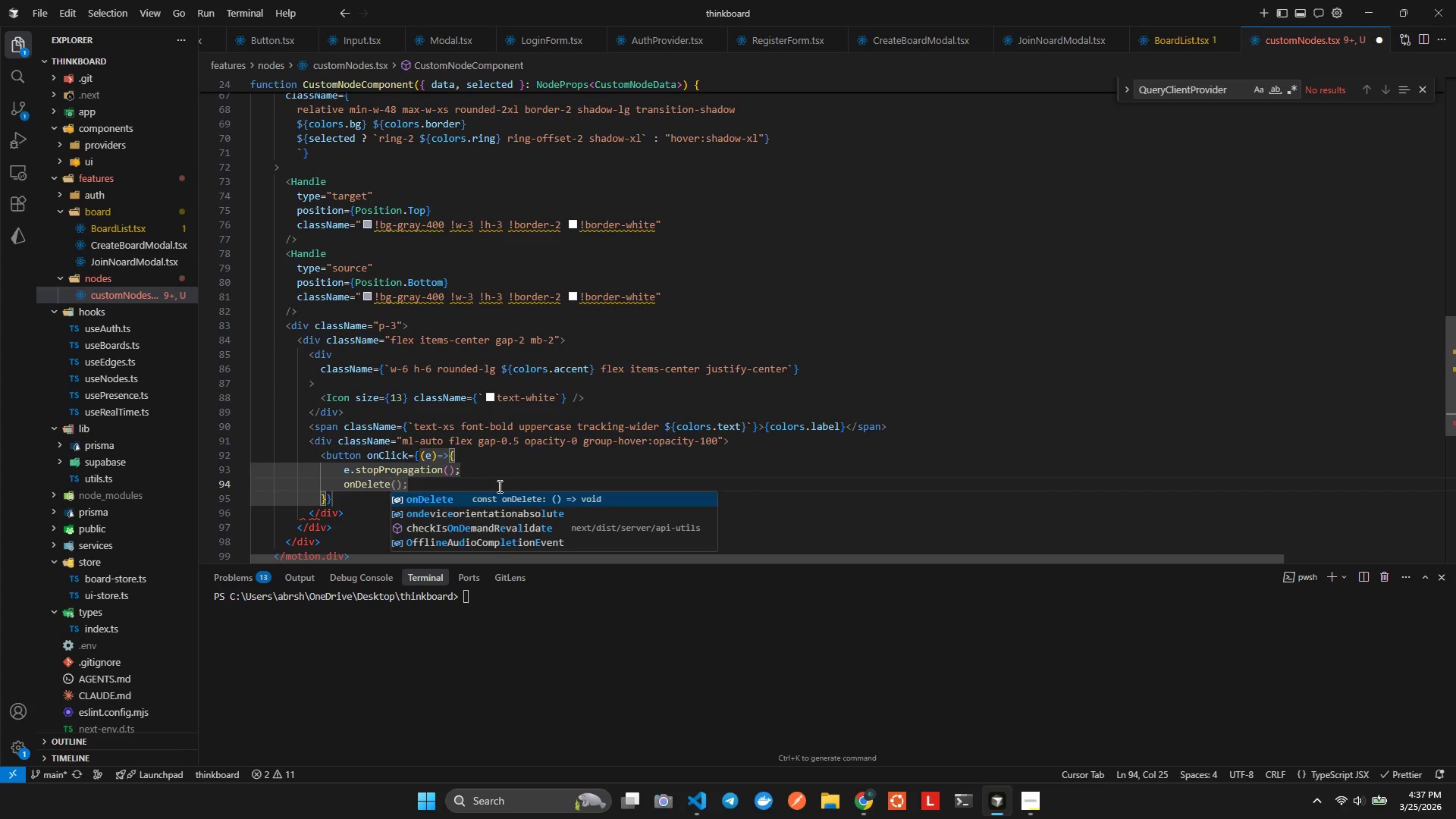 
key(Enter)
 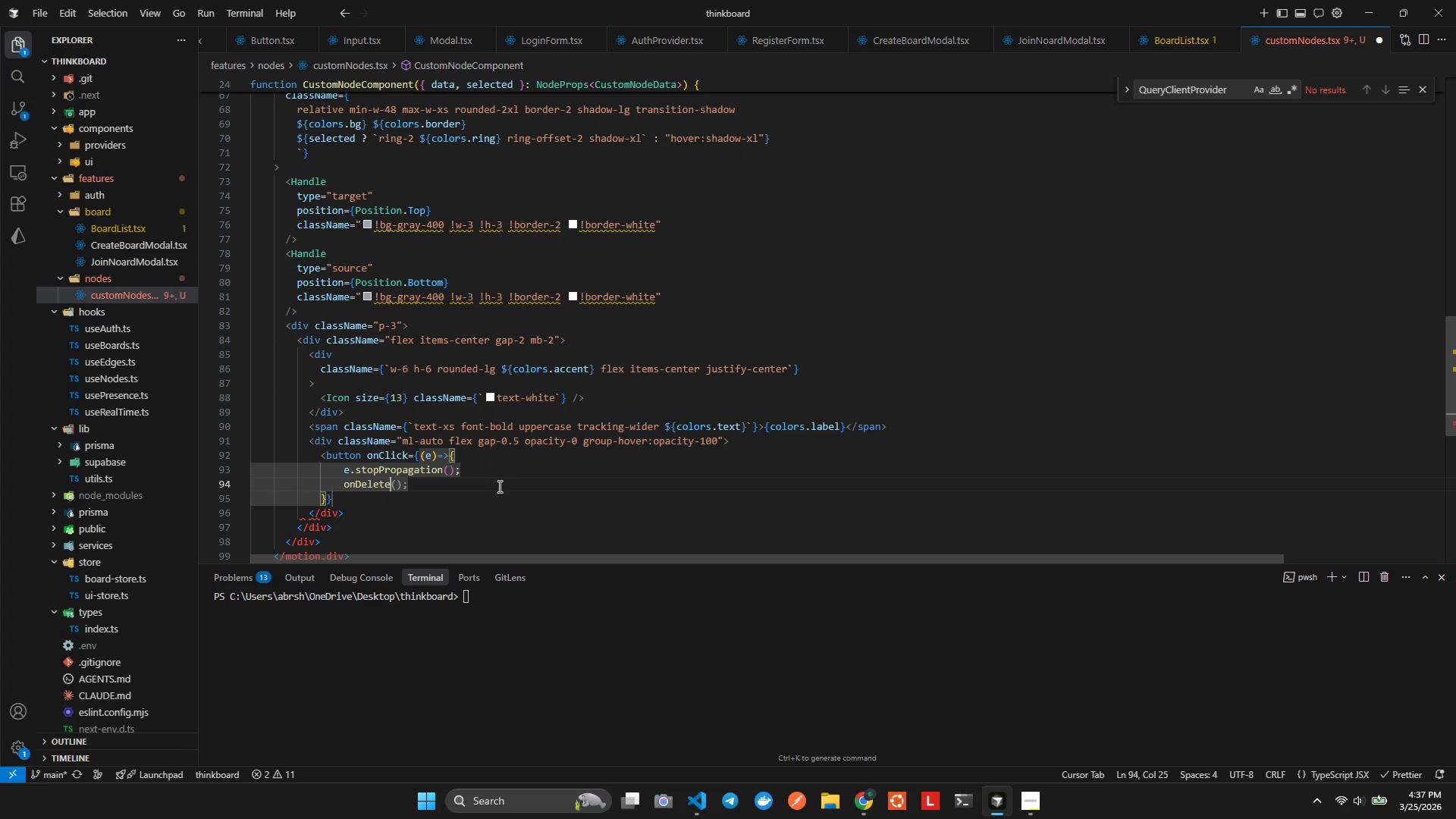 
key(Tab)
 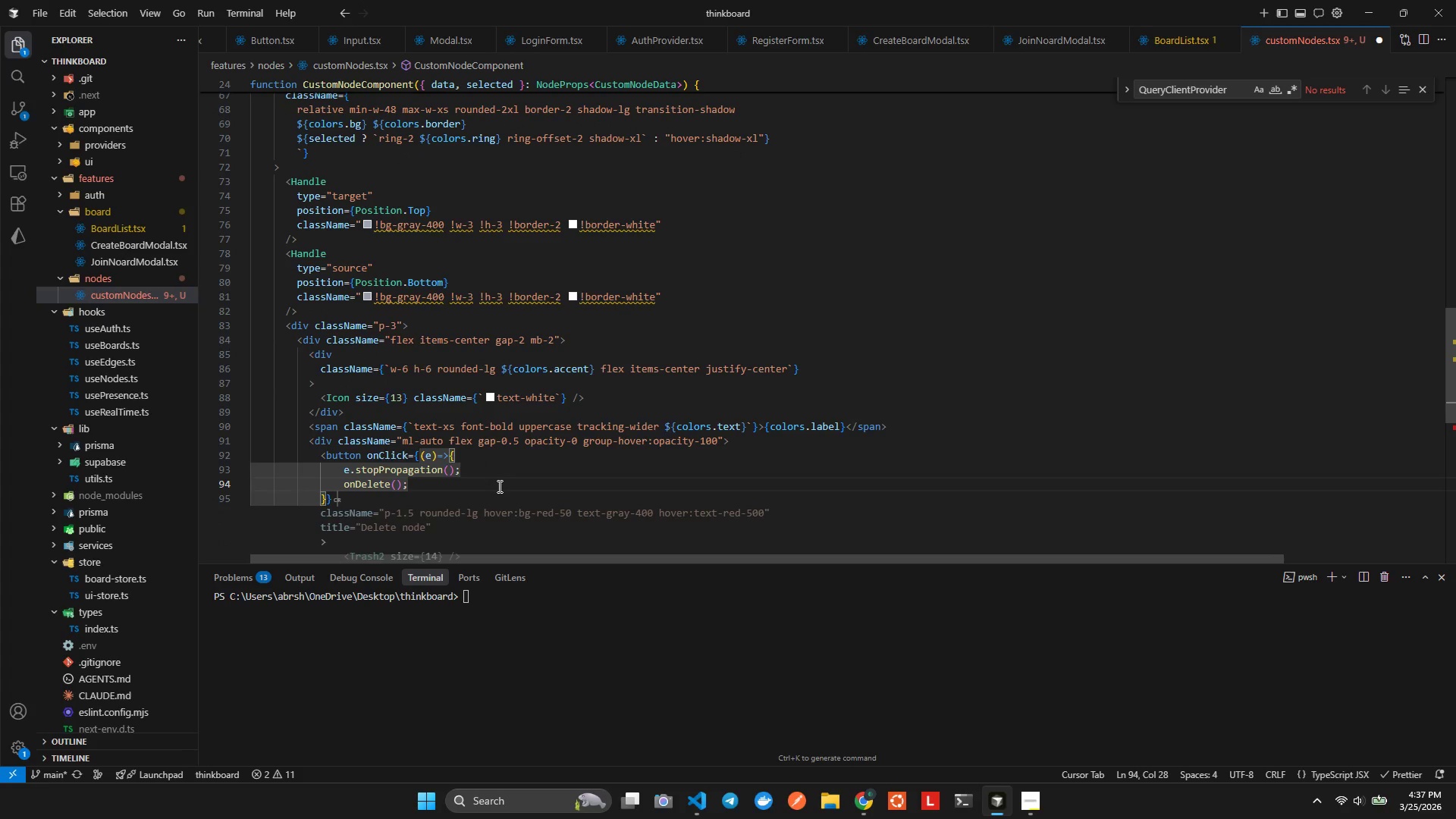 
key(ArrowDown)
 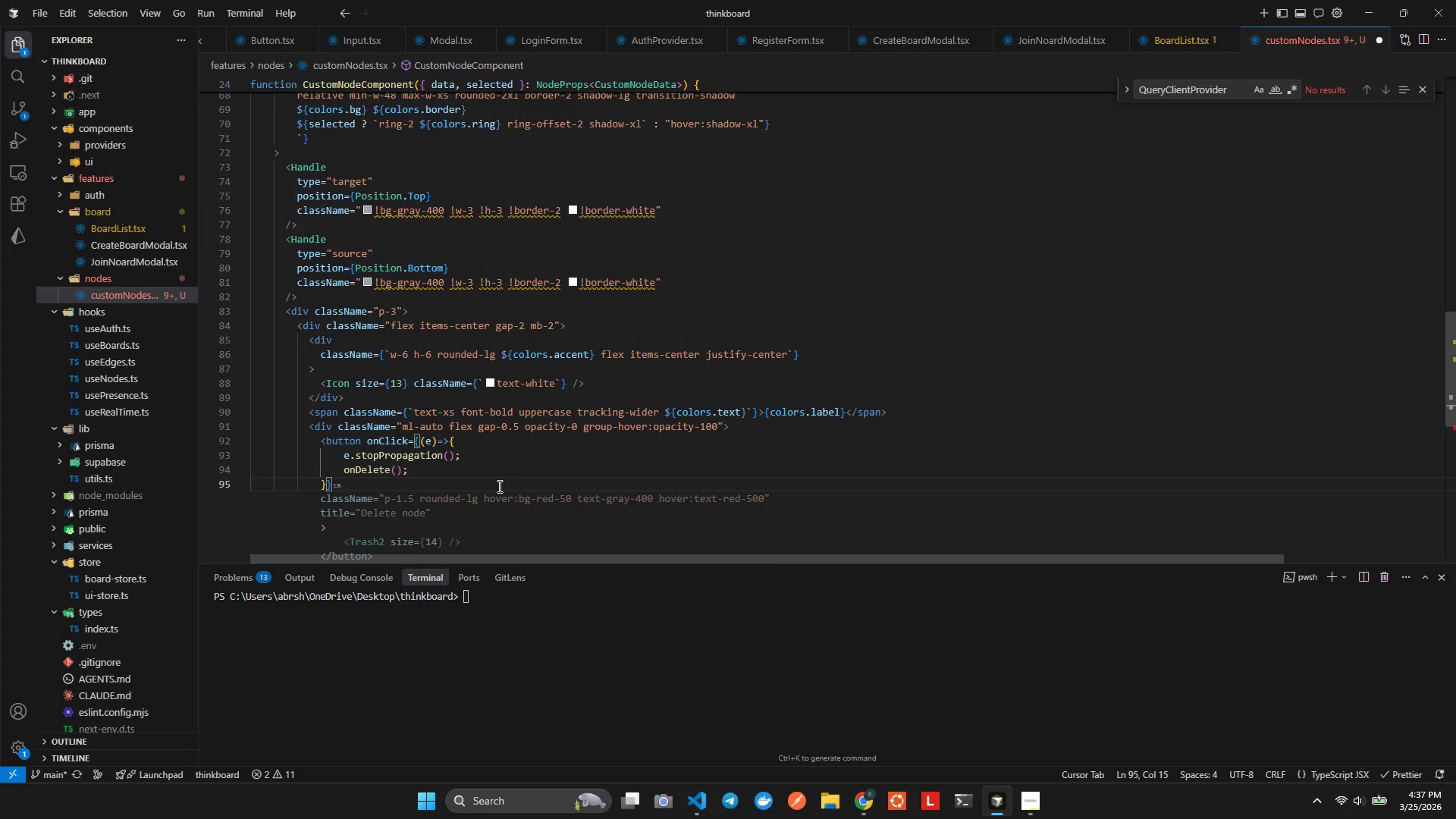 
key(Enter)
 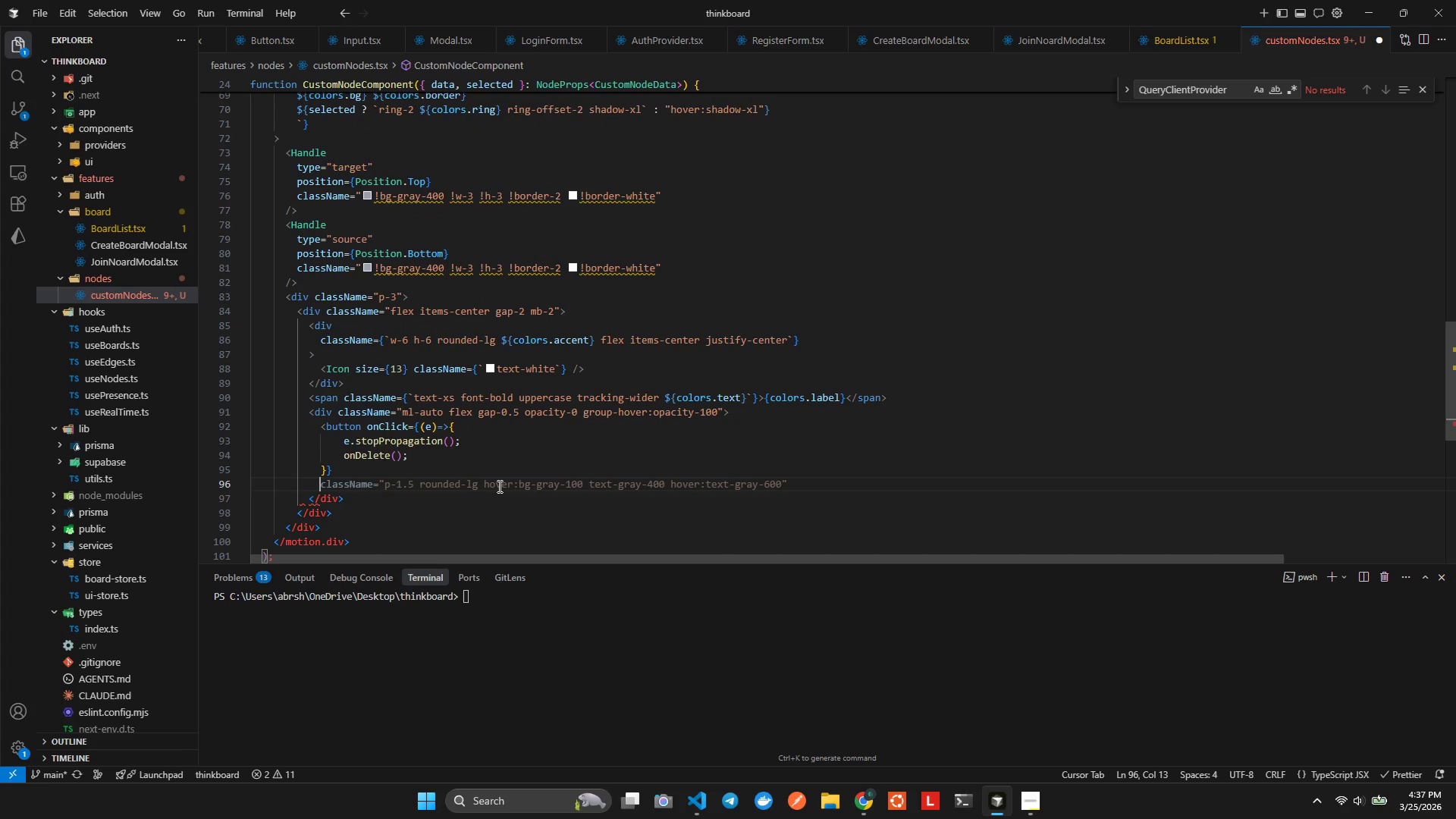 
key(Shift+Period)
 